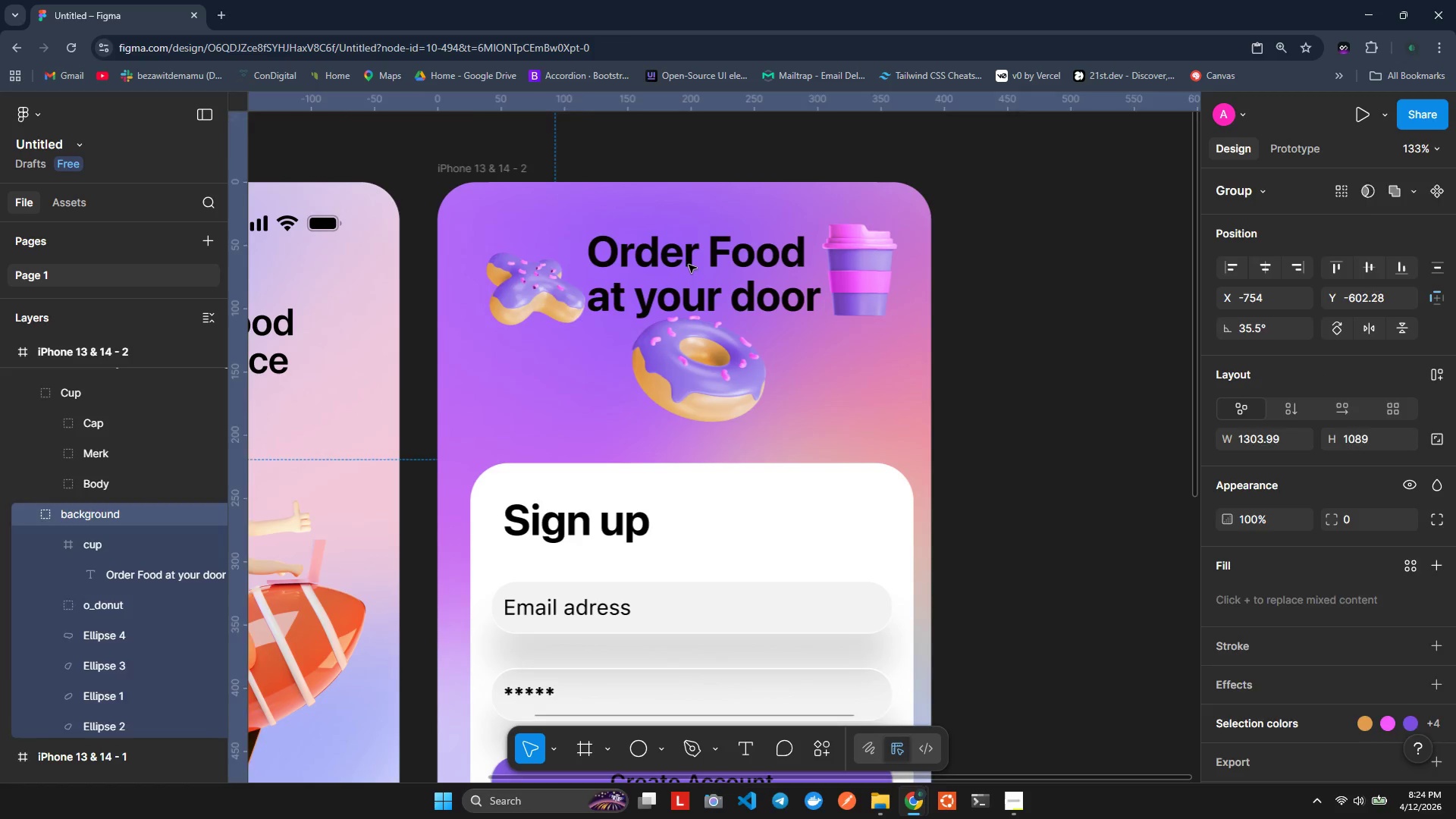 
triple_click([689, 265])
 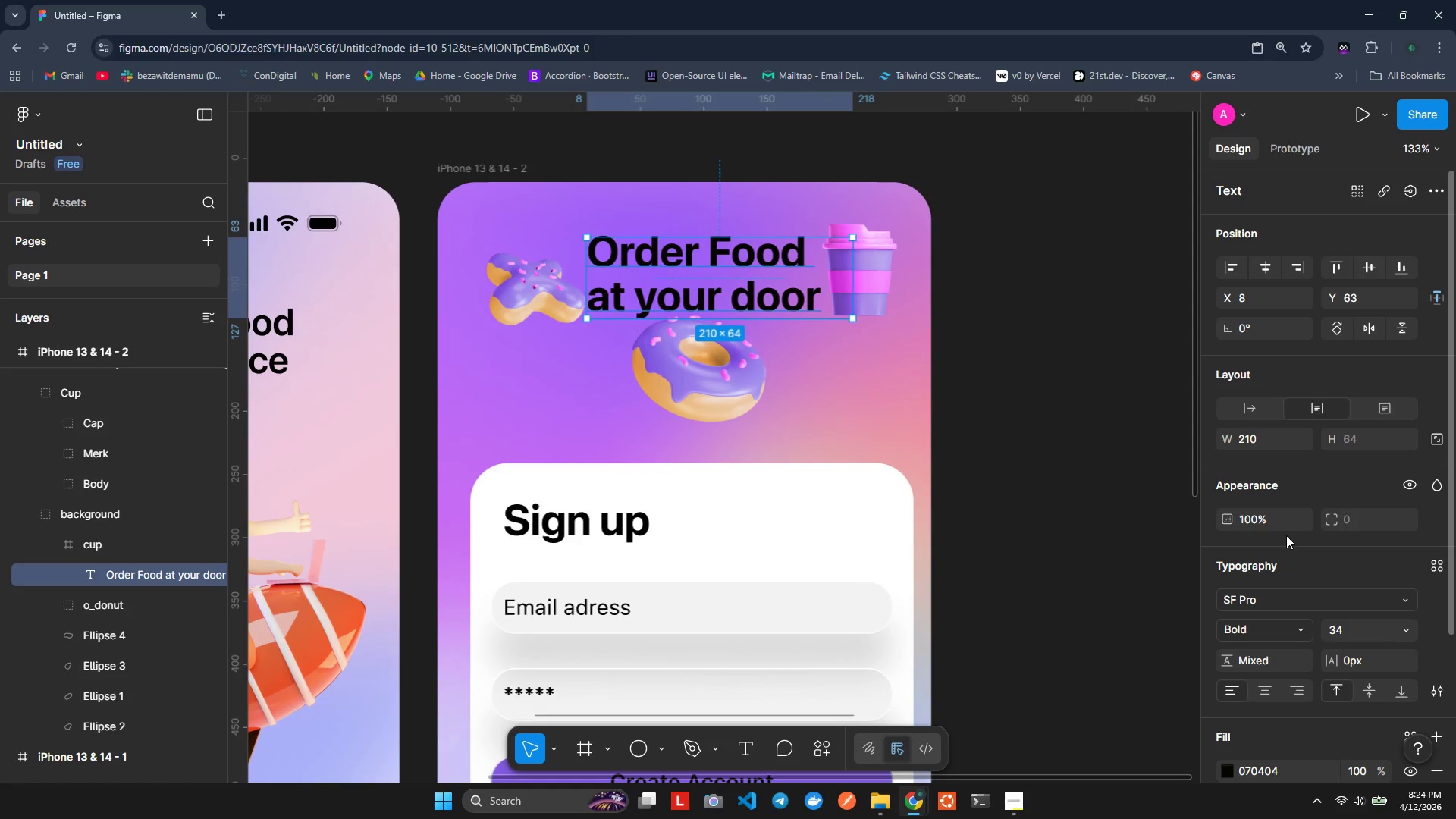 
scroll: coordinate [1285, 598], scroll_direction: down, amount: 1.0
 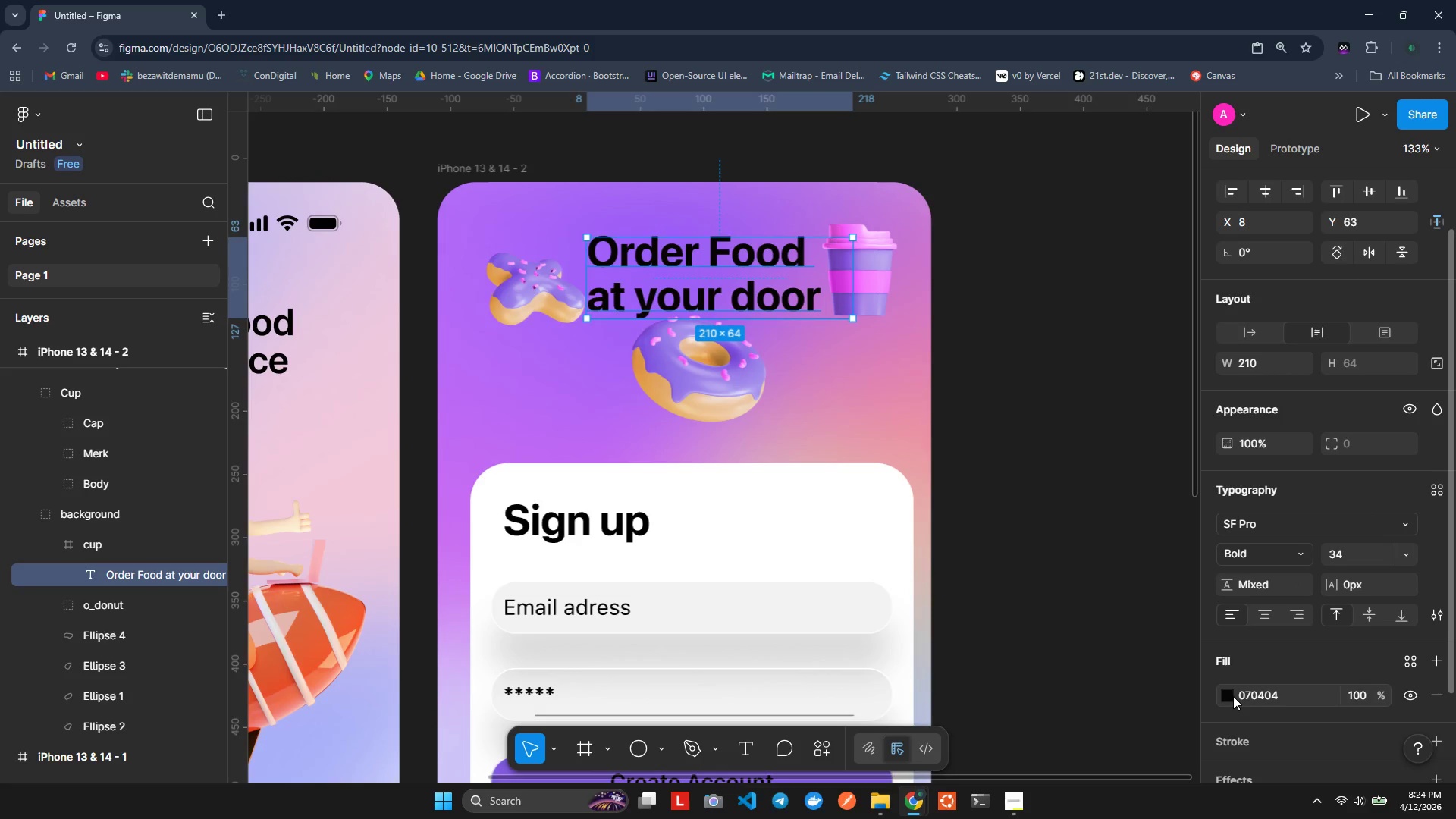 
left_click([1227, 694])
 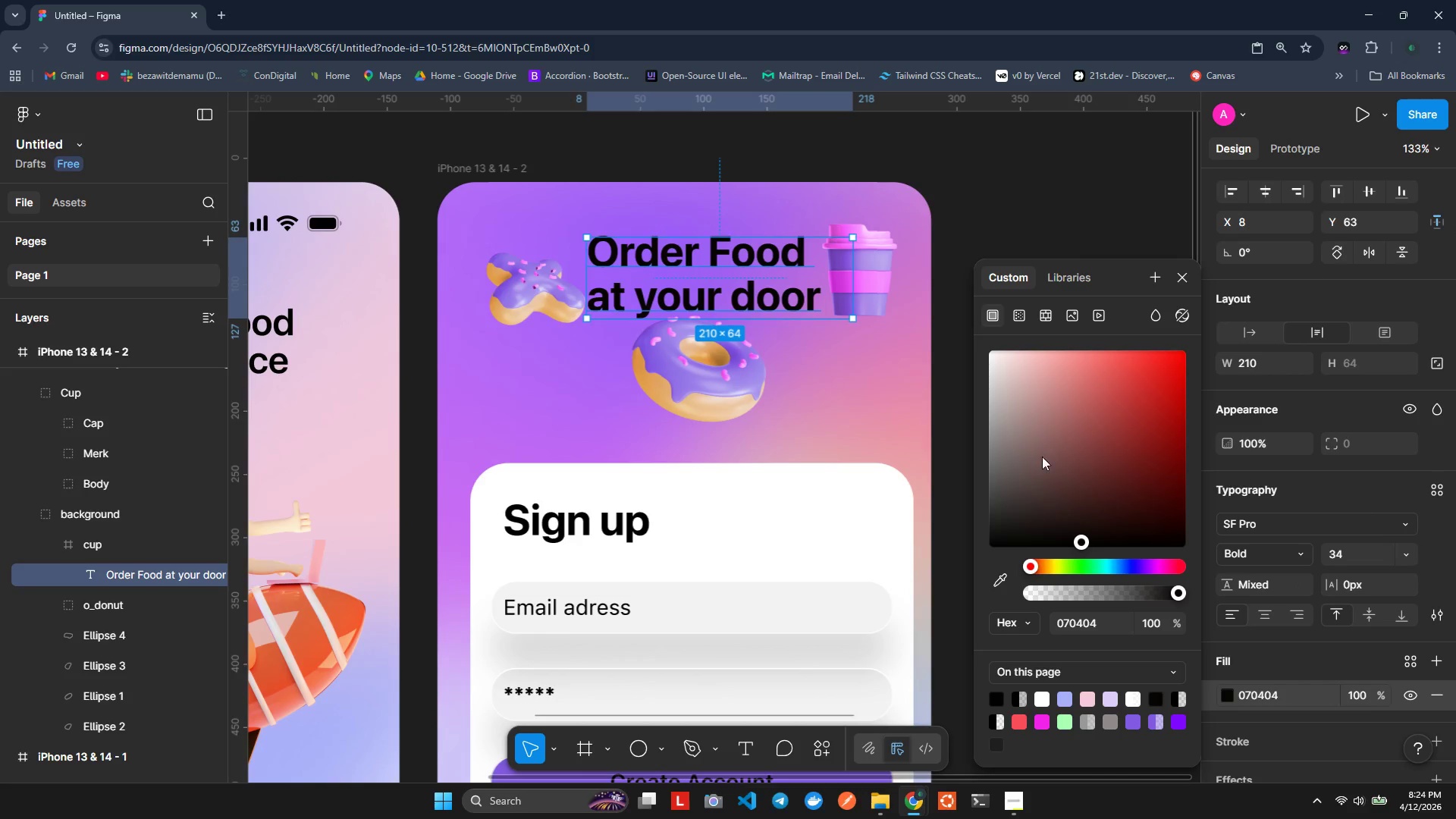 
left_click_drag(start_coordinate=[1025, 413], to_coordinate=[934, 321])
 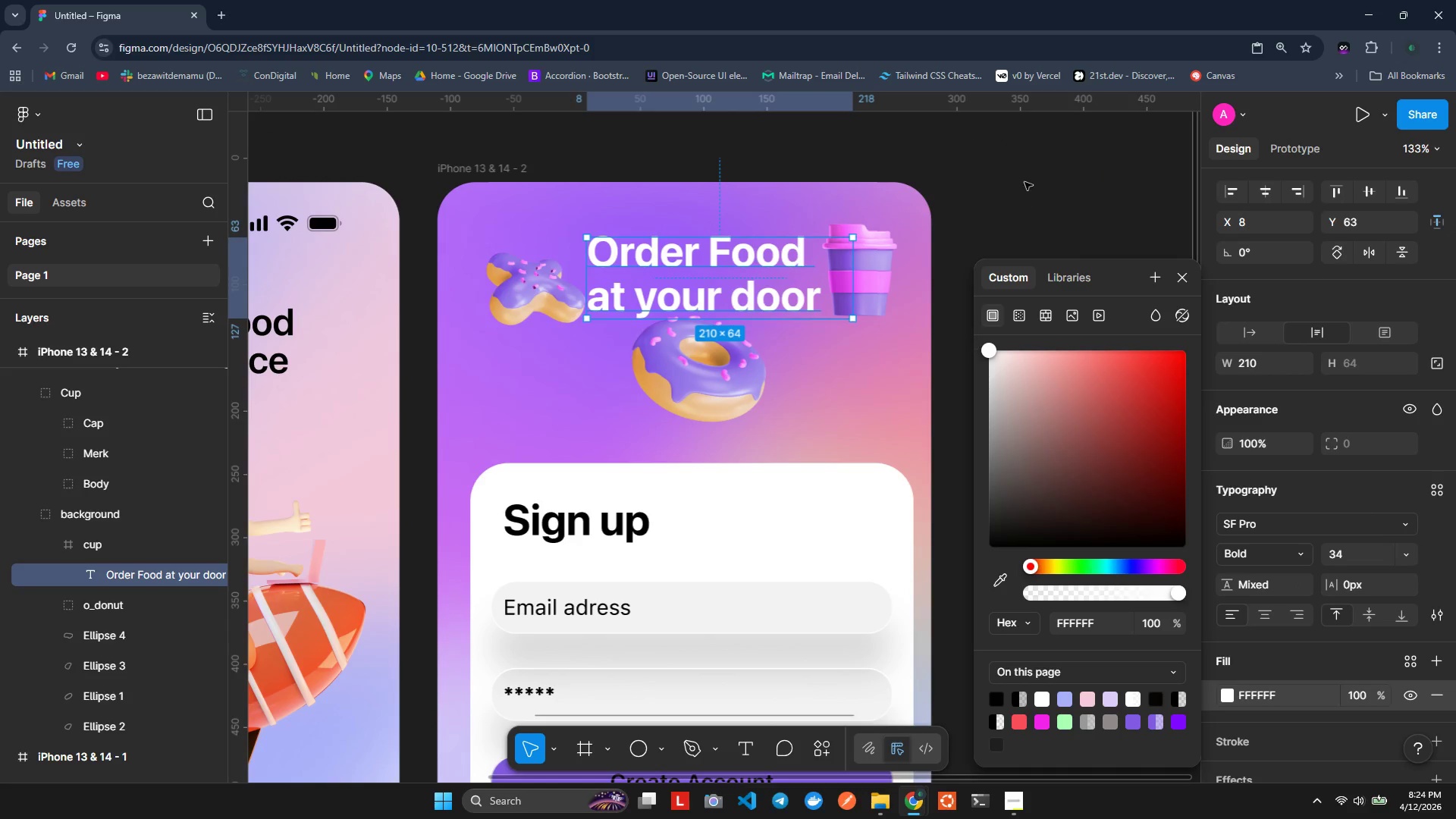 
left_click([1084, 160])
 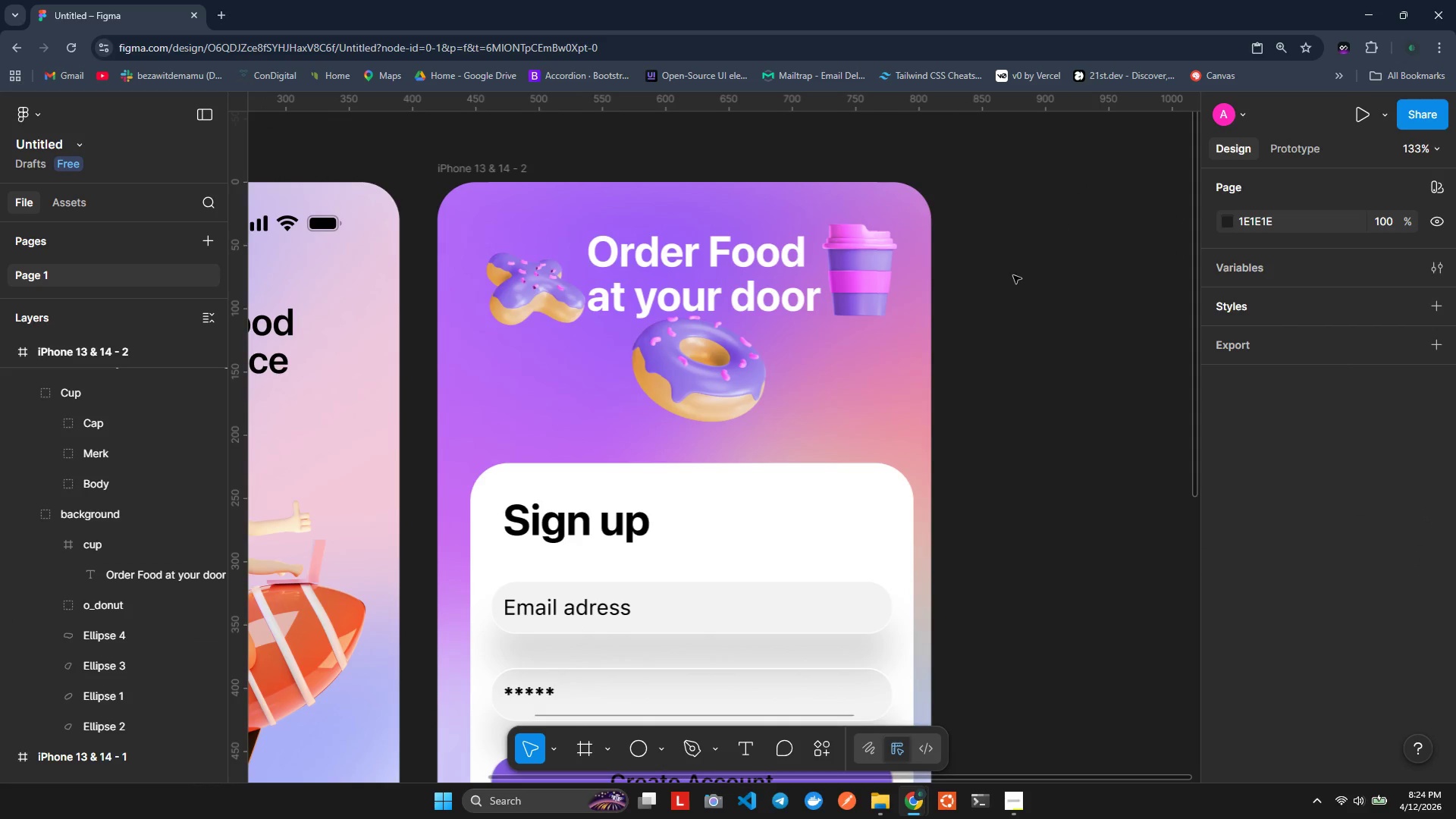 
scroll: coordinate [956, 340], scroll_direction: down, amount: 1.0
 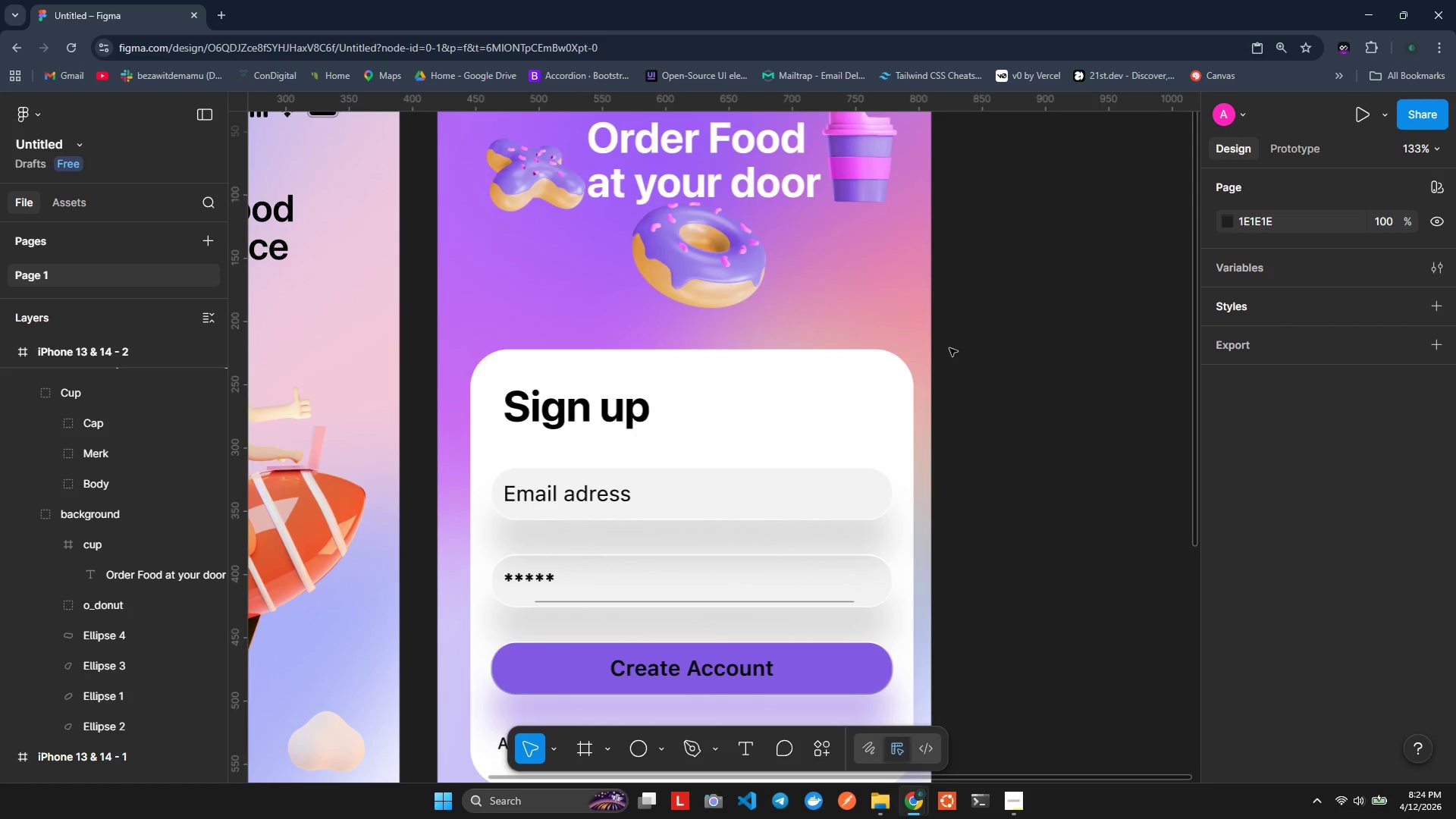 
hold_key(key=ControlLeft, duration=0.77)
scroll: coordinate [947, 349], scroll_direction: down, amount: 4.0
 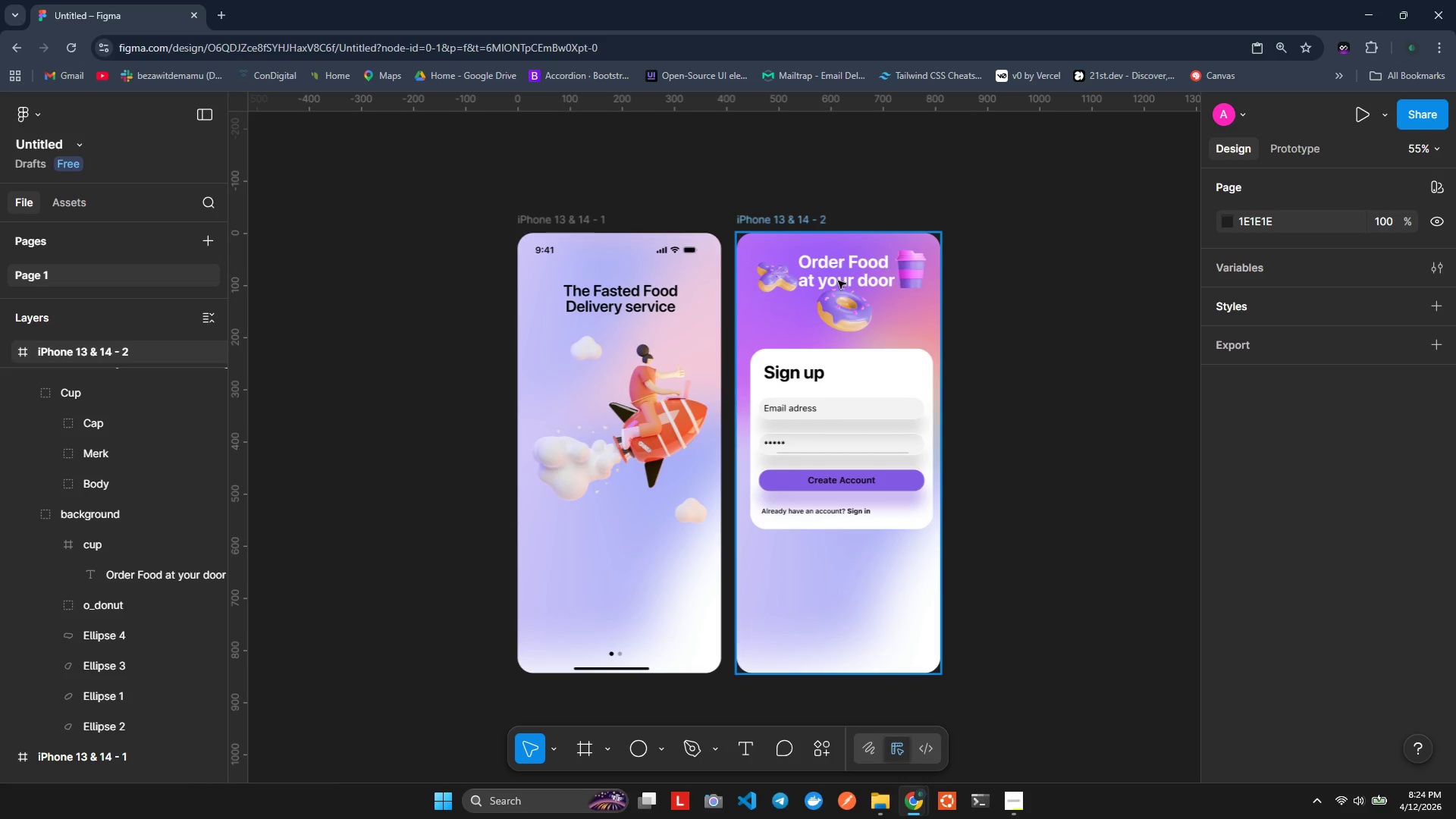 
double_click([839, 280])
 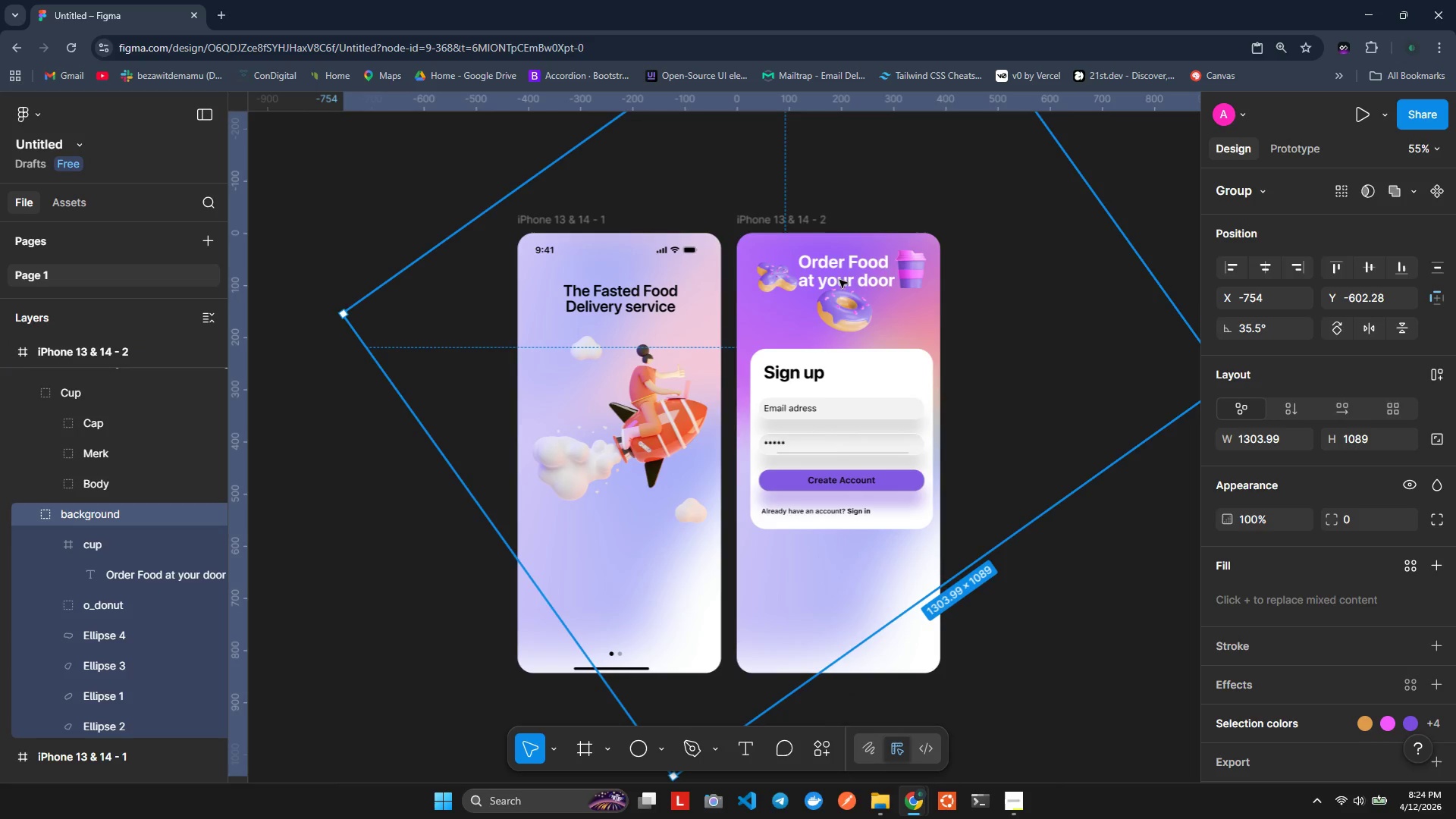 
triple_click([839, 279])
 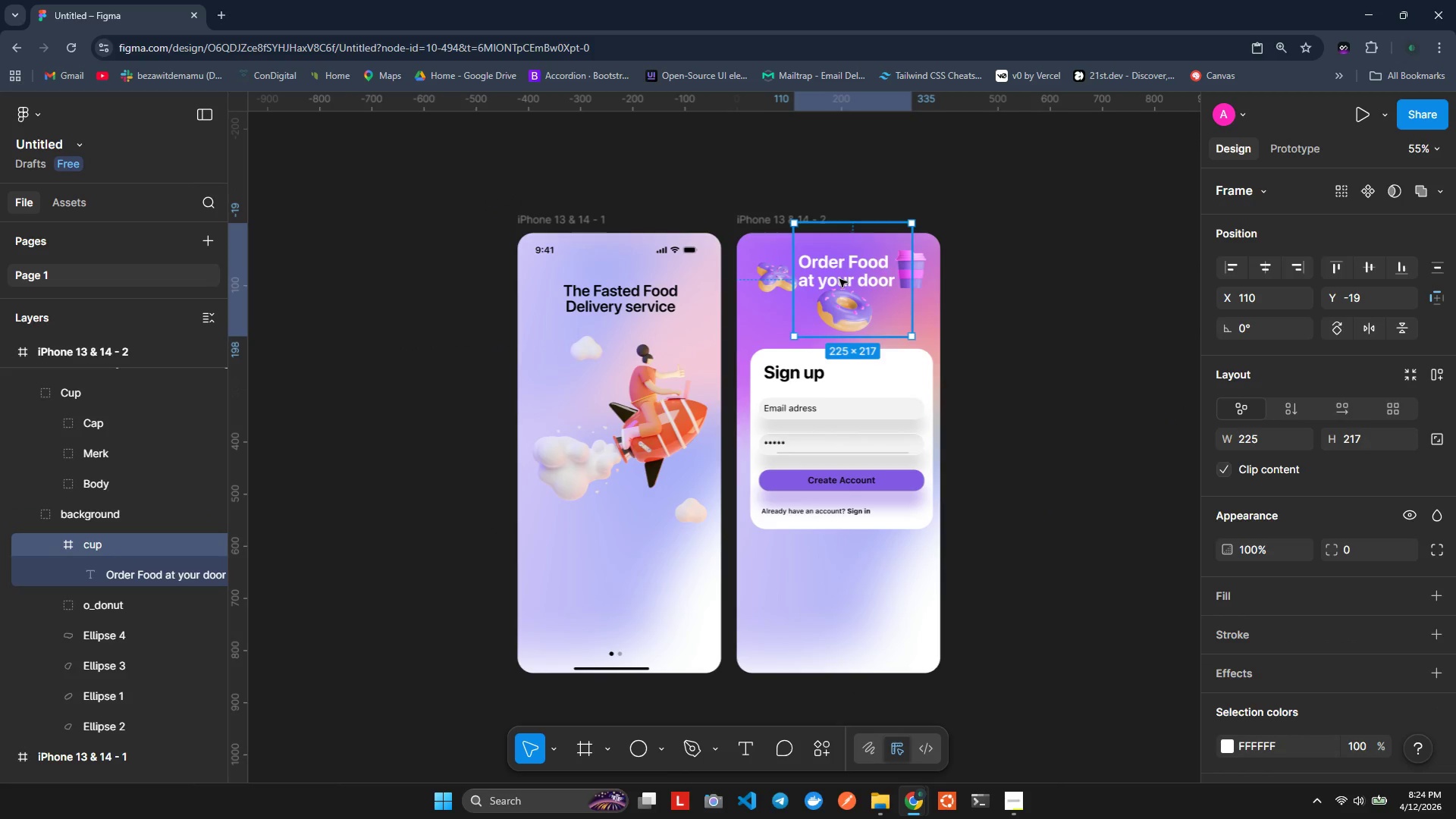 
left_click([839, 279])
 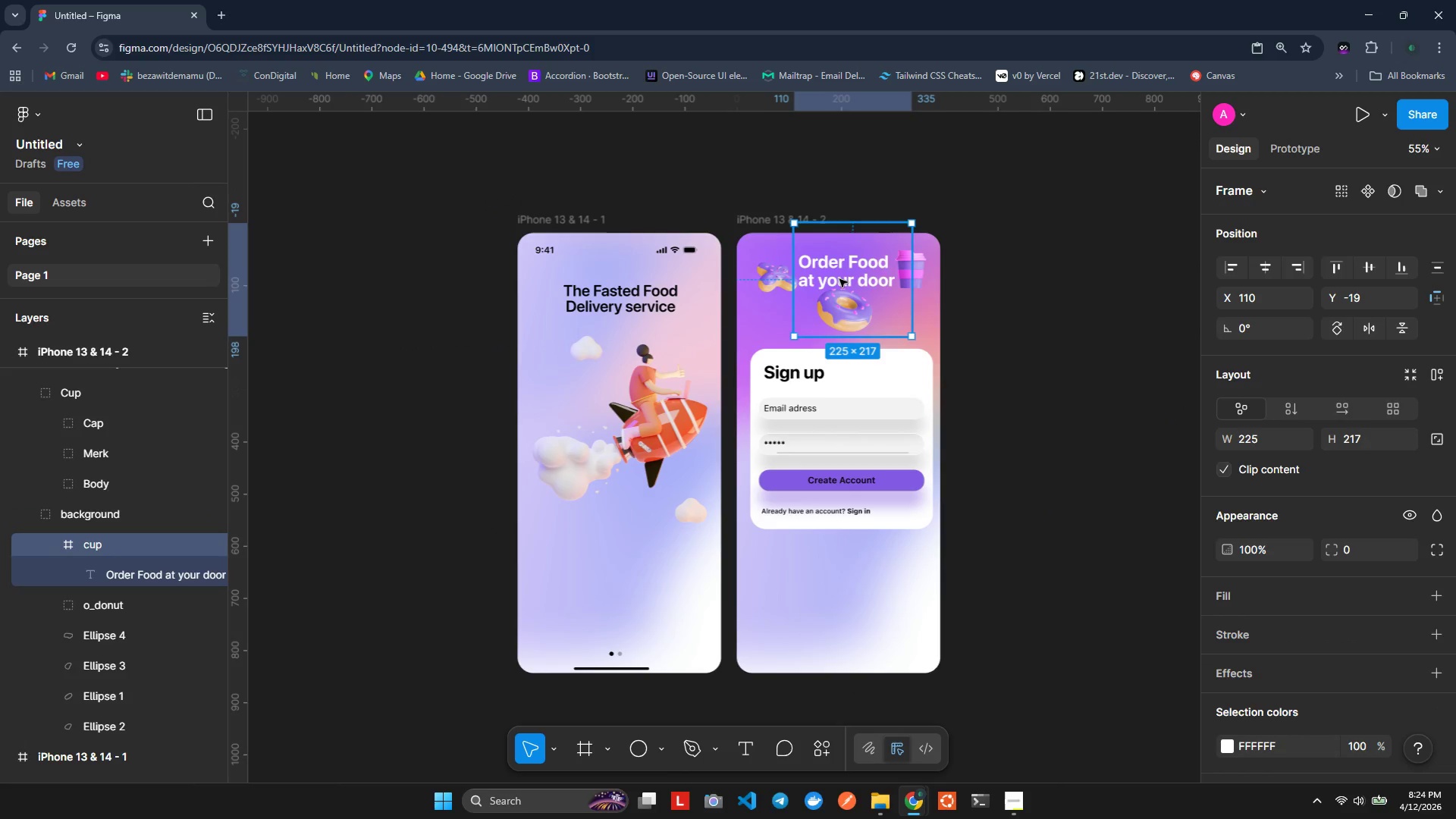 
double_click([839, 279])
 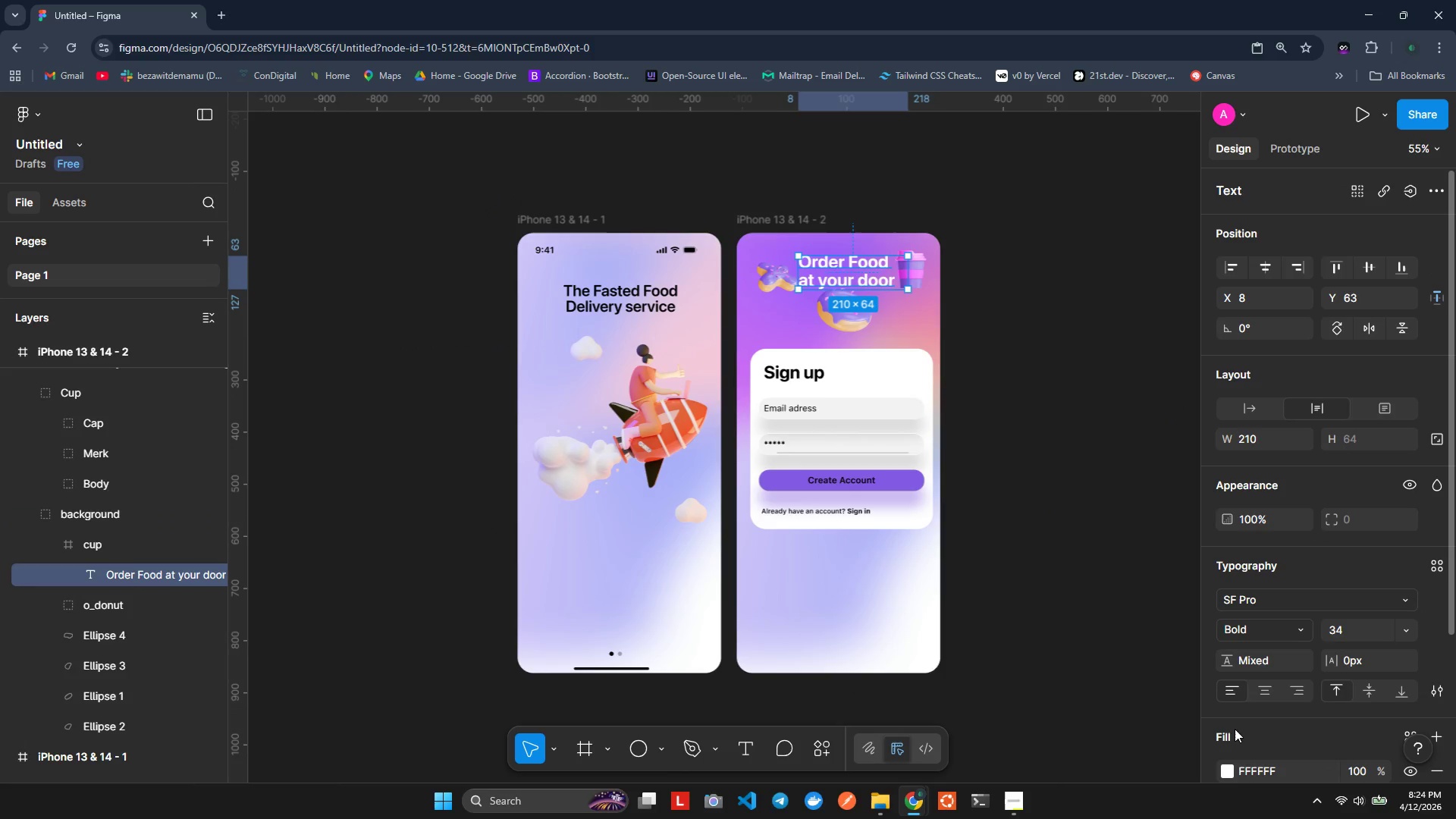 
left_click([1232, 768])
 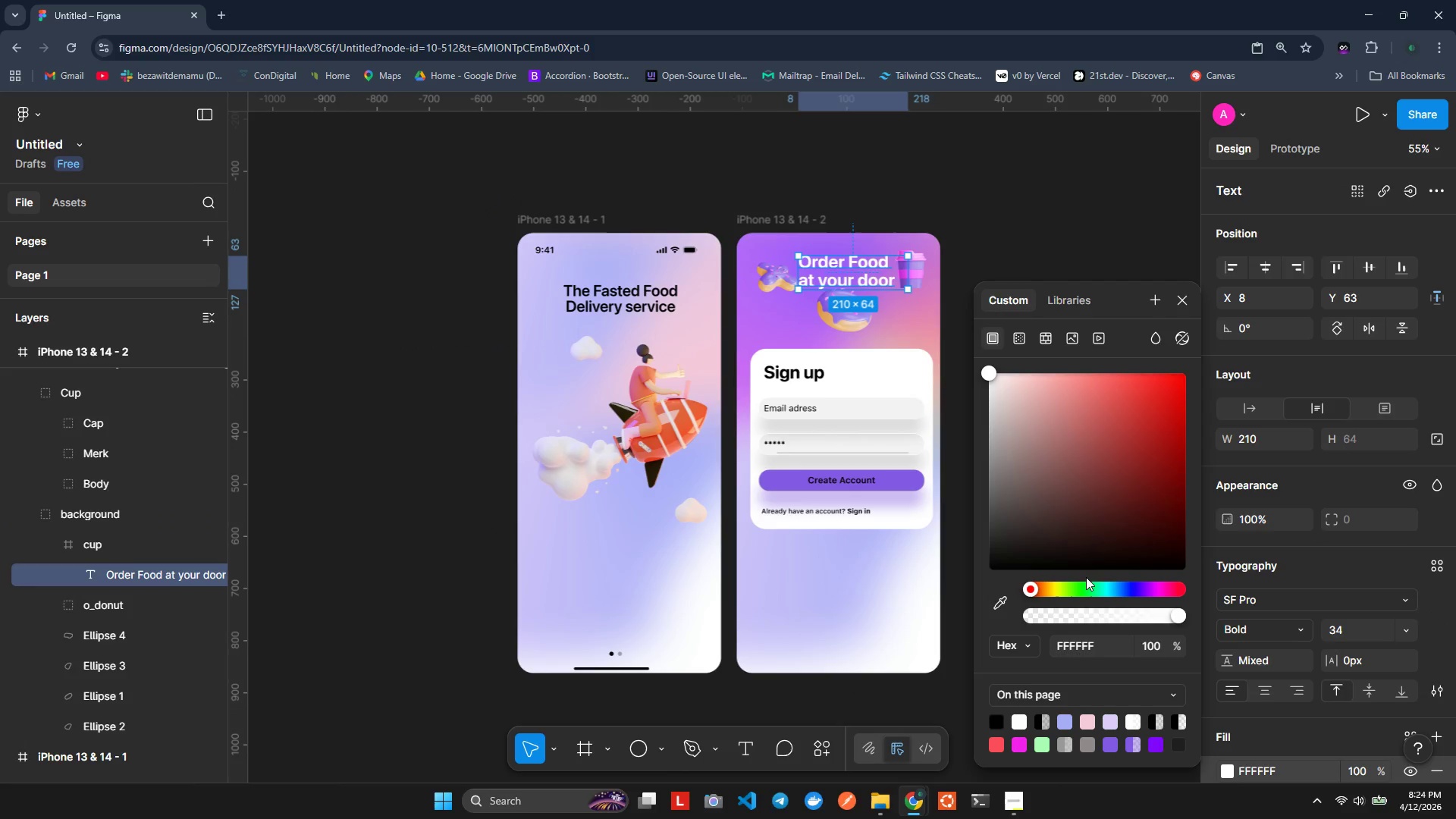 
left_click_drag(start_coordinate=[1059, 554], to_coordinate=[1036, 606])
 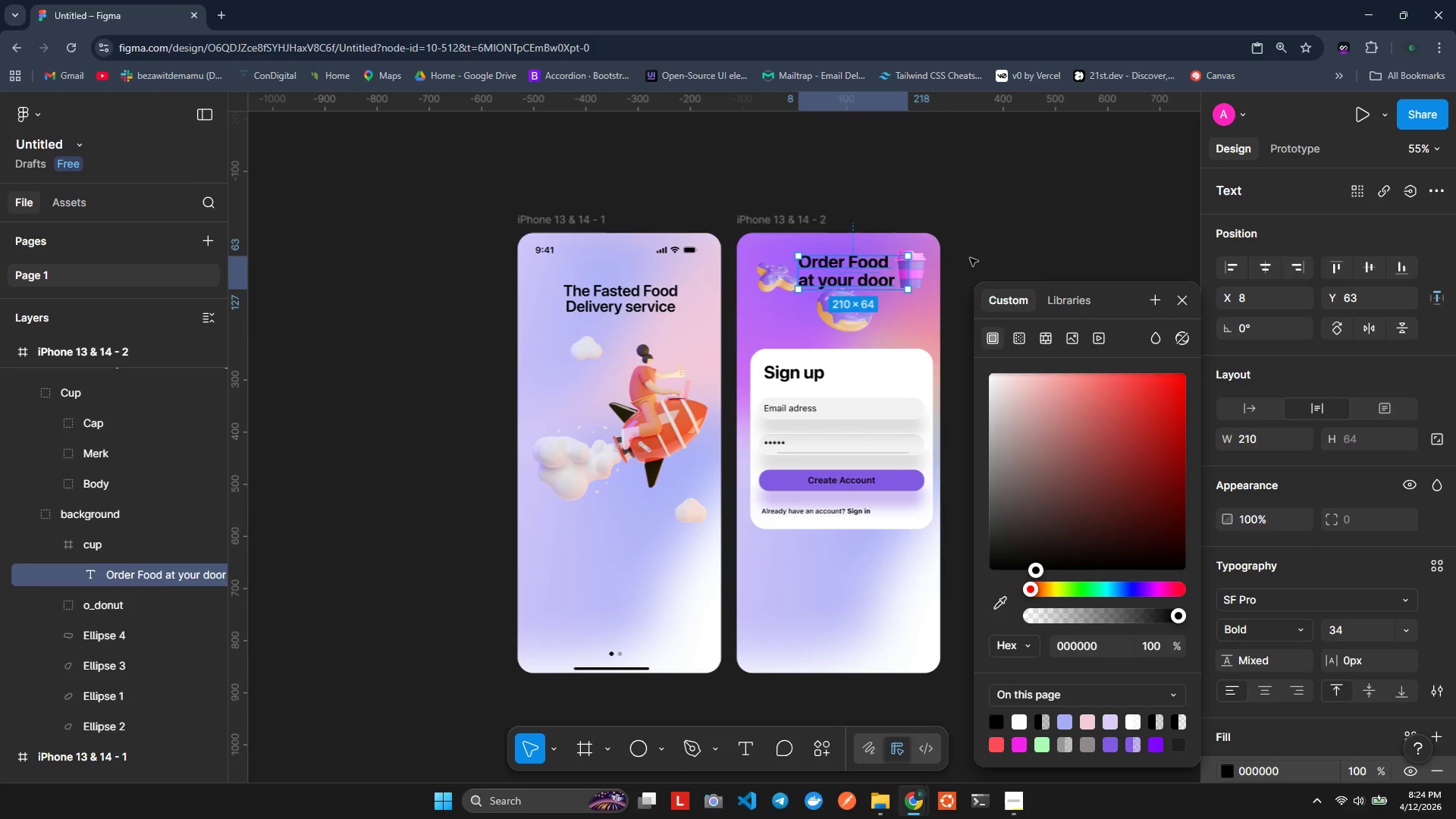 
left_click([1001, 223])
 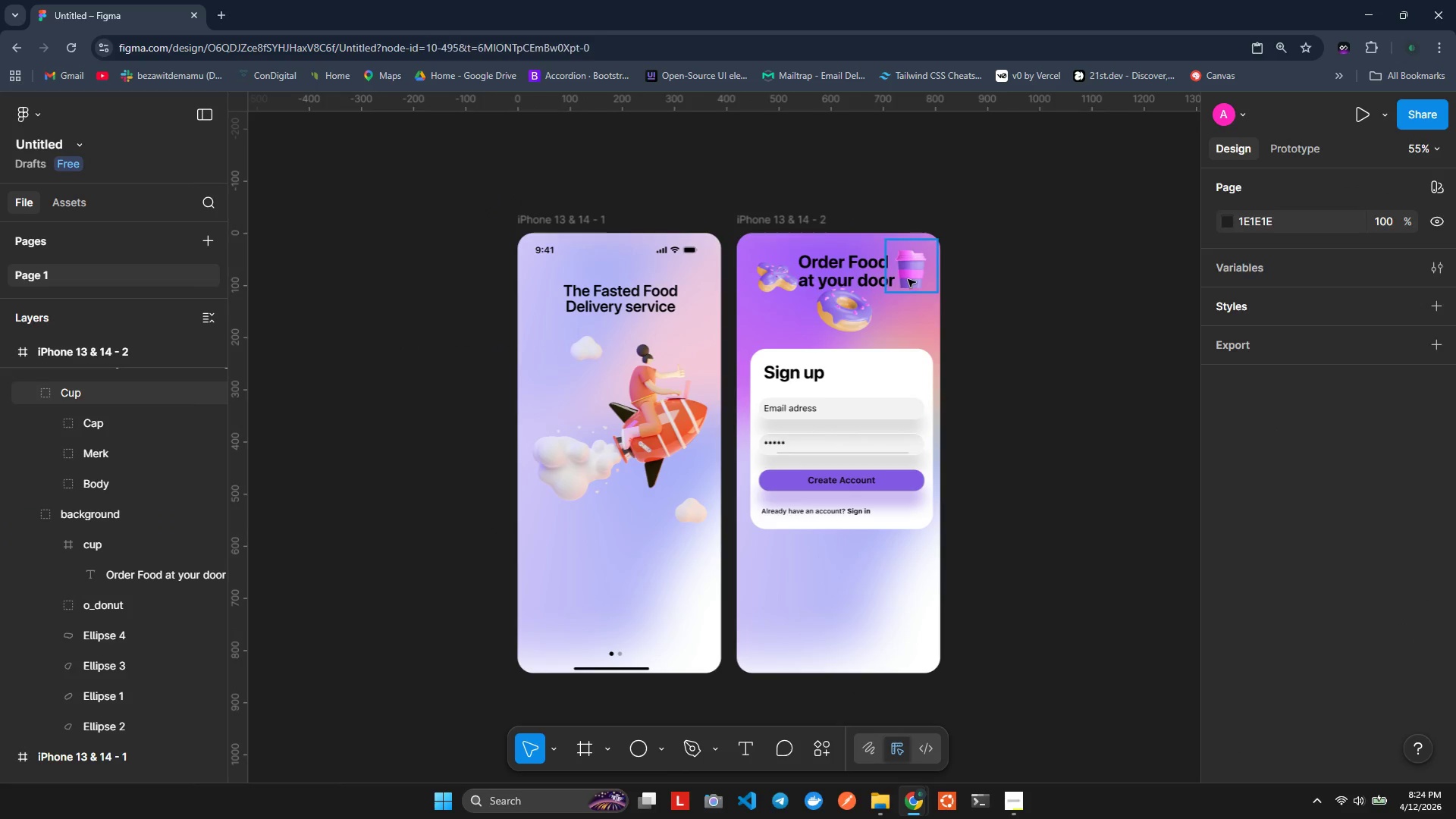 
left_click_drag(start_coordinate=[912, 271], to_coordinate=[919, 293])
 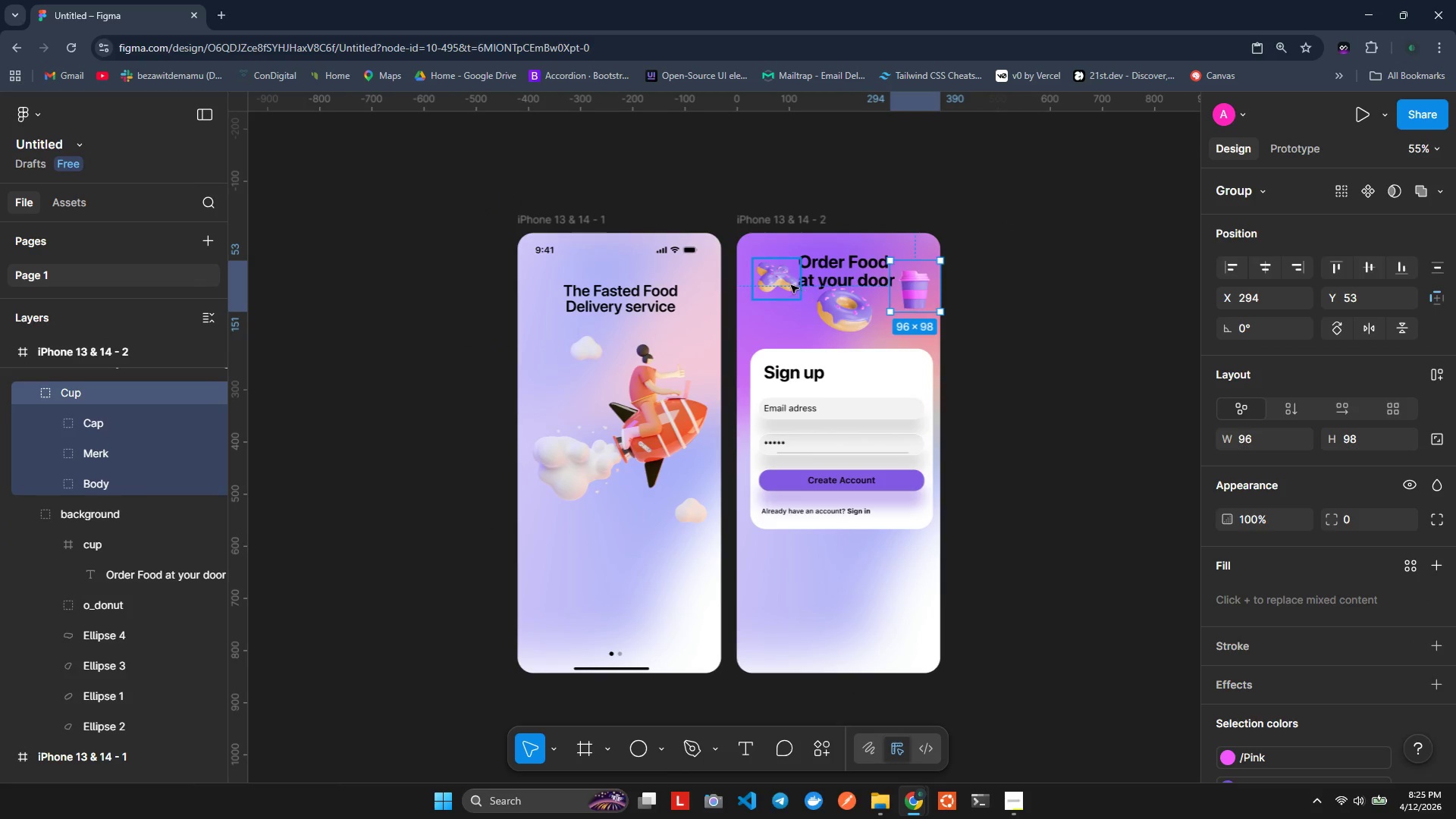 
left_click_drag(start_coordinate=[788, 284], to_coordinate=[779, 288])
 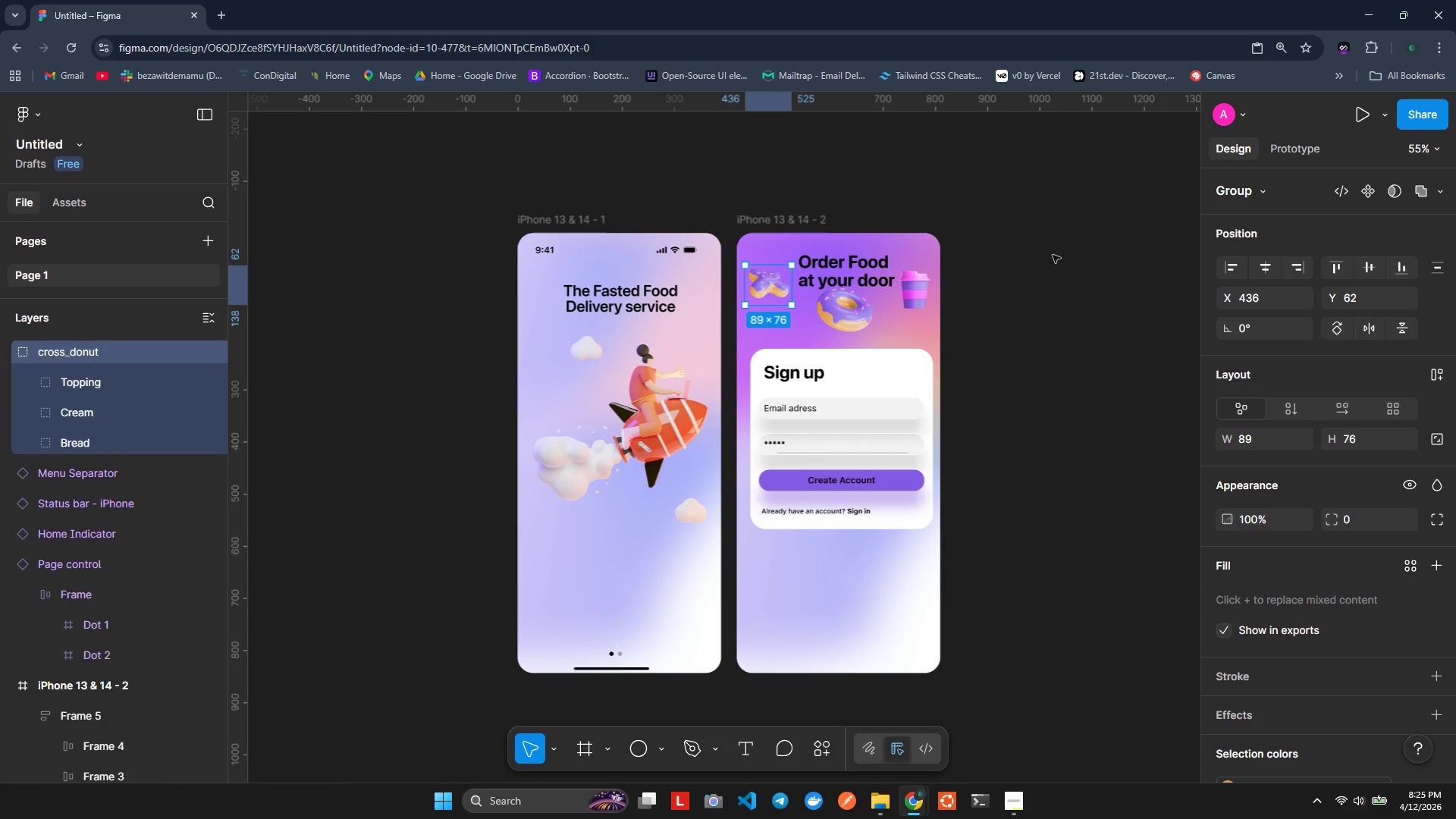 
left_click([1070, 244])
 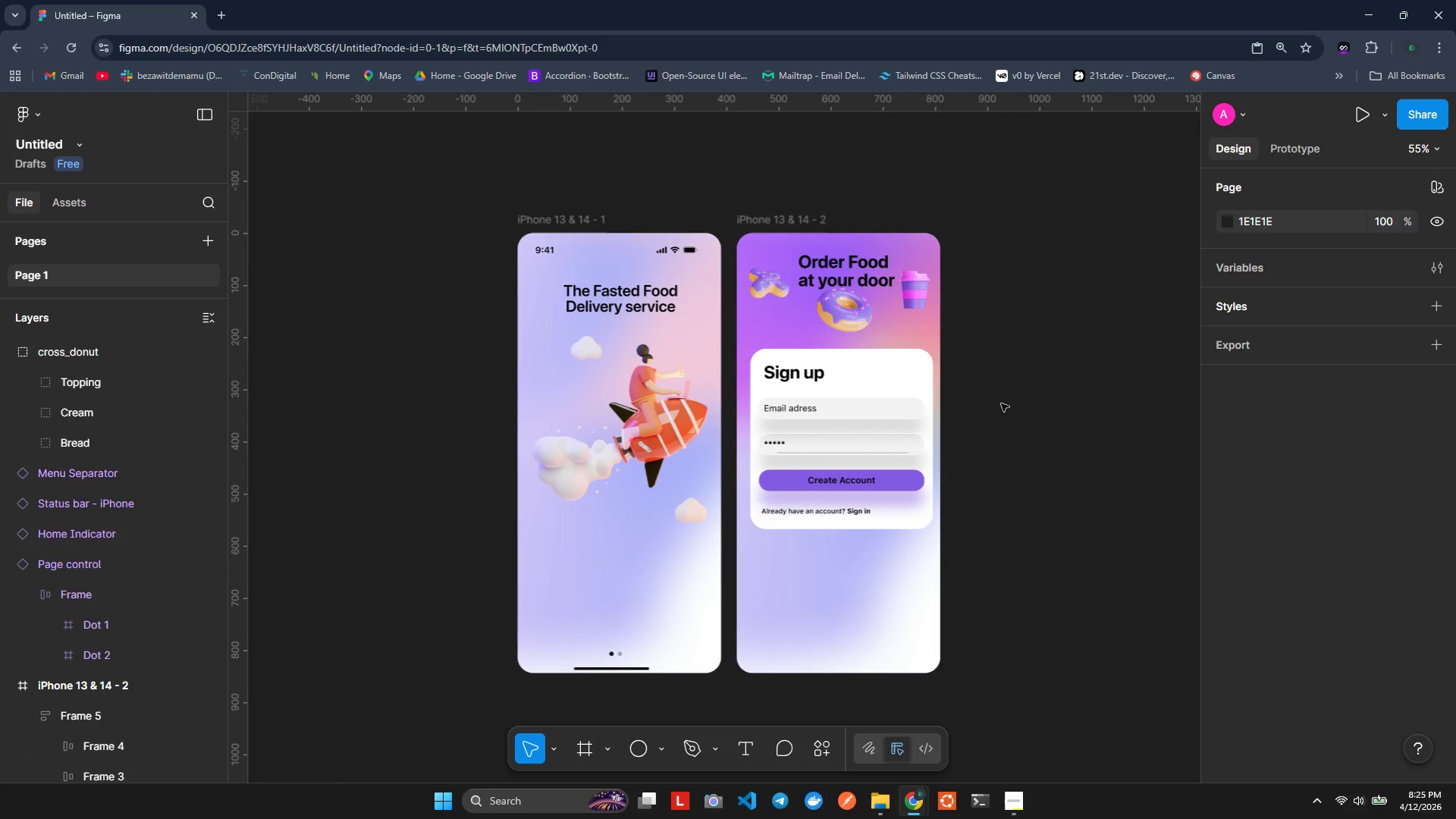 
left_click([1074, 321])
 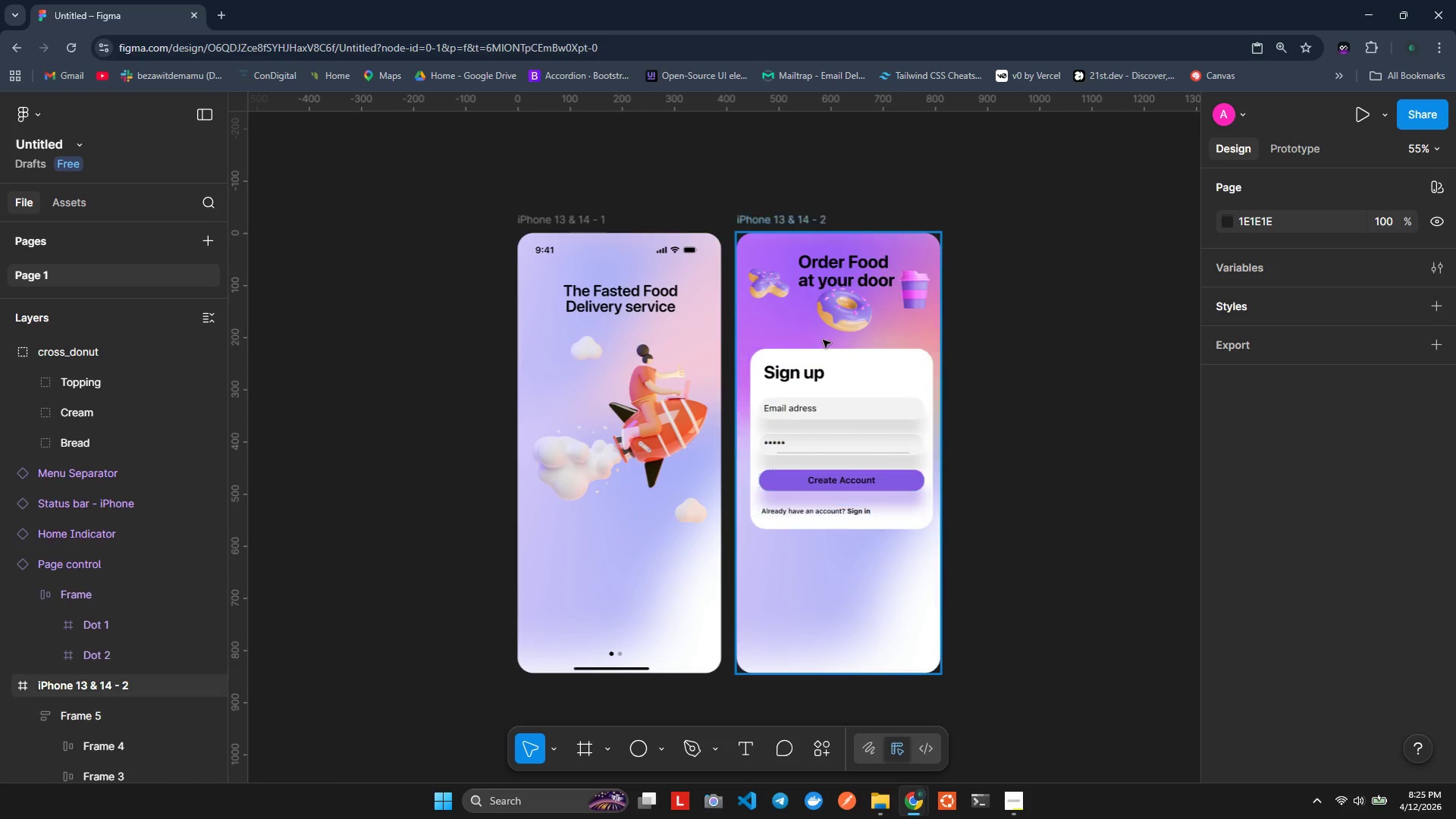 
left_click_drag(start_coordinate=[858, 269], to_coordinate=[851, 269])
 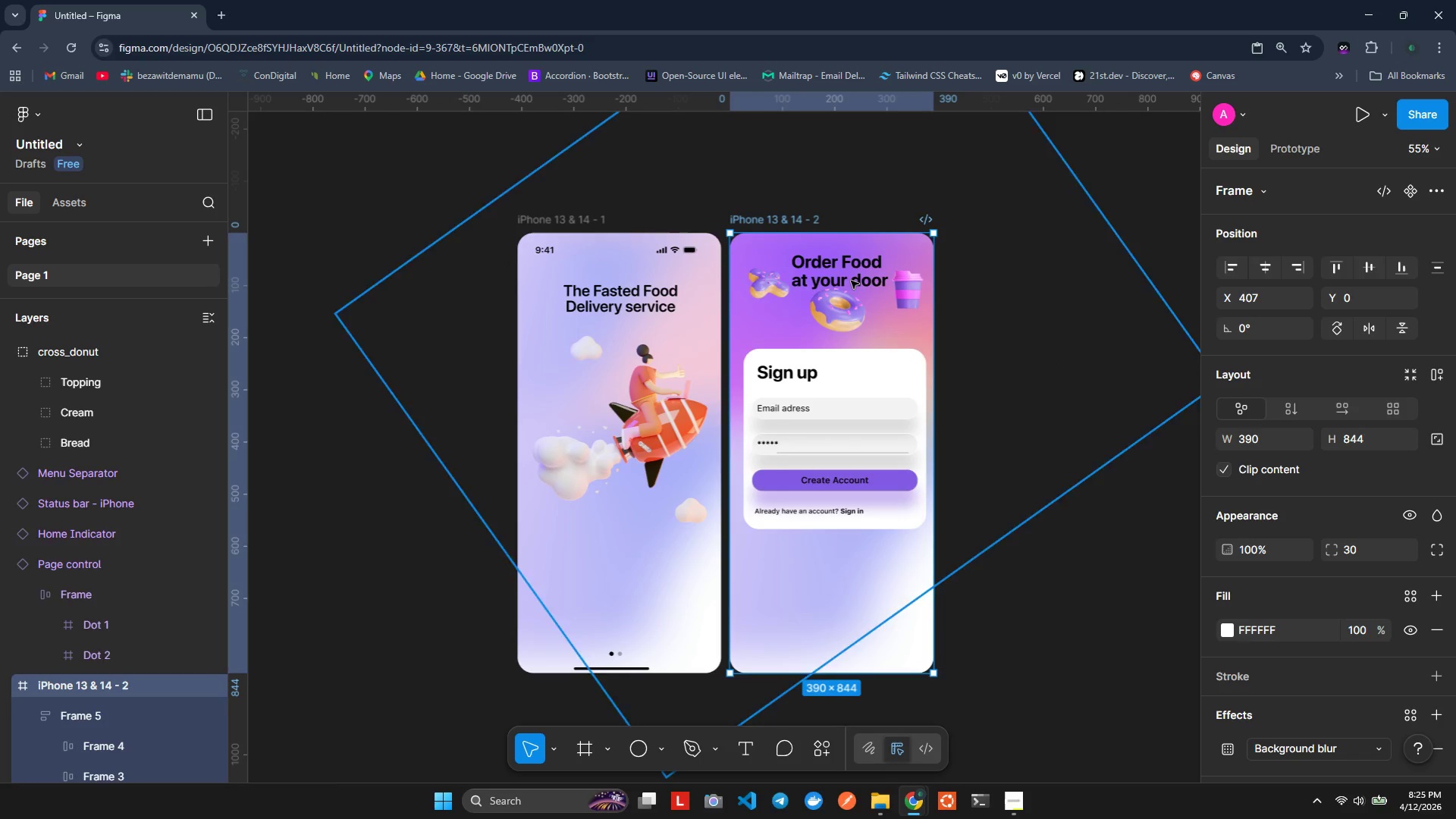 
key(Control+ControlLeft)
 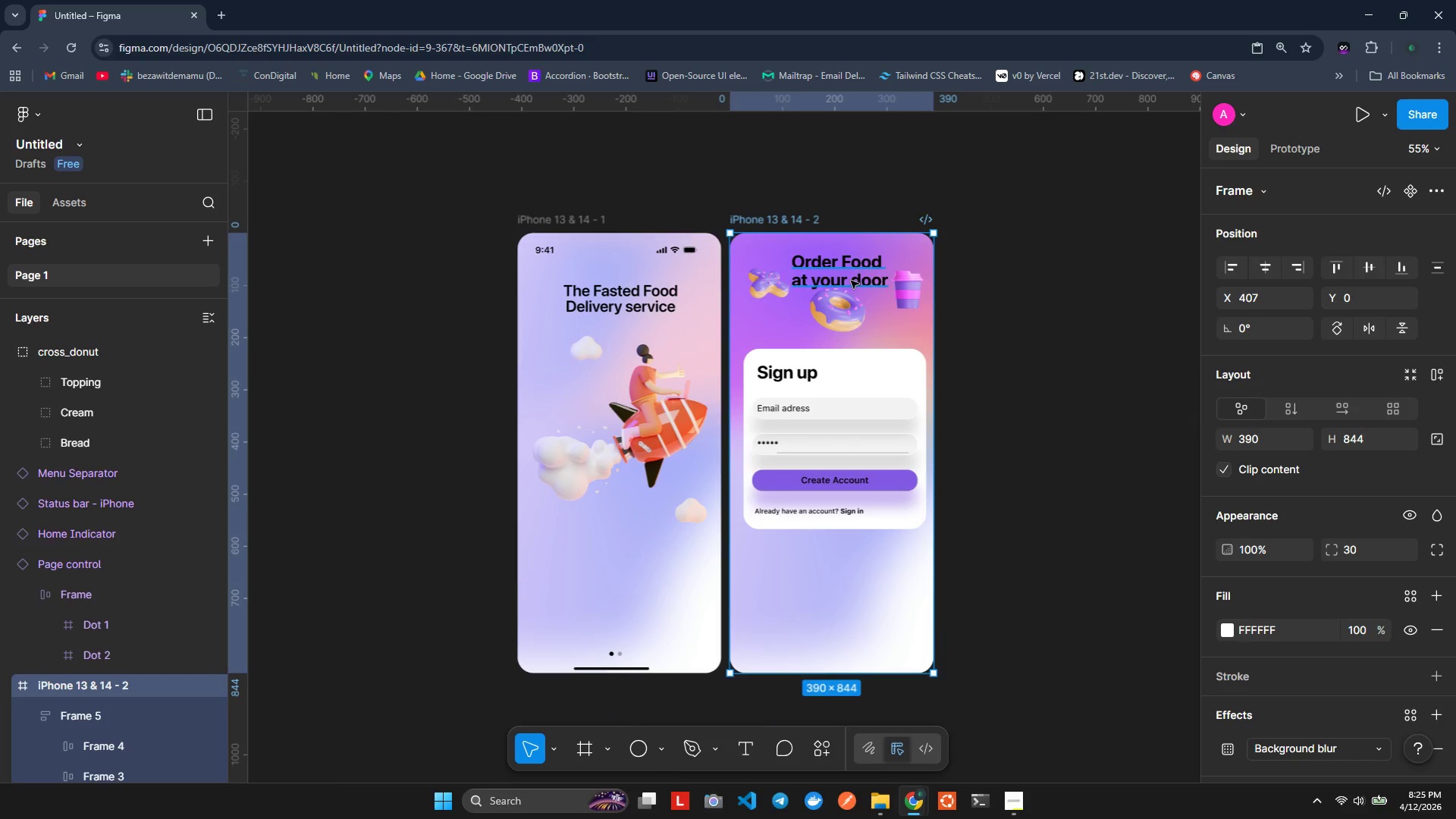 
key(Control+Z)
 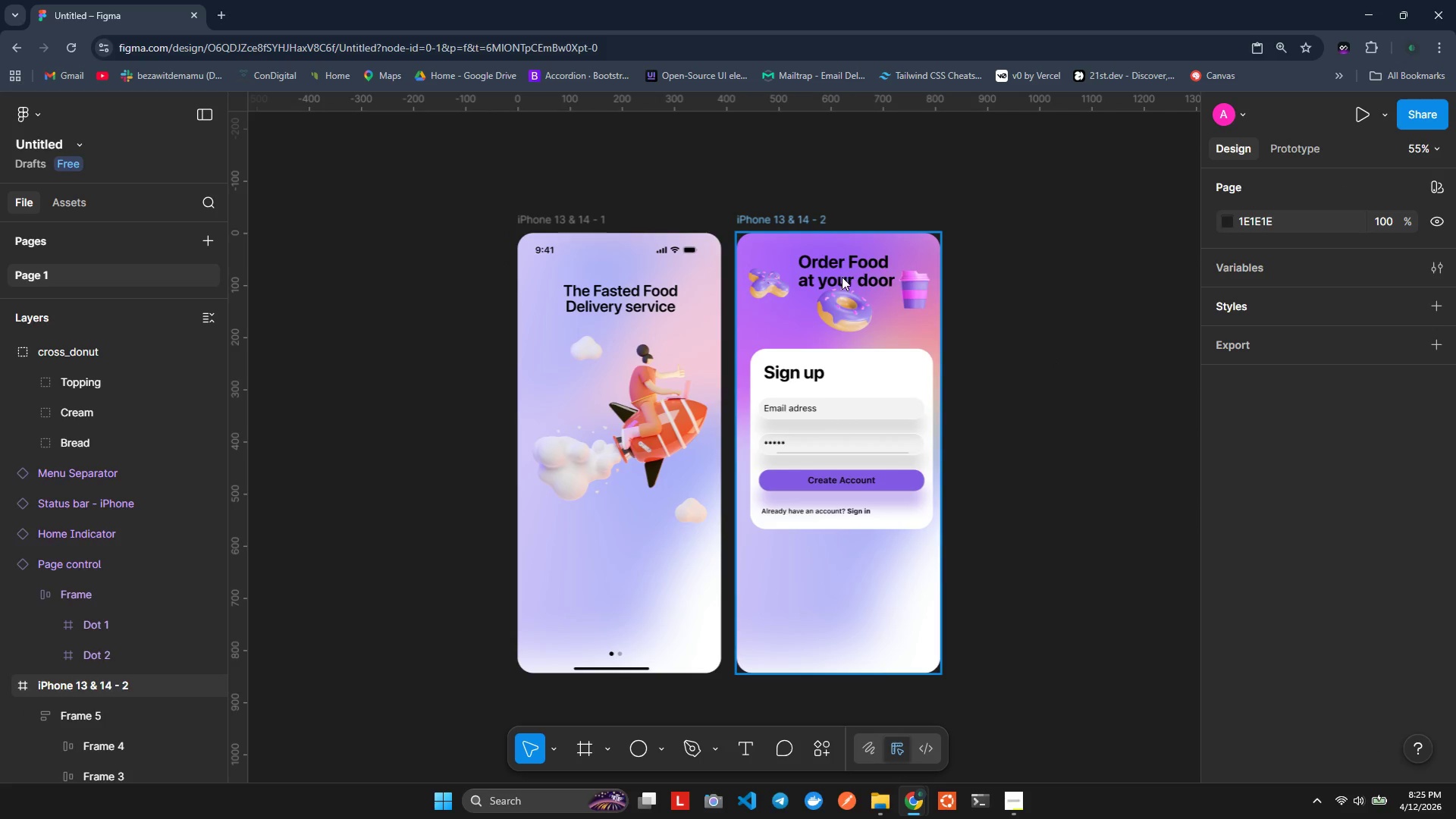 
double_click([842, 277])
 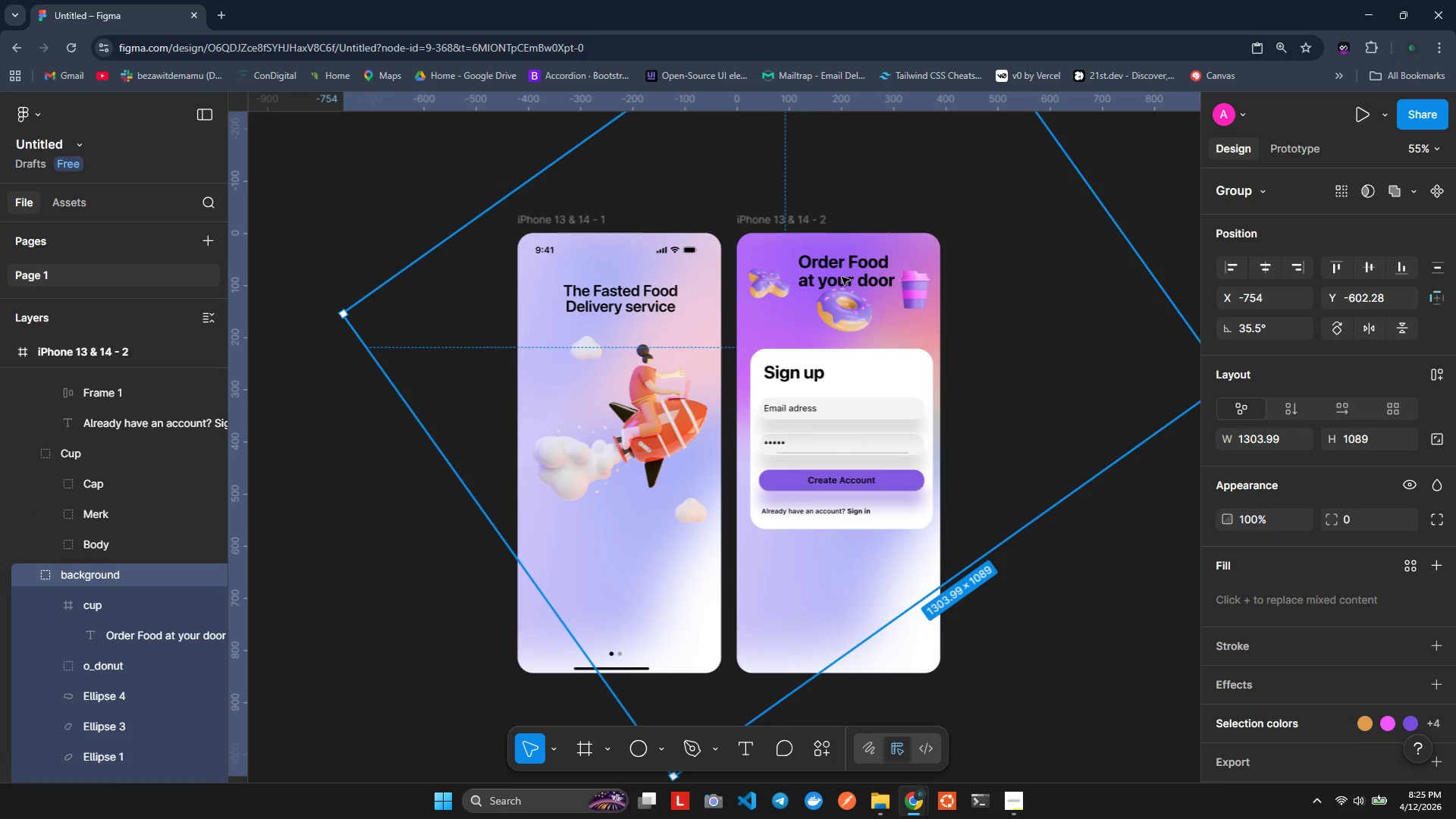 
triple_click([841, 275])
 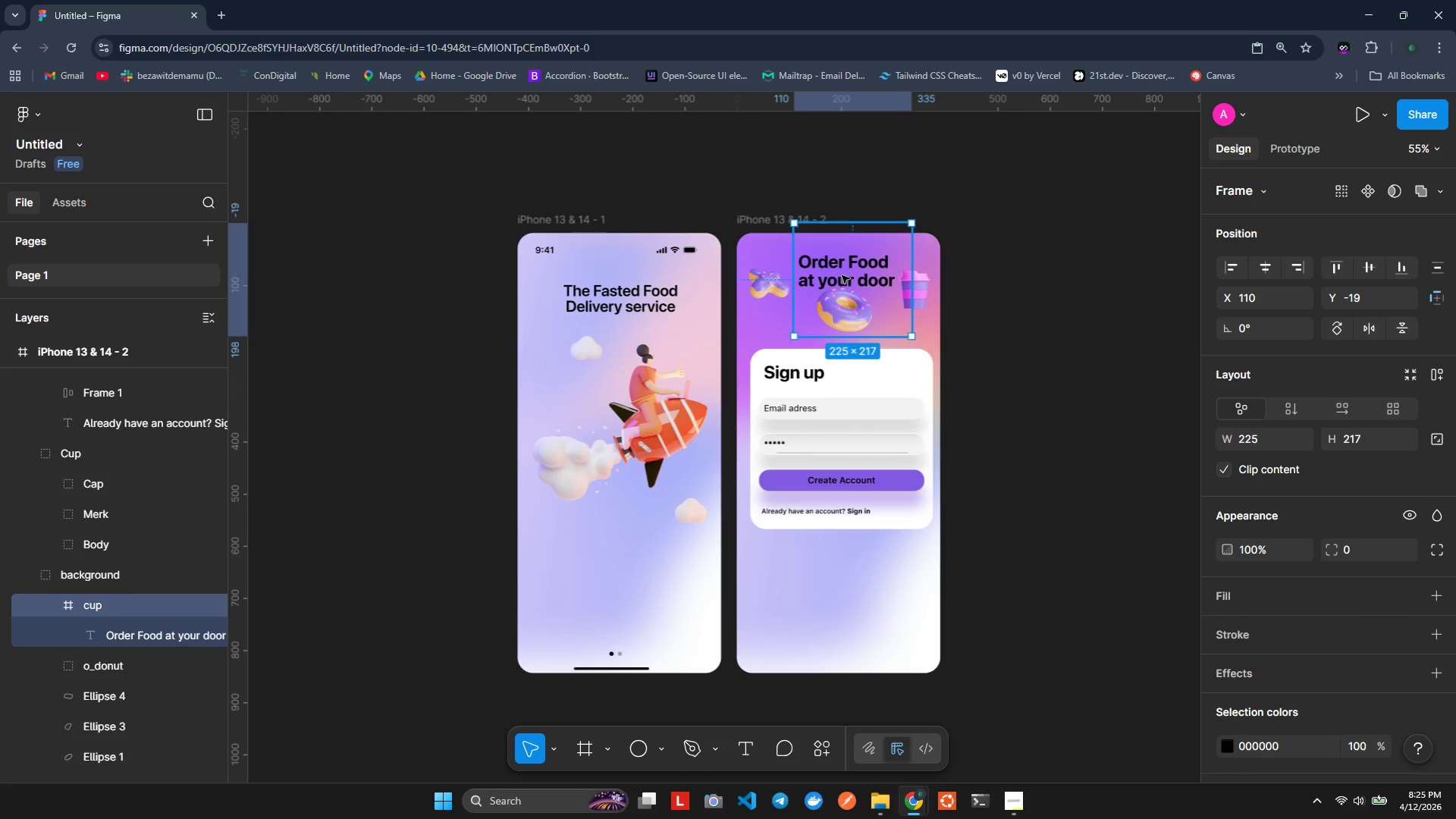 
left_click_drag(start_coordinate=[846, 276], to_coordinate=[839, 276])
 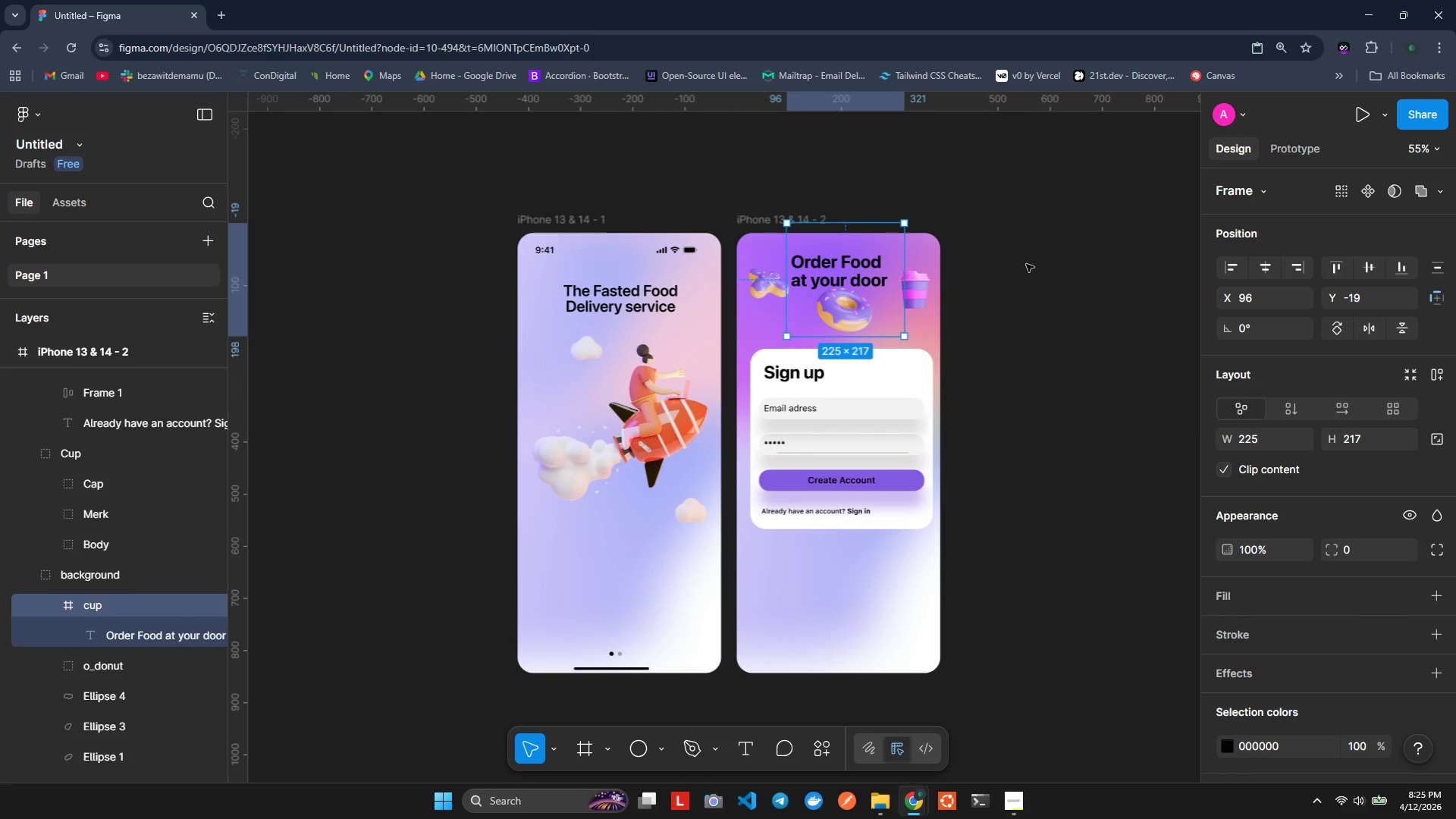 
left_click([1032, 259])
 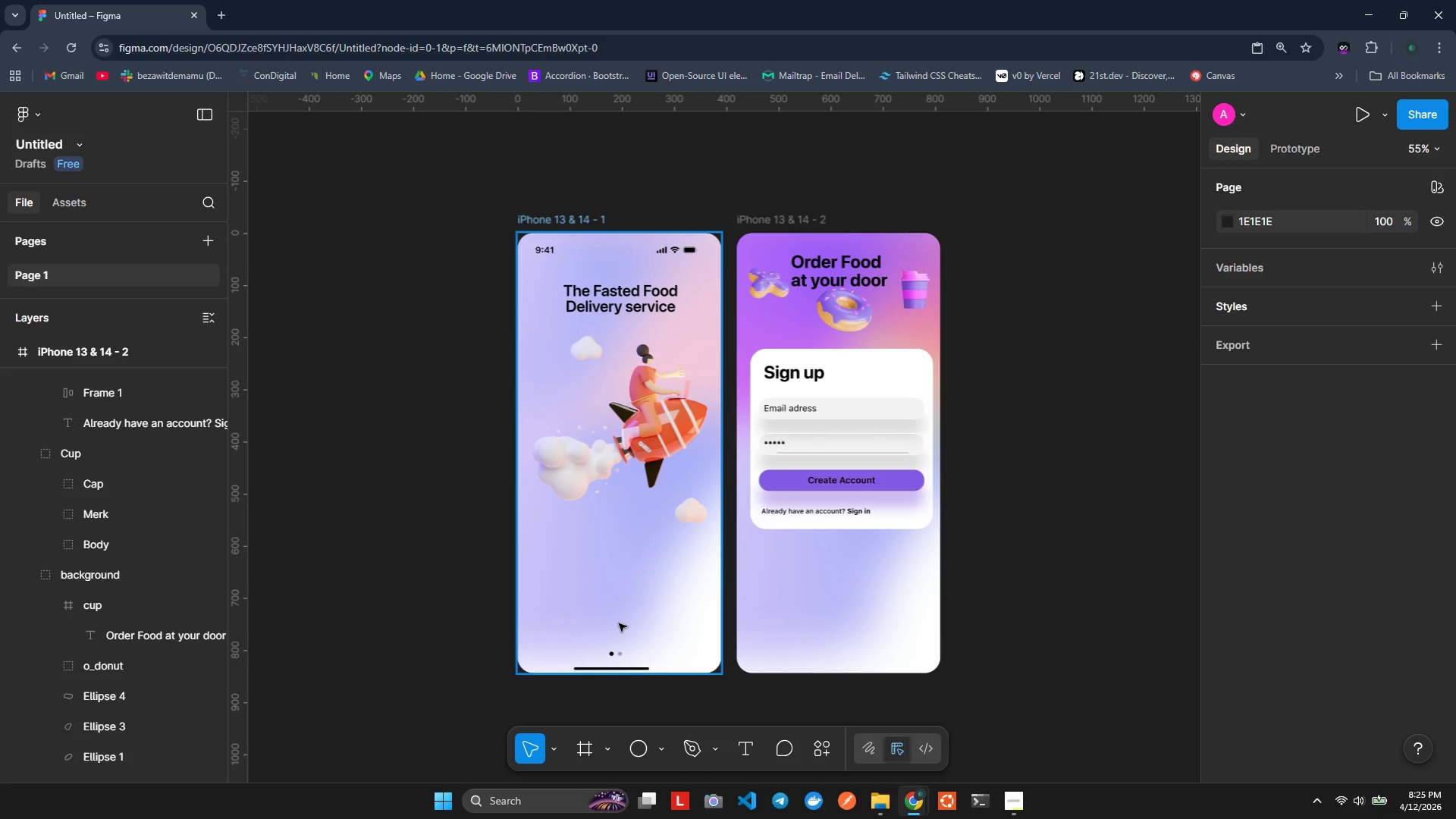 
wait(7.03)
 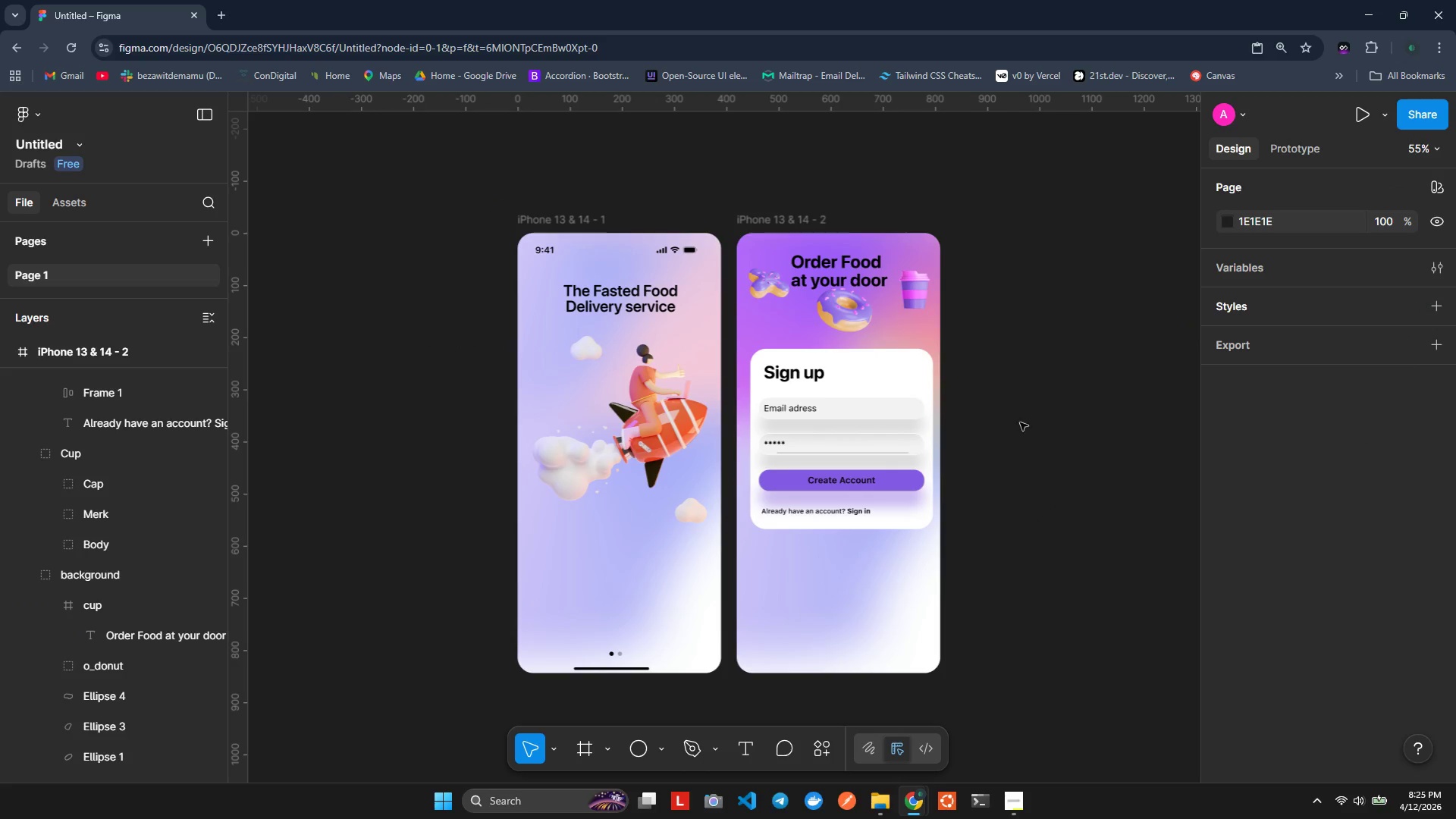 
key(Alt+AltLeft)
 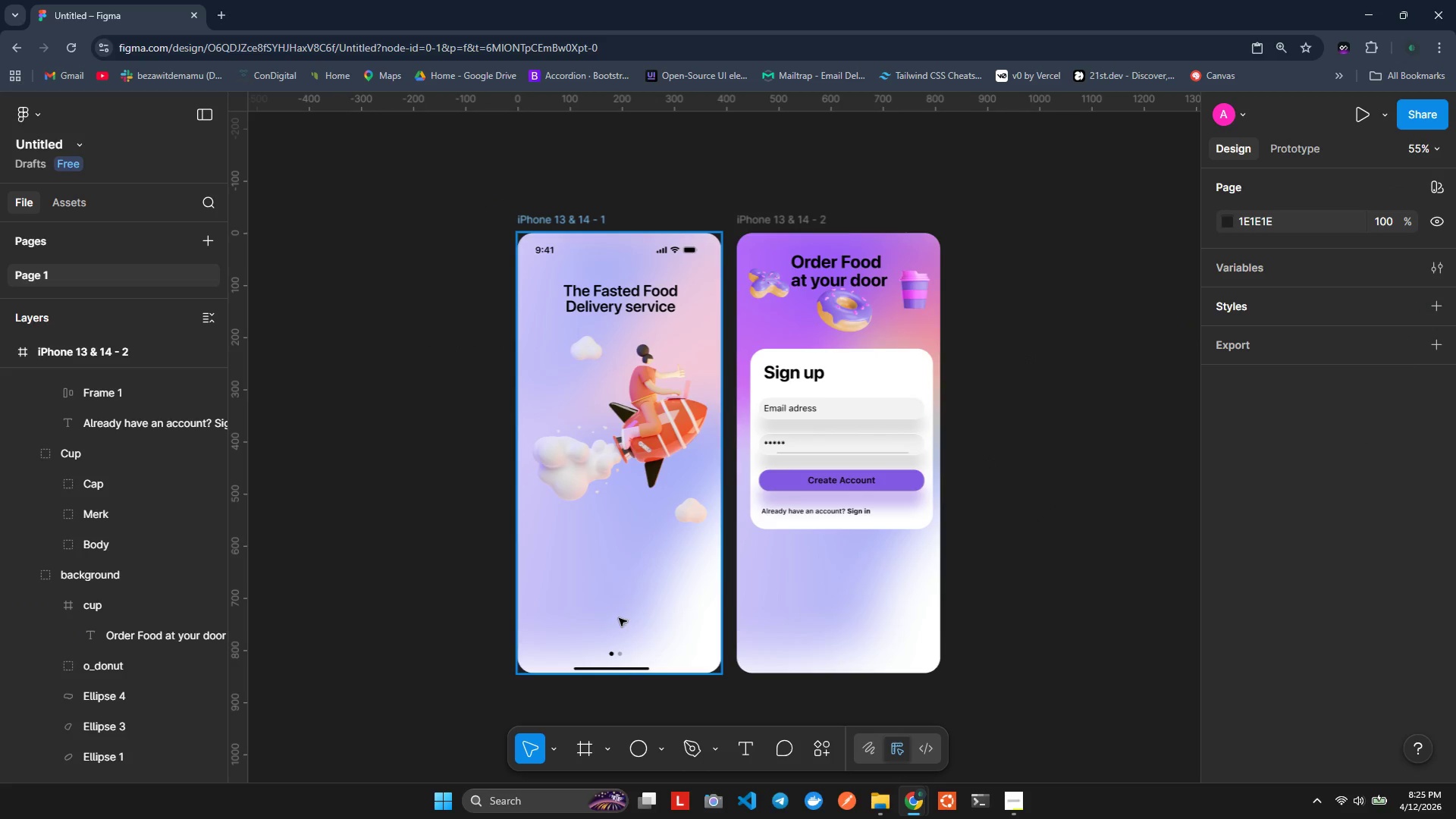 
key(Alt+AltLeft)
 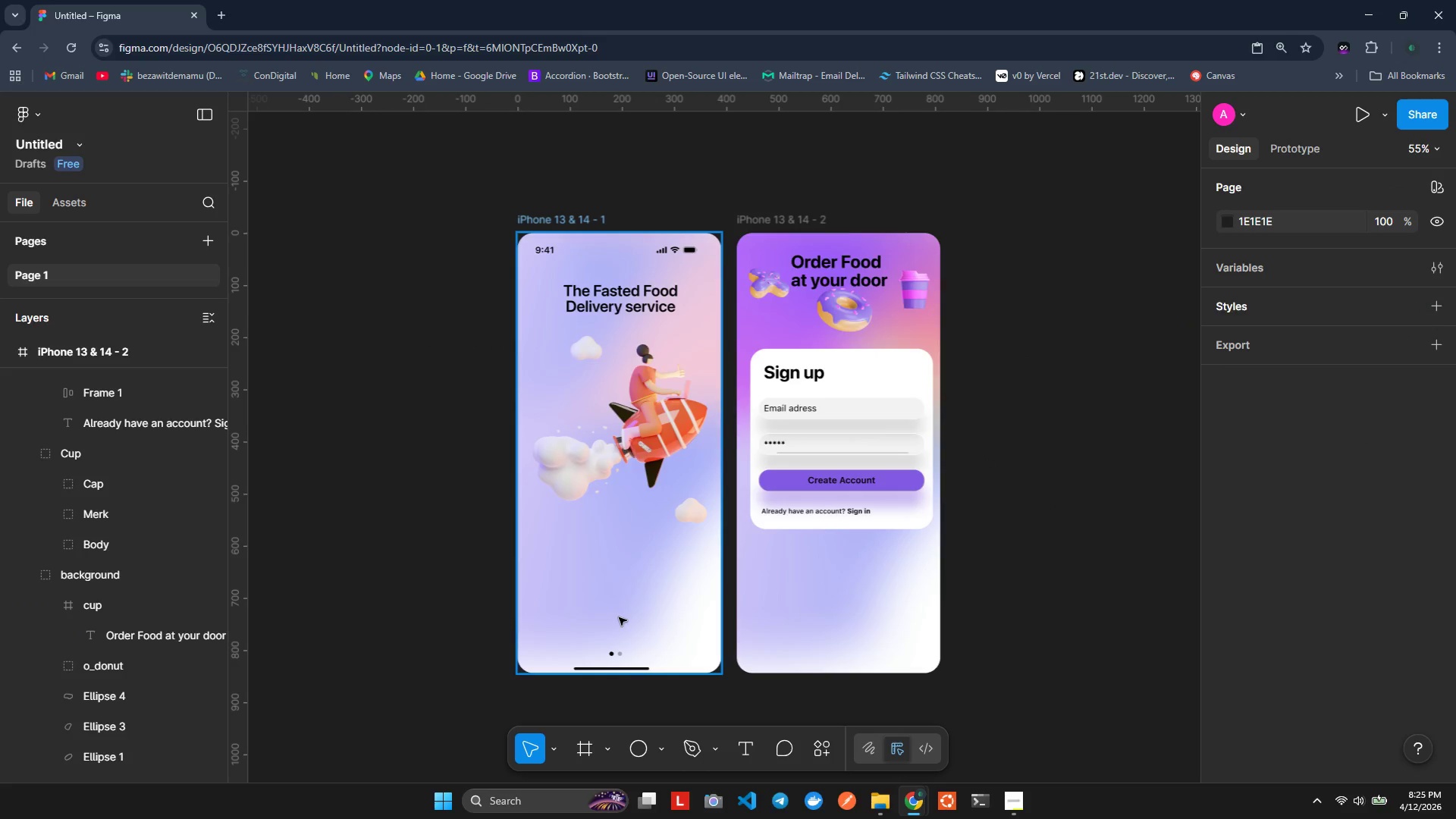 
key(Alt+Tab)
 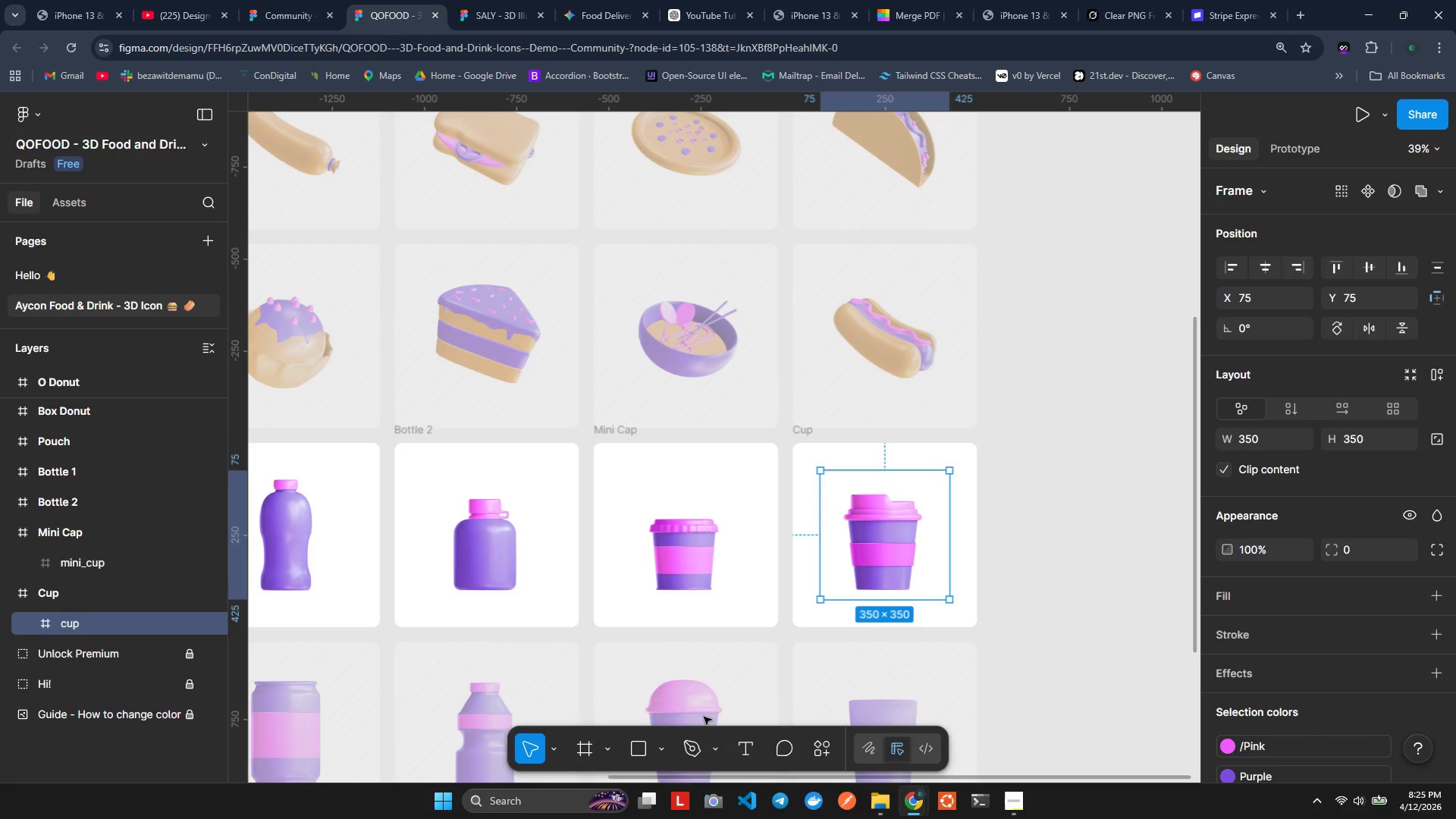 
key(Alt+AltLeft)
 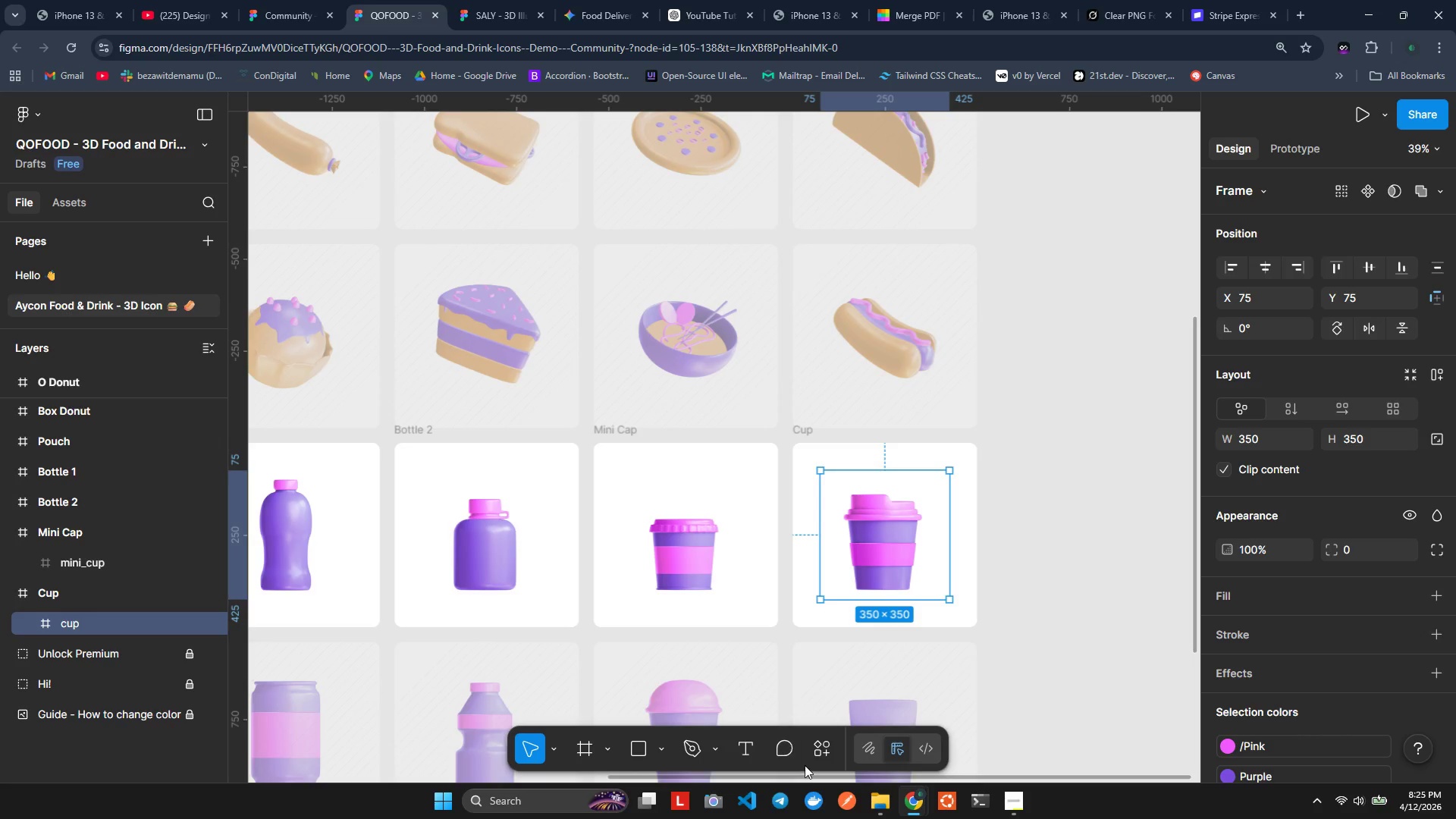 
key(Alt+Tab)
 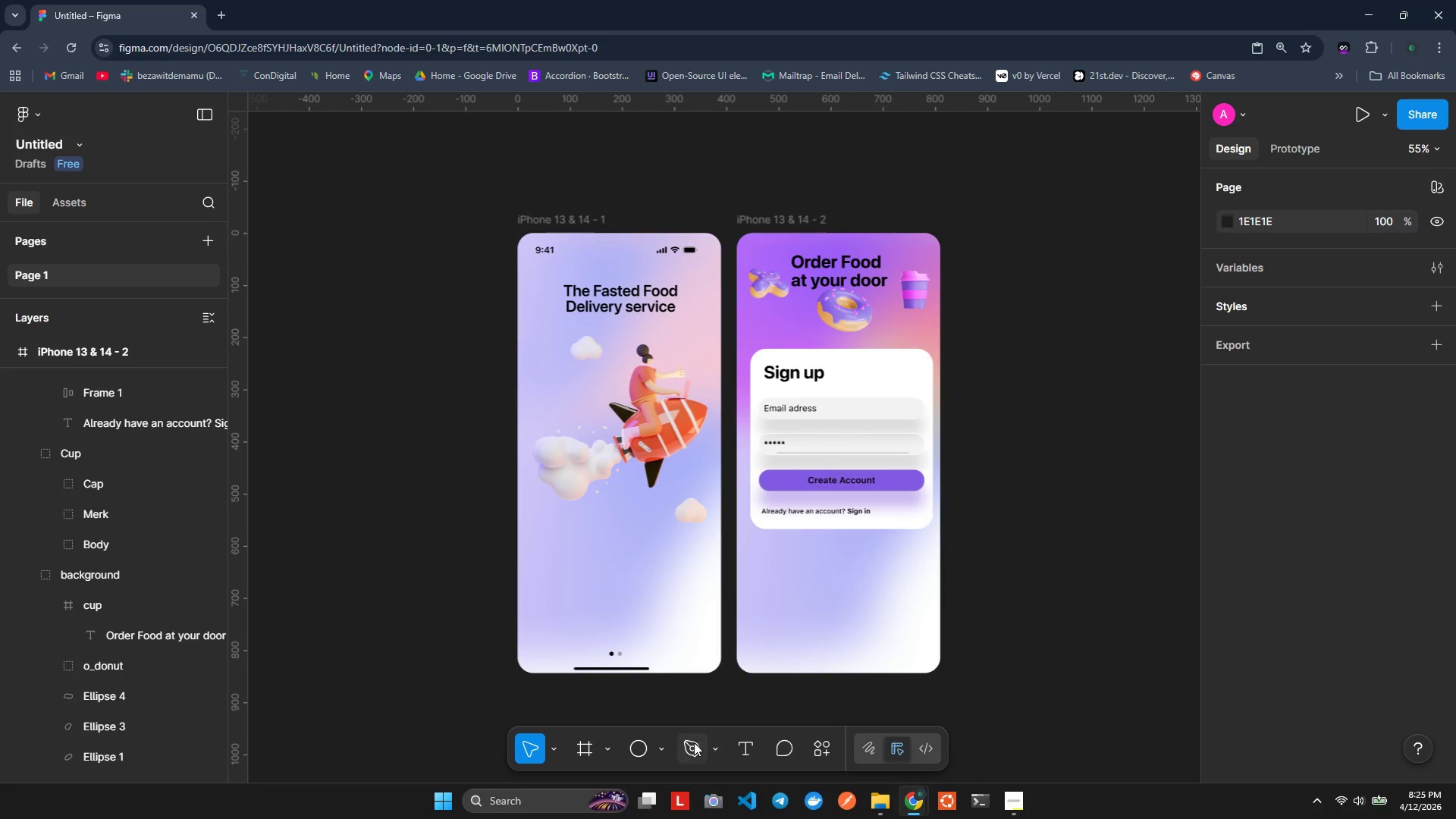 
mouse_move([532, 736])
 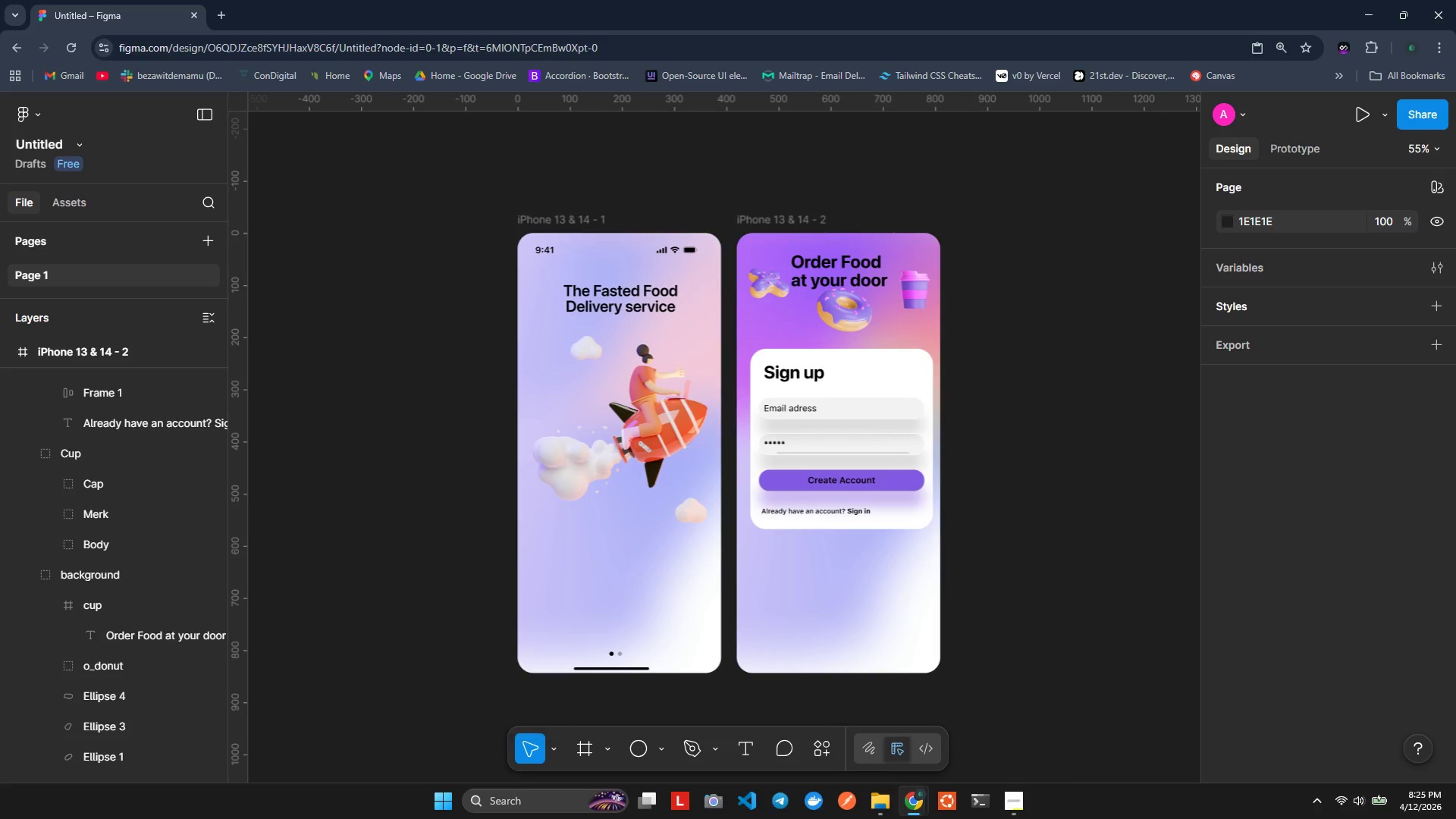 
mouse_move([488, 817])
 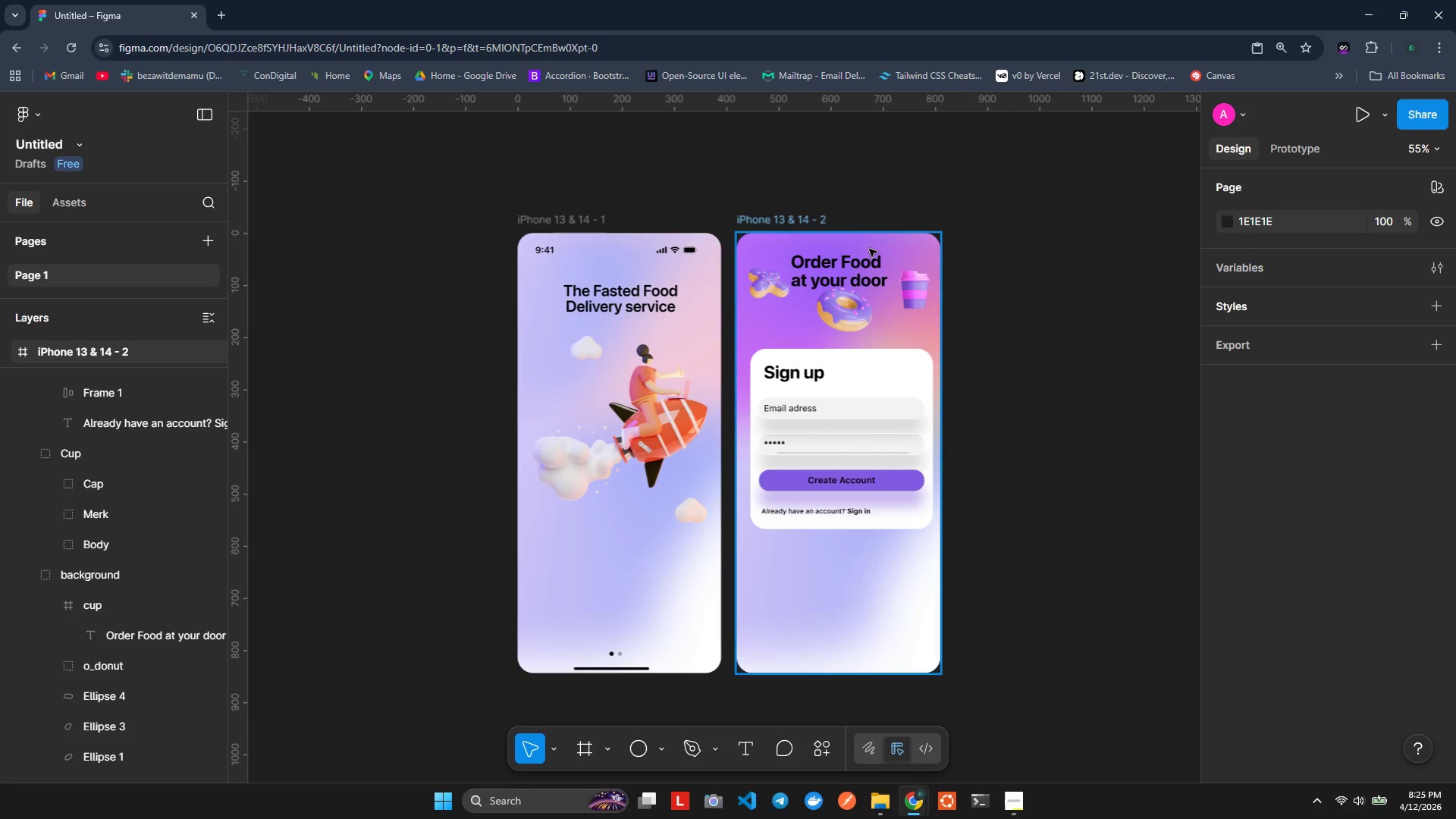 
left_click([765, 219])
 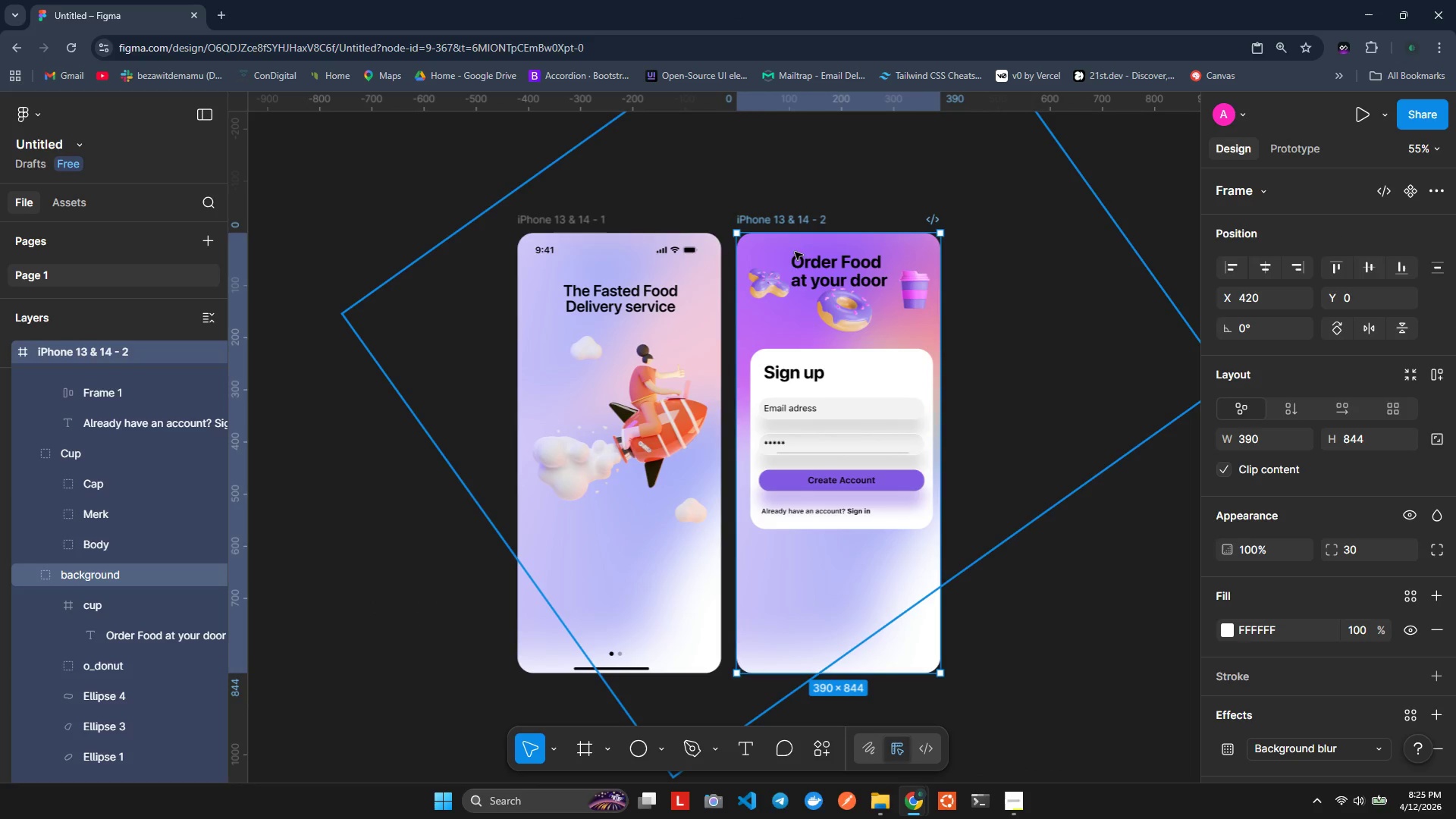 
hold_key(key=AltLeft, duration=1.53)
left_click_drag(start_coordinate=[834, 288], to_coordinate=[1056, 287])
 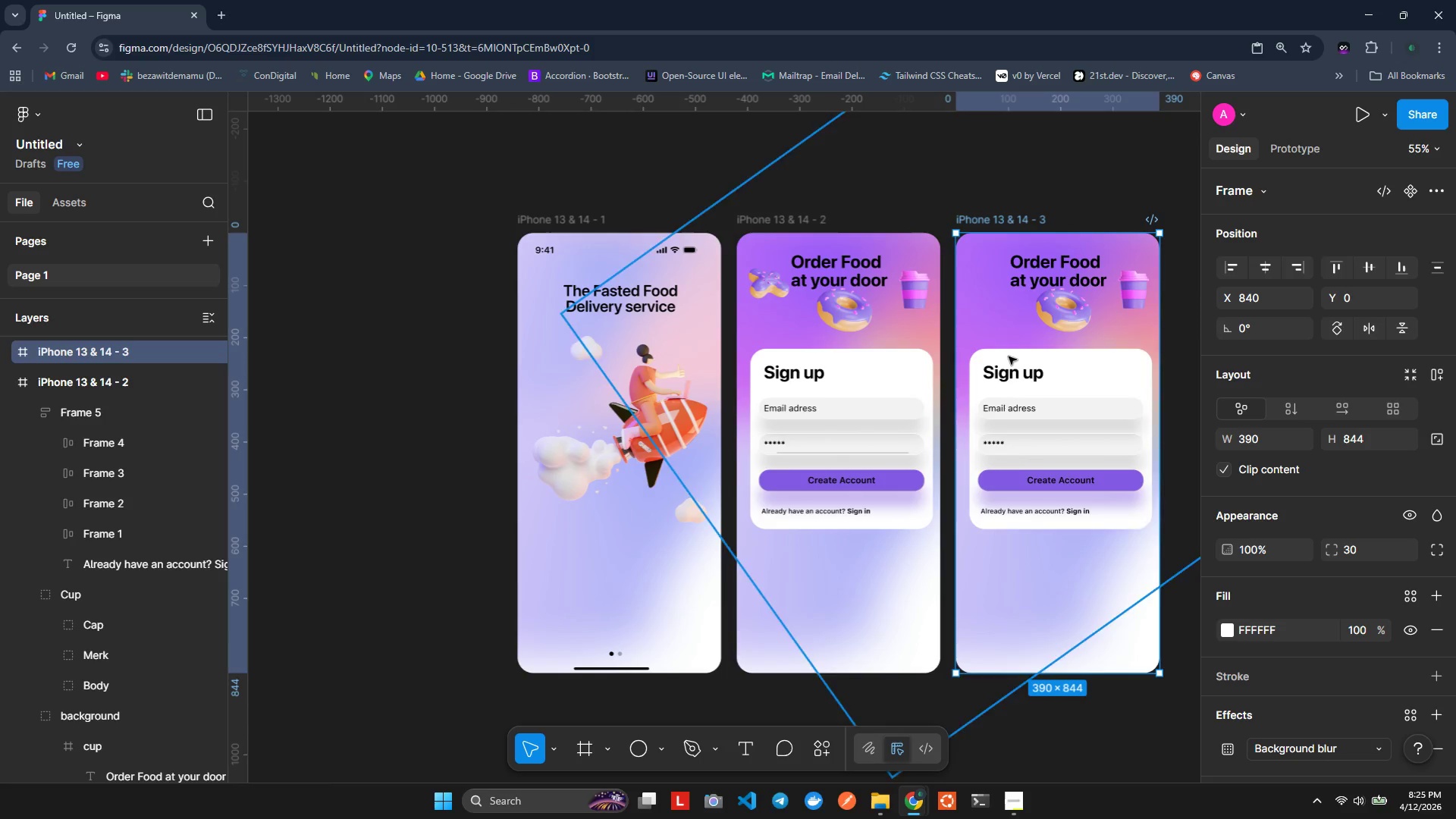 
hold_key(key=AltLeft, duration=1.5)
 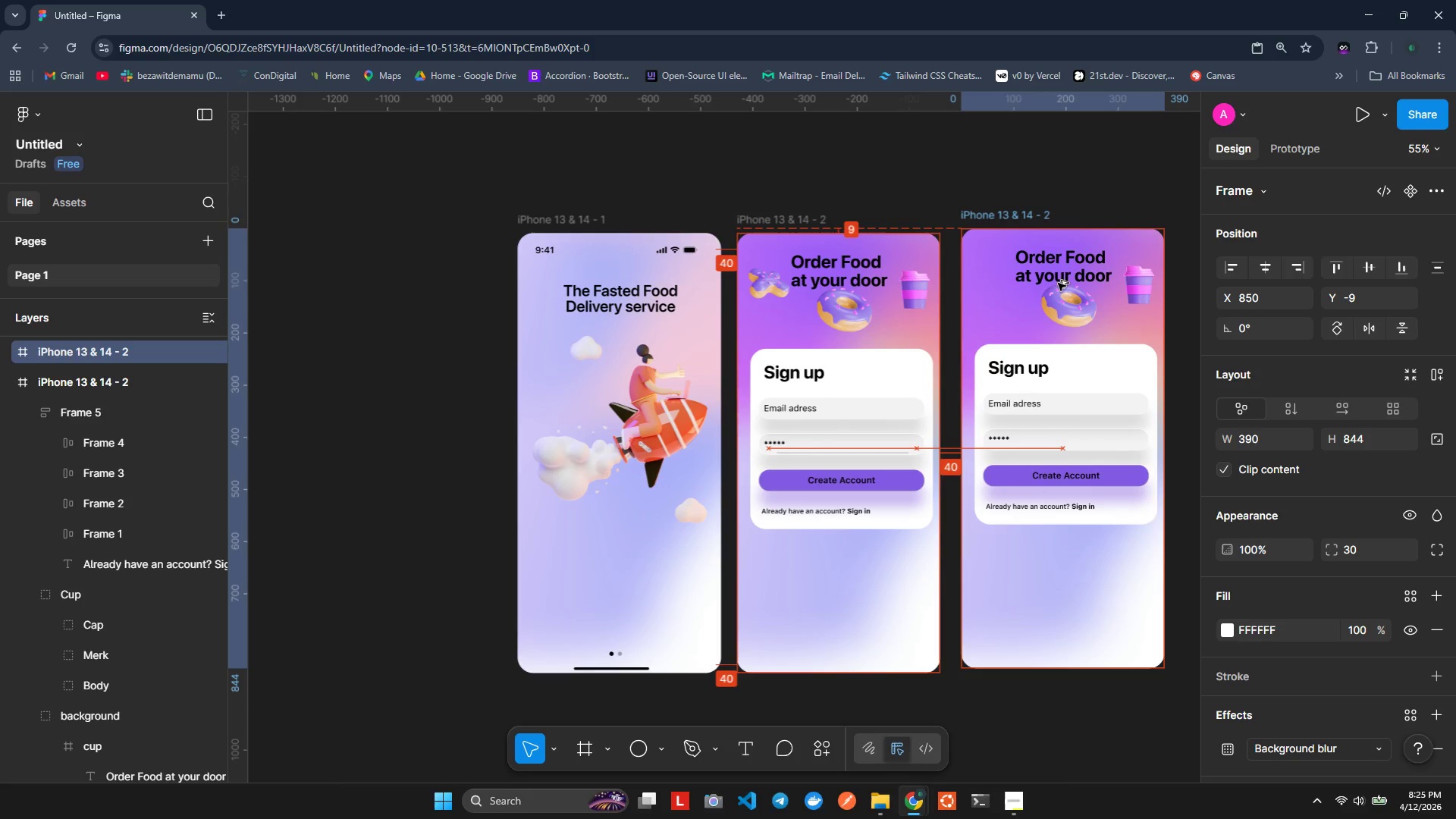 
hold_key(key=AltLeft, duration=1.5)
 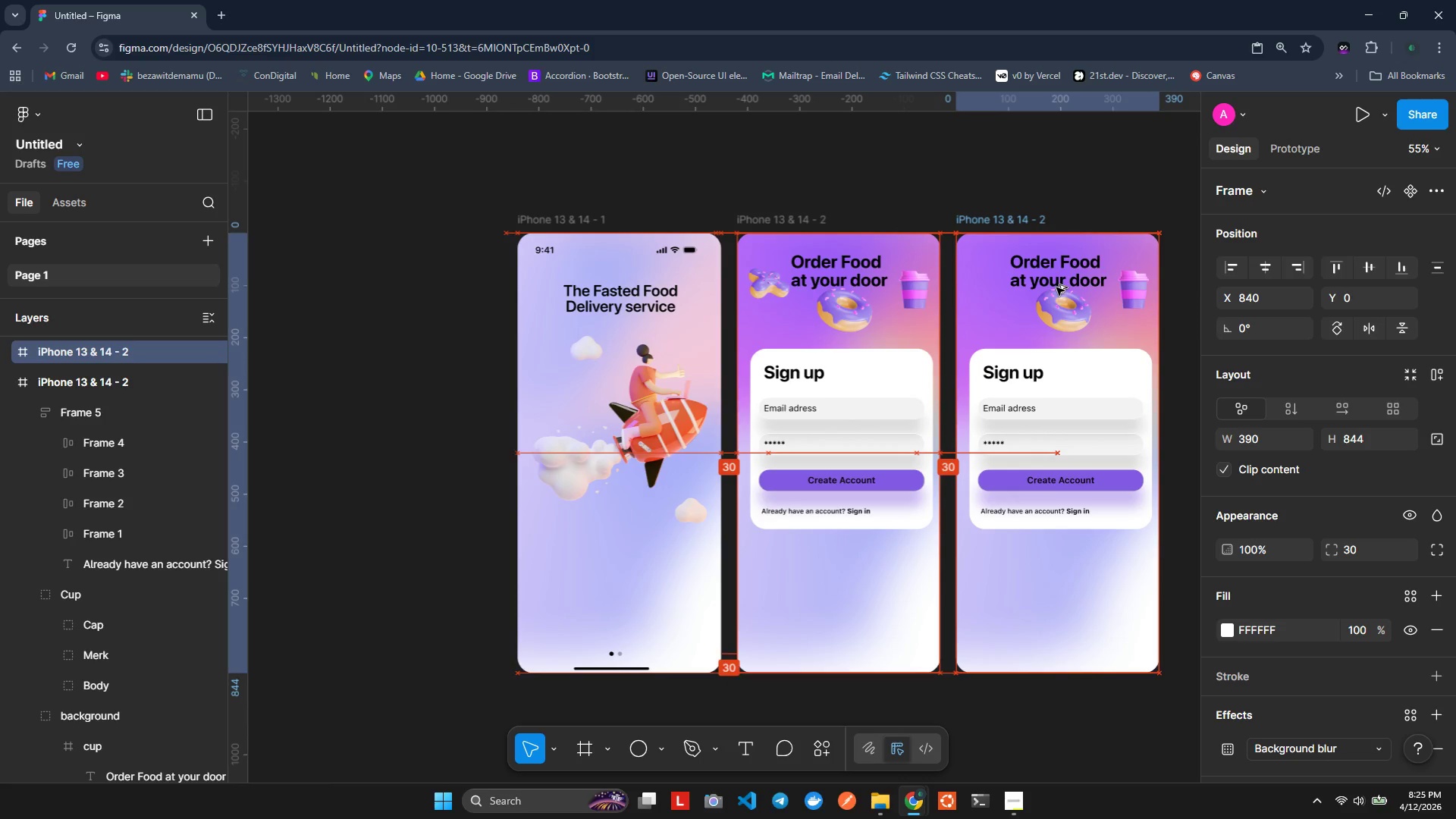 
hold_key(key=AltLeft, duration=1.27)
 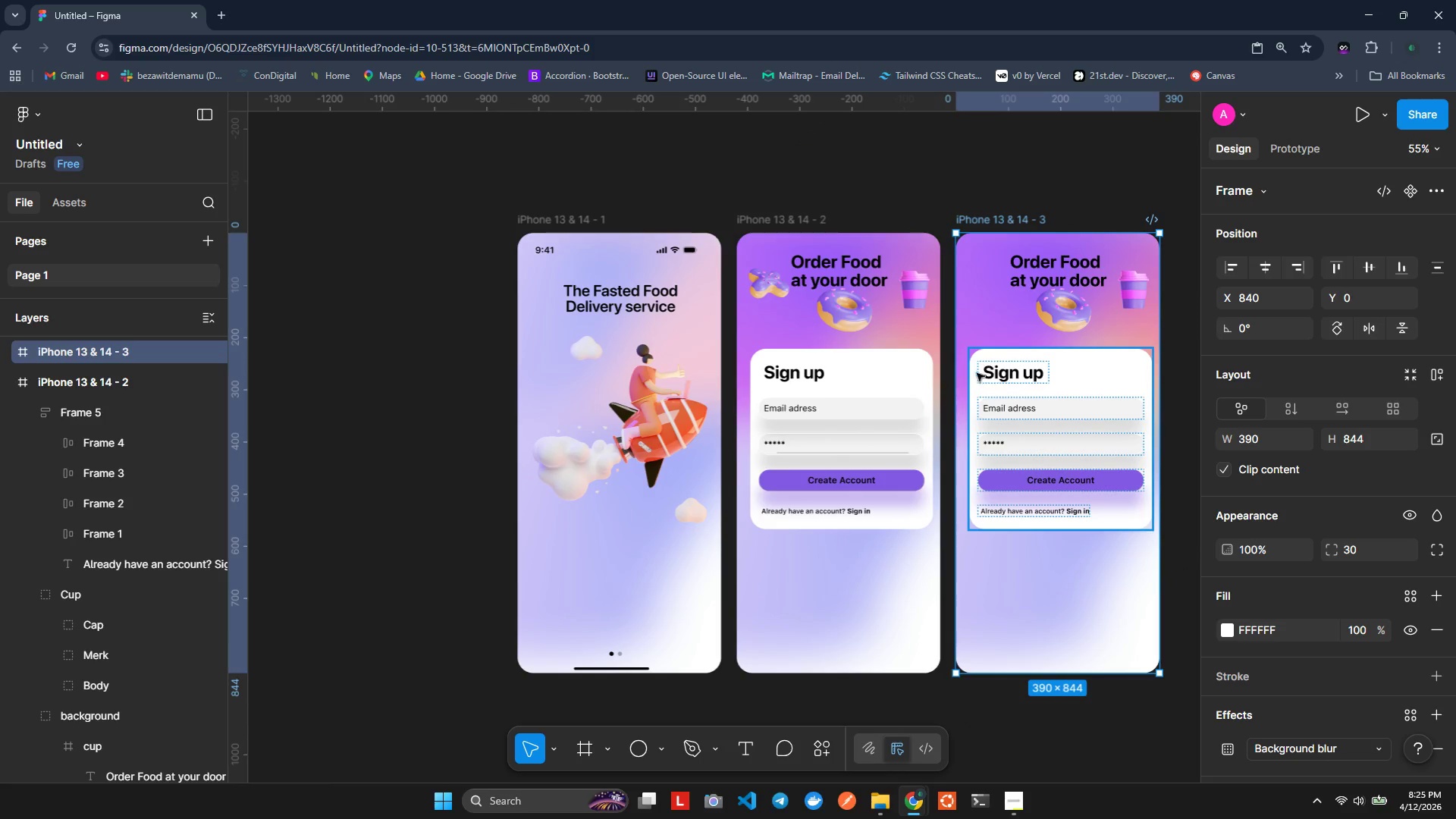 
hold_key(key=ShiftLeft, duration=1.02)
scroll: coordinate [1017, 408], scroll_direction: down, amount: 1.0
 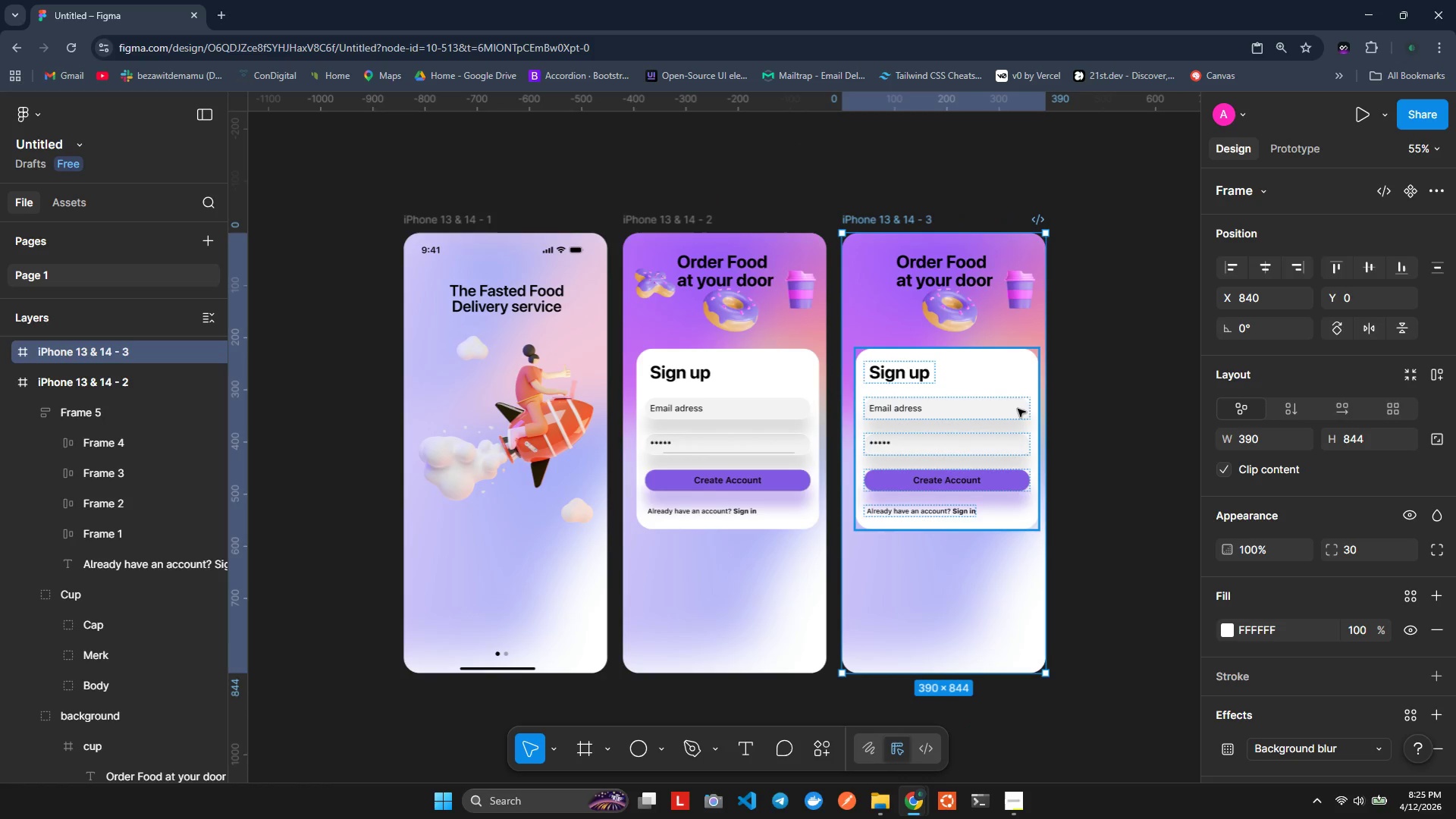 
left_click([540, 255])
 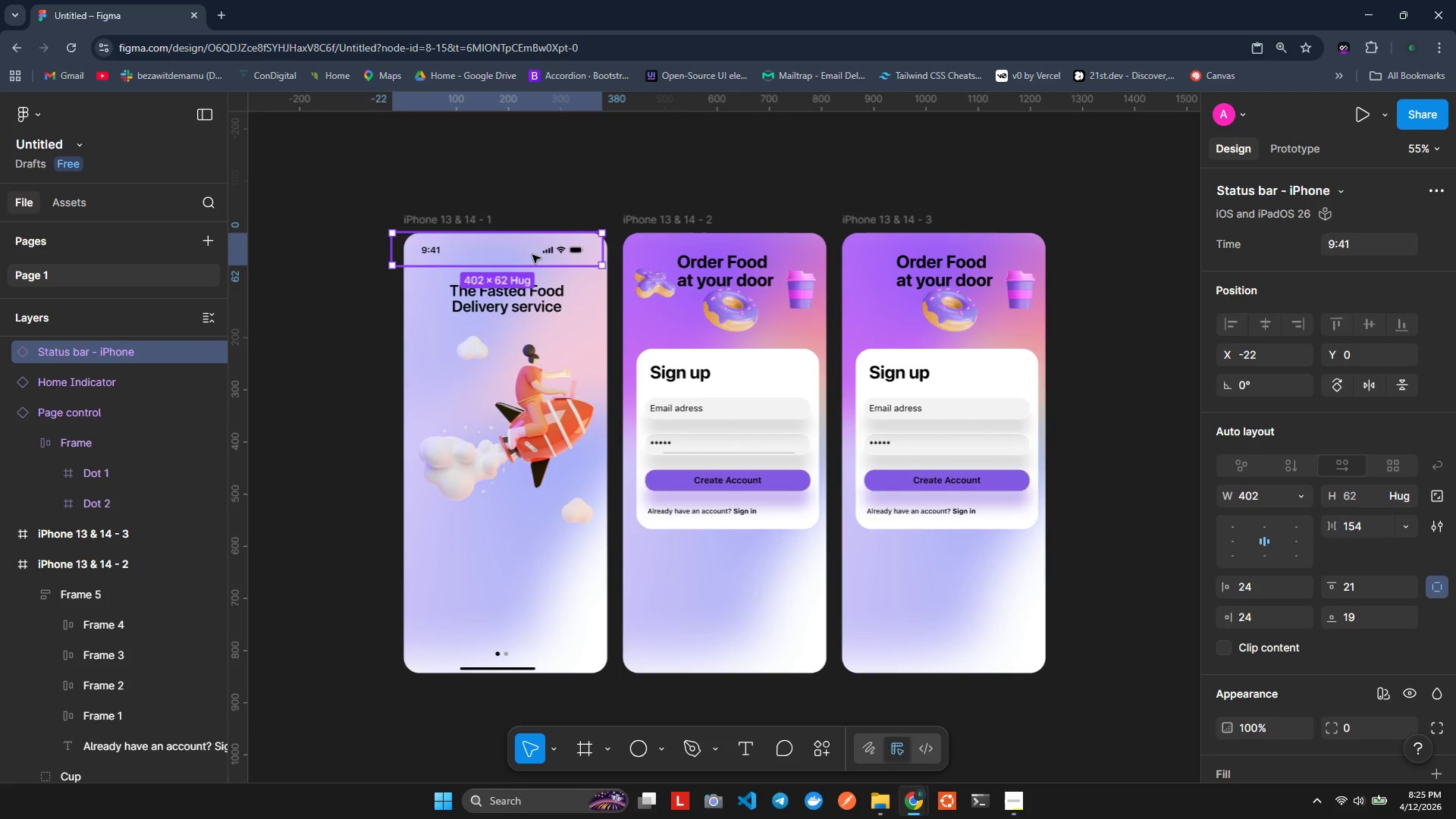 
hold_key(key=AltLeft, duration=1.5)
left_click_drag(start_coordinate=[532, 255], to_coordinate=[758, 248])
 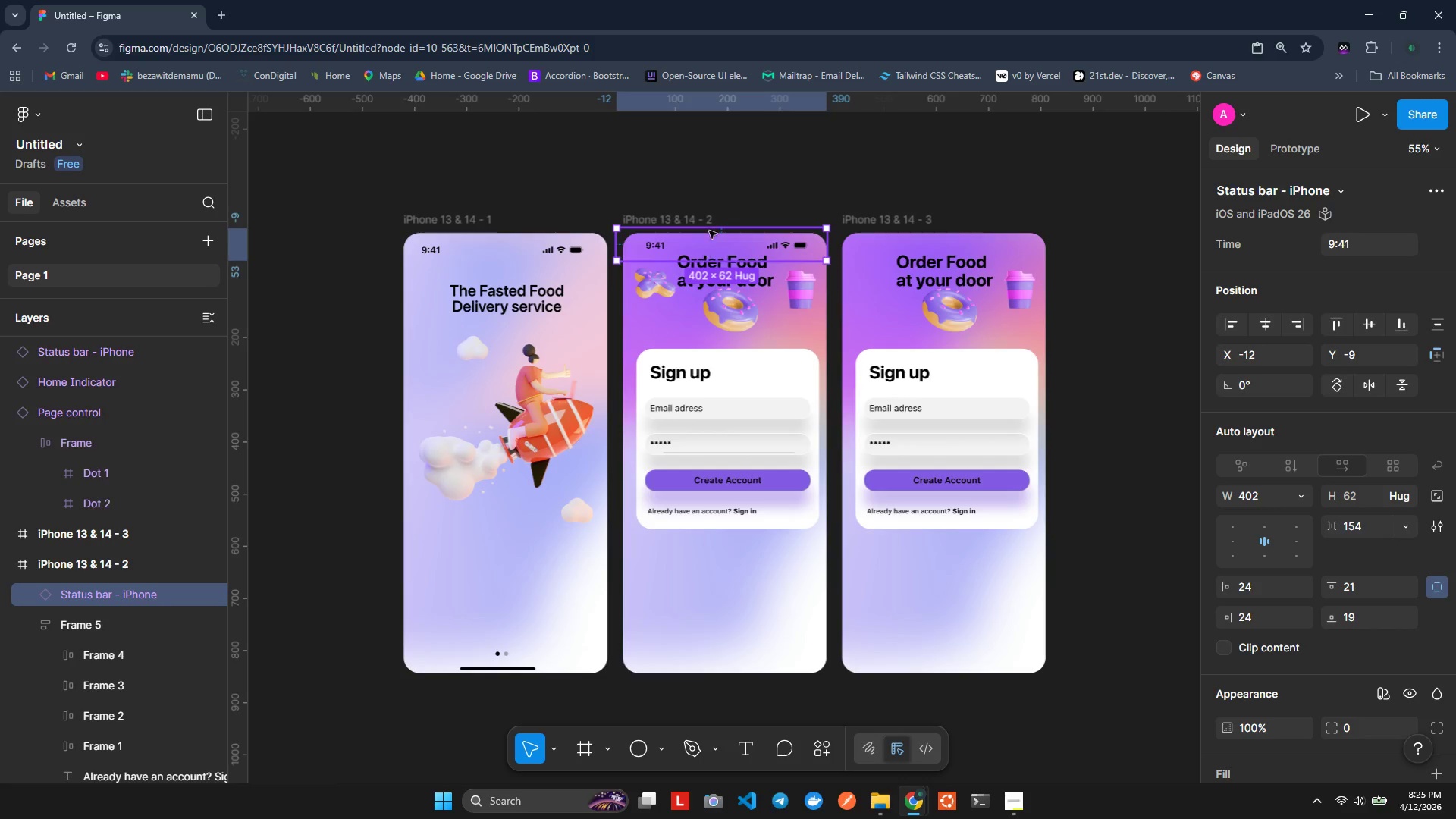 
hold_key(key=AltLeft, duration=1.2)
 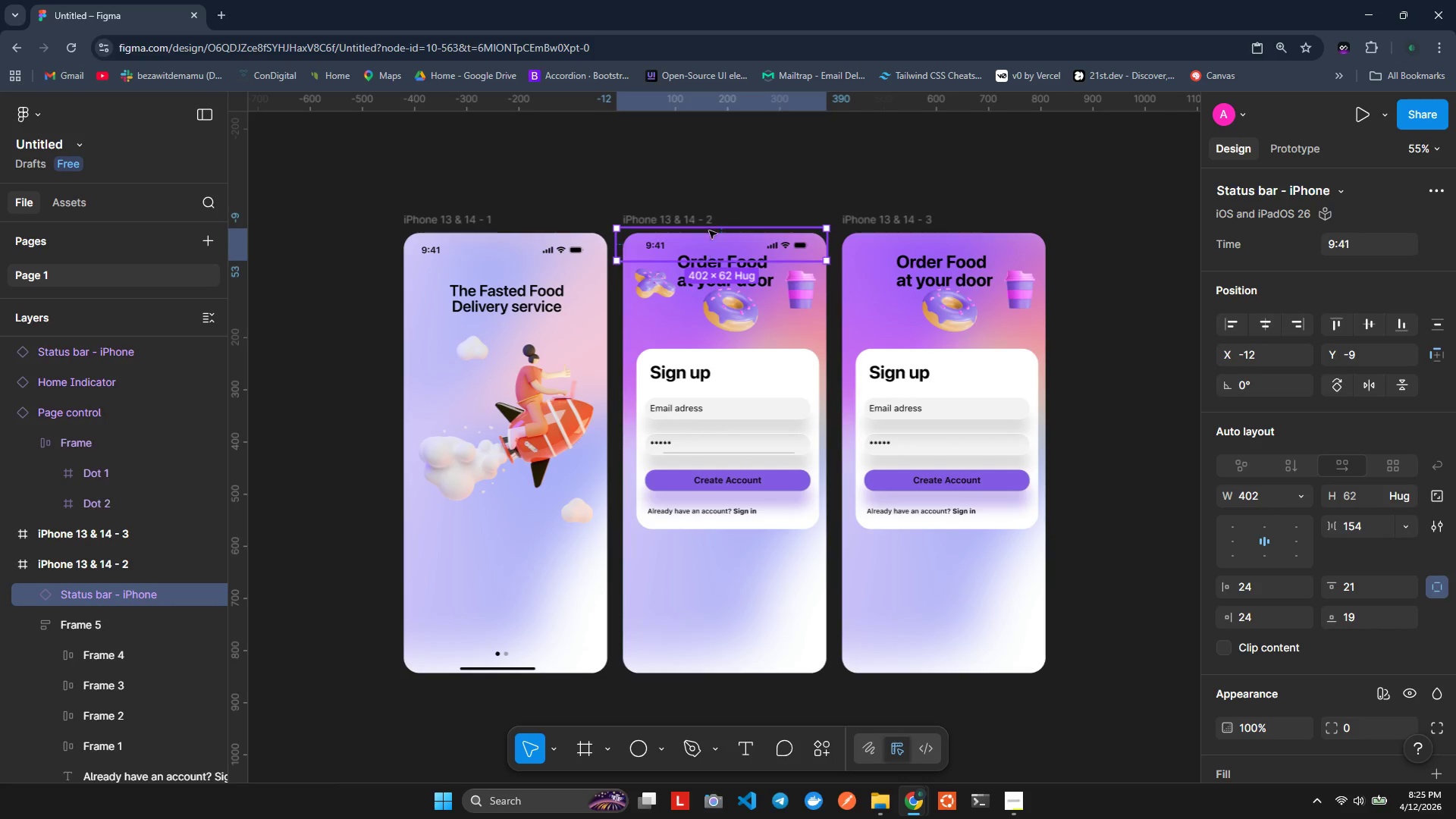 
left_click([746, 184])
 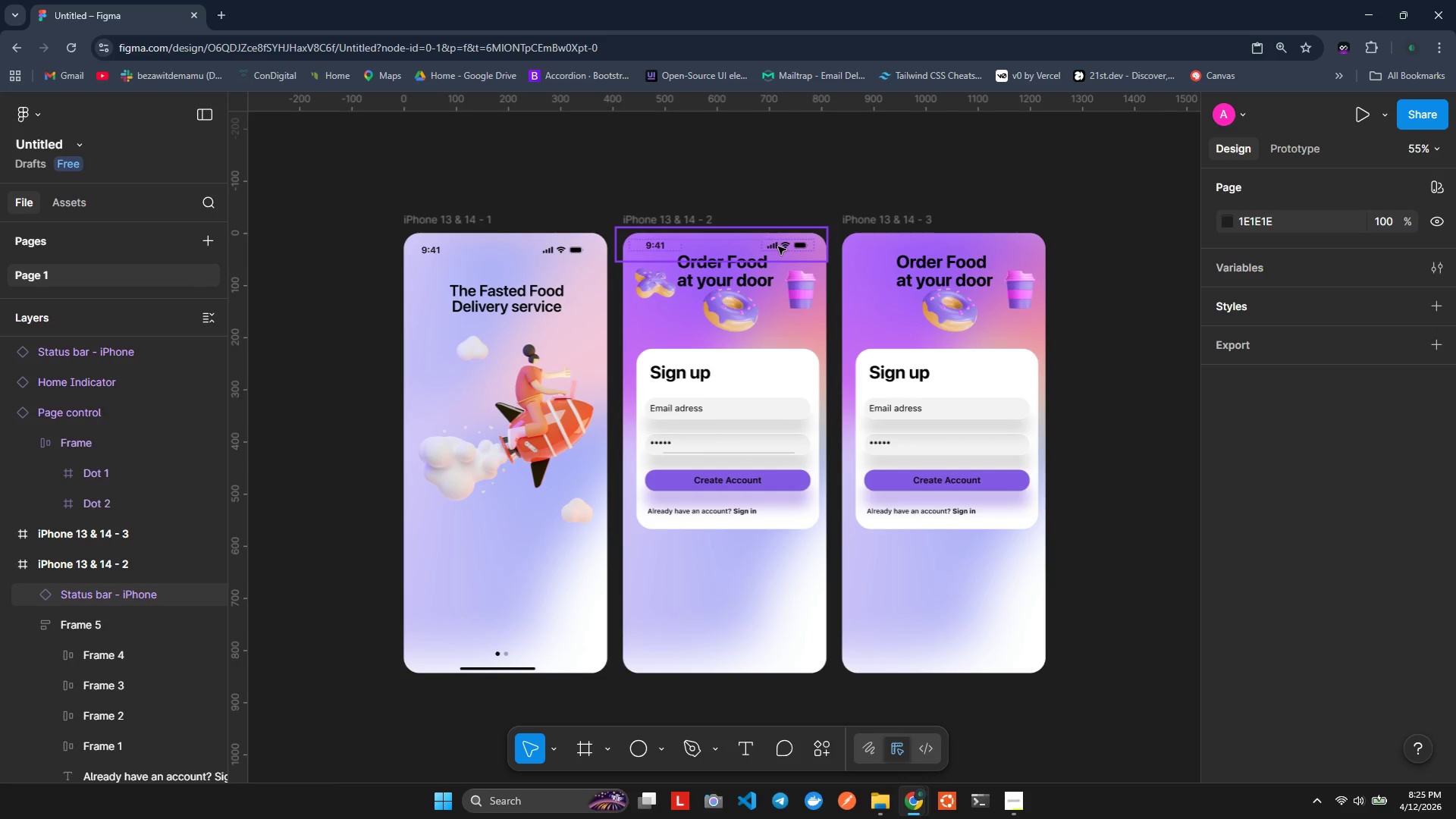 
double_click([778, 246])
 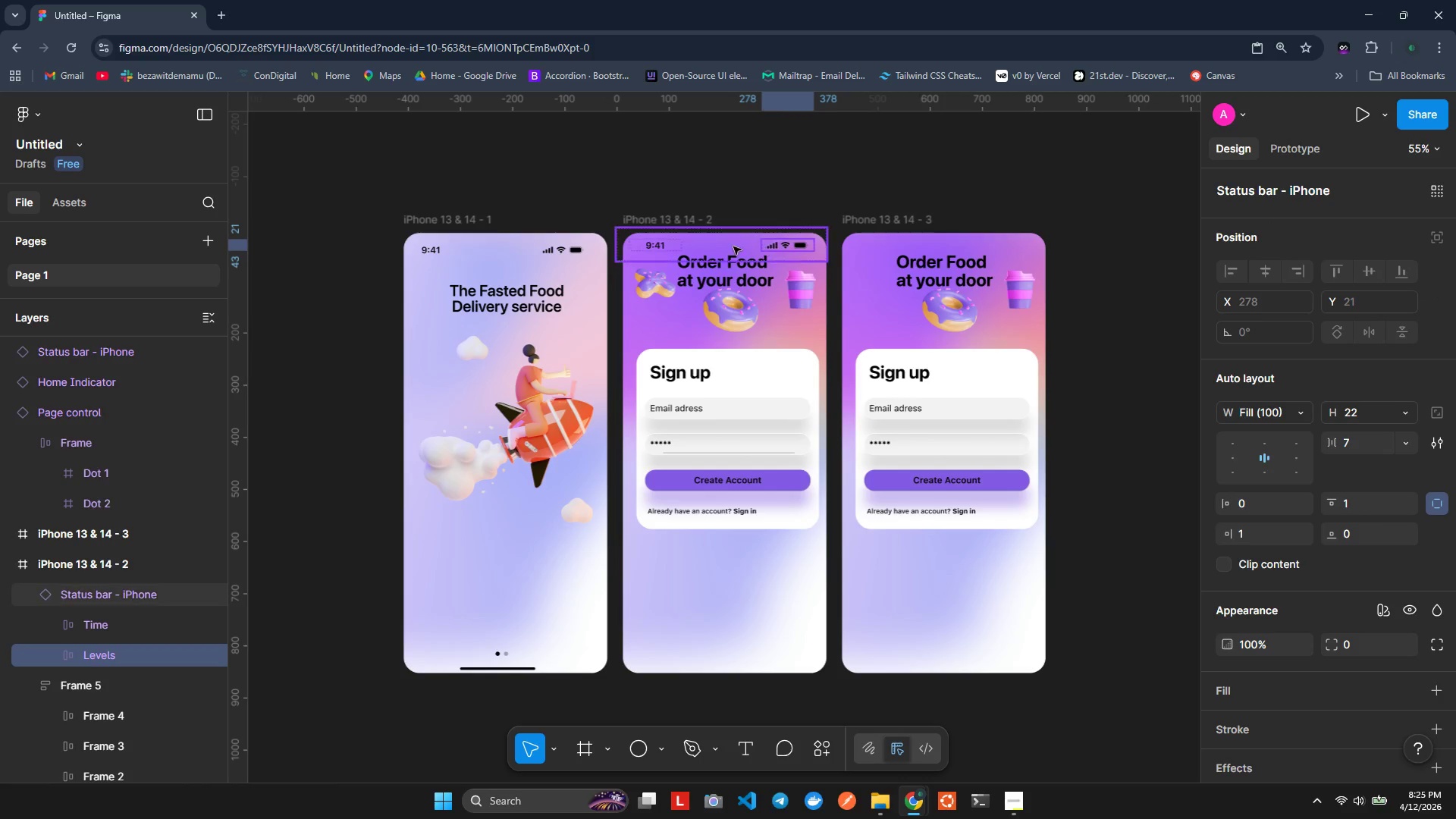 
left_click([724, 246])
 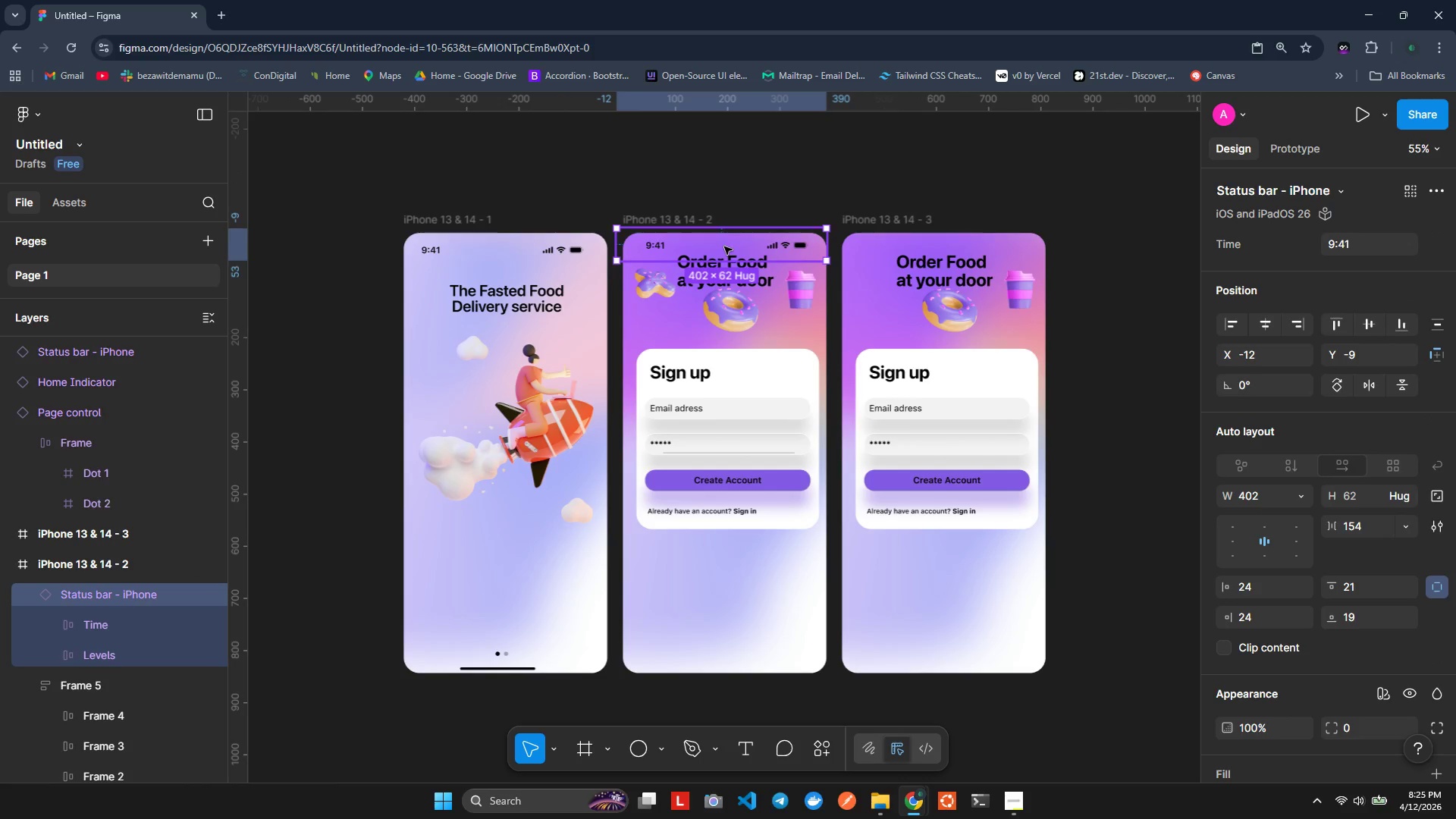 
hold_key(key=AltLeft, duration=1.5)
left_click_drag(start_coordinate=[730, 245], to_coordinate=[952, 245])
 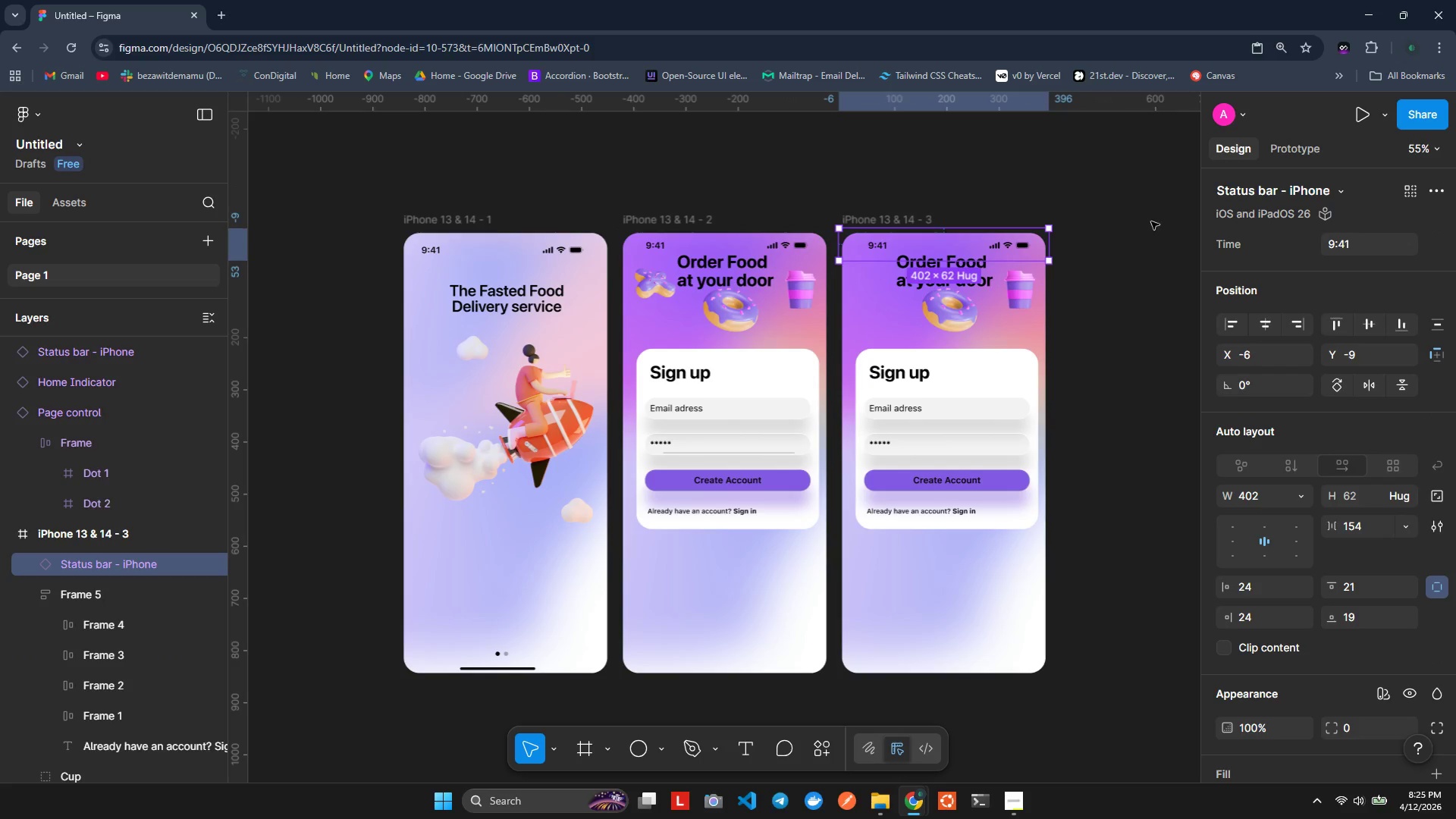 
hold_key(key=AltLeft, duration=1.52)
 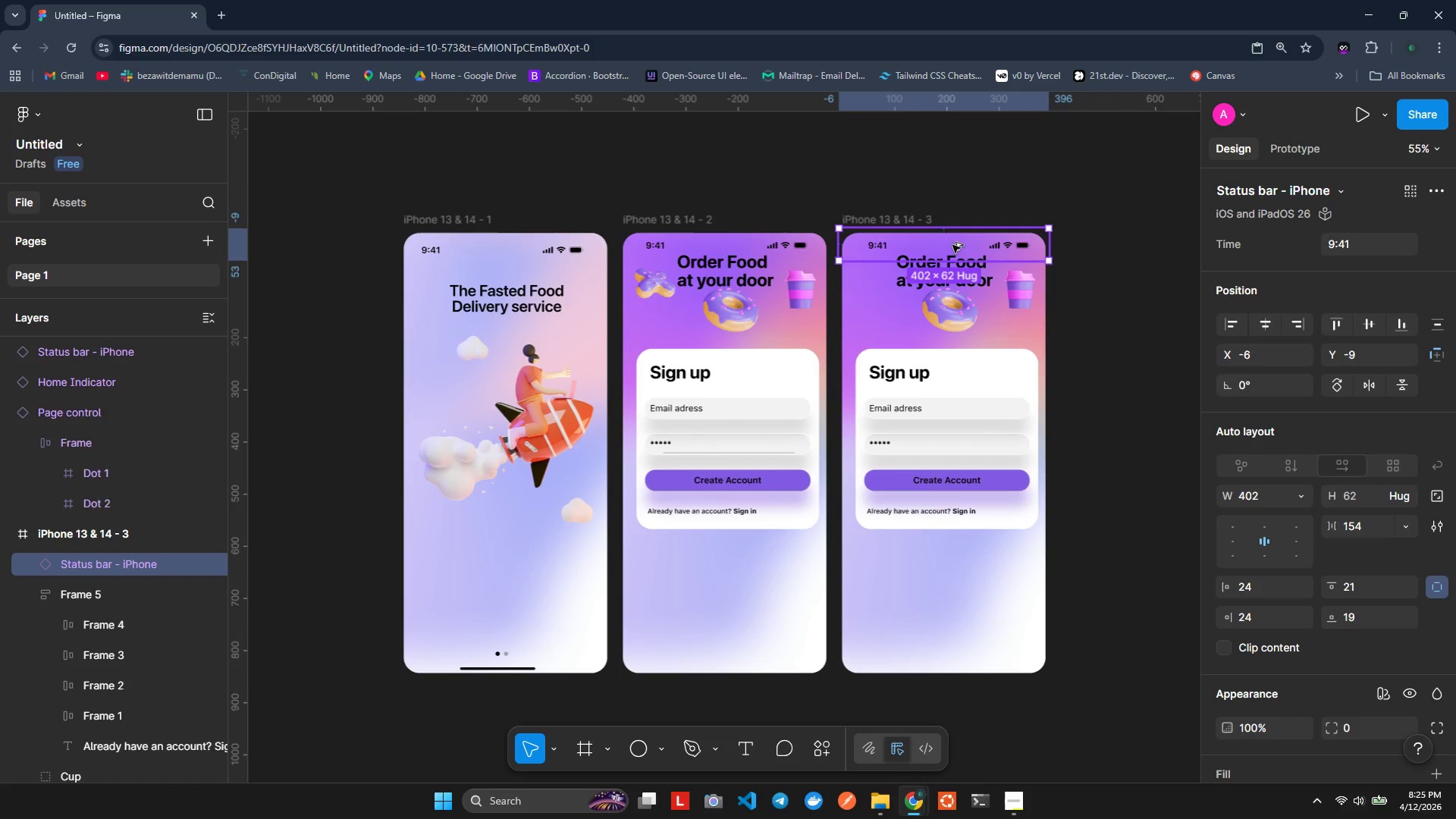 
hold_key(key=AltLeft, duration=0.62)
 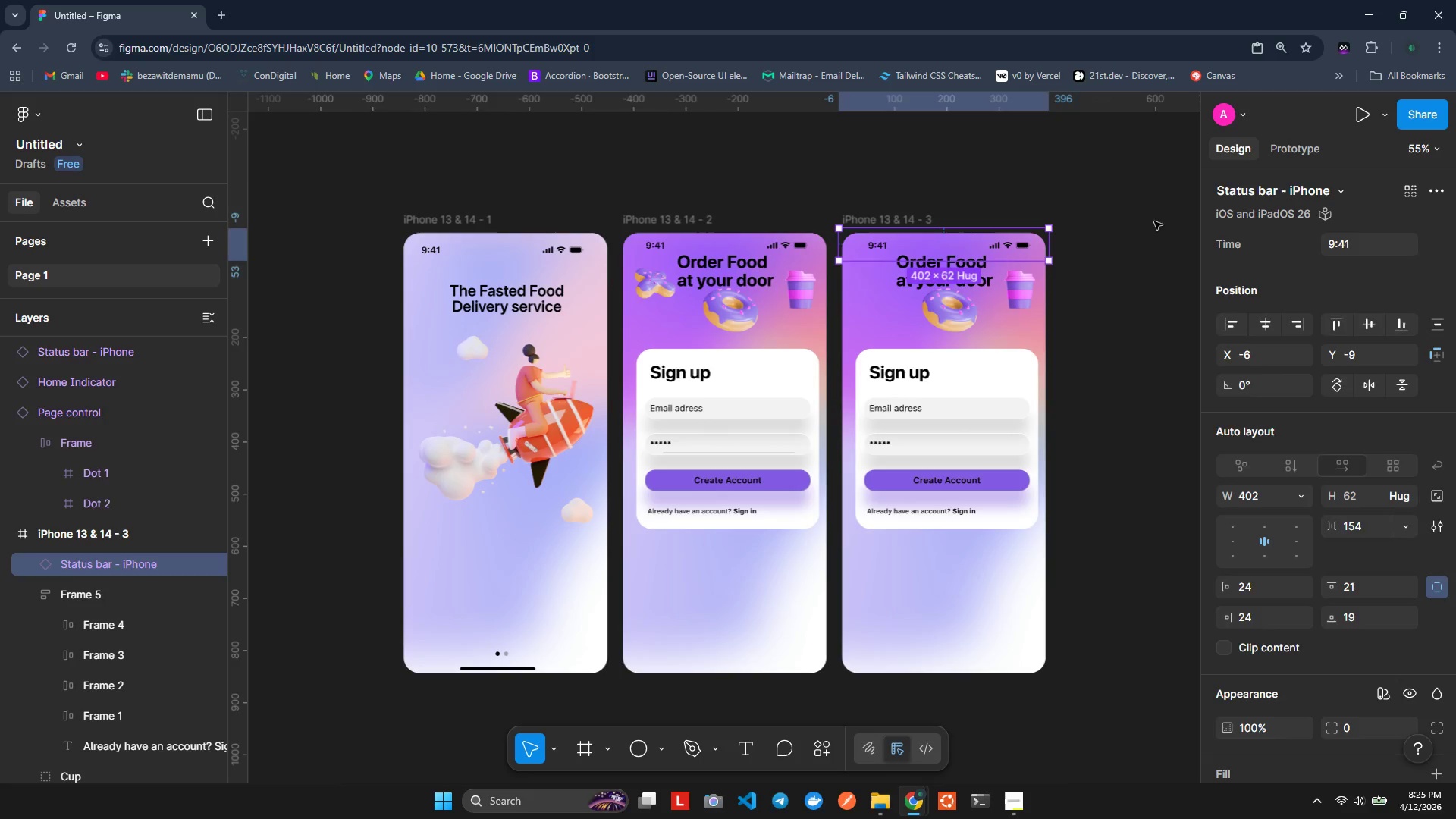 
hold_key(key=AltLeft, duration=26.31)
left_click([1155, 221])
 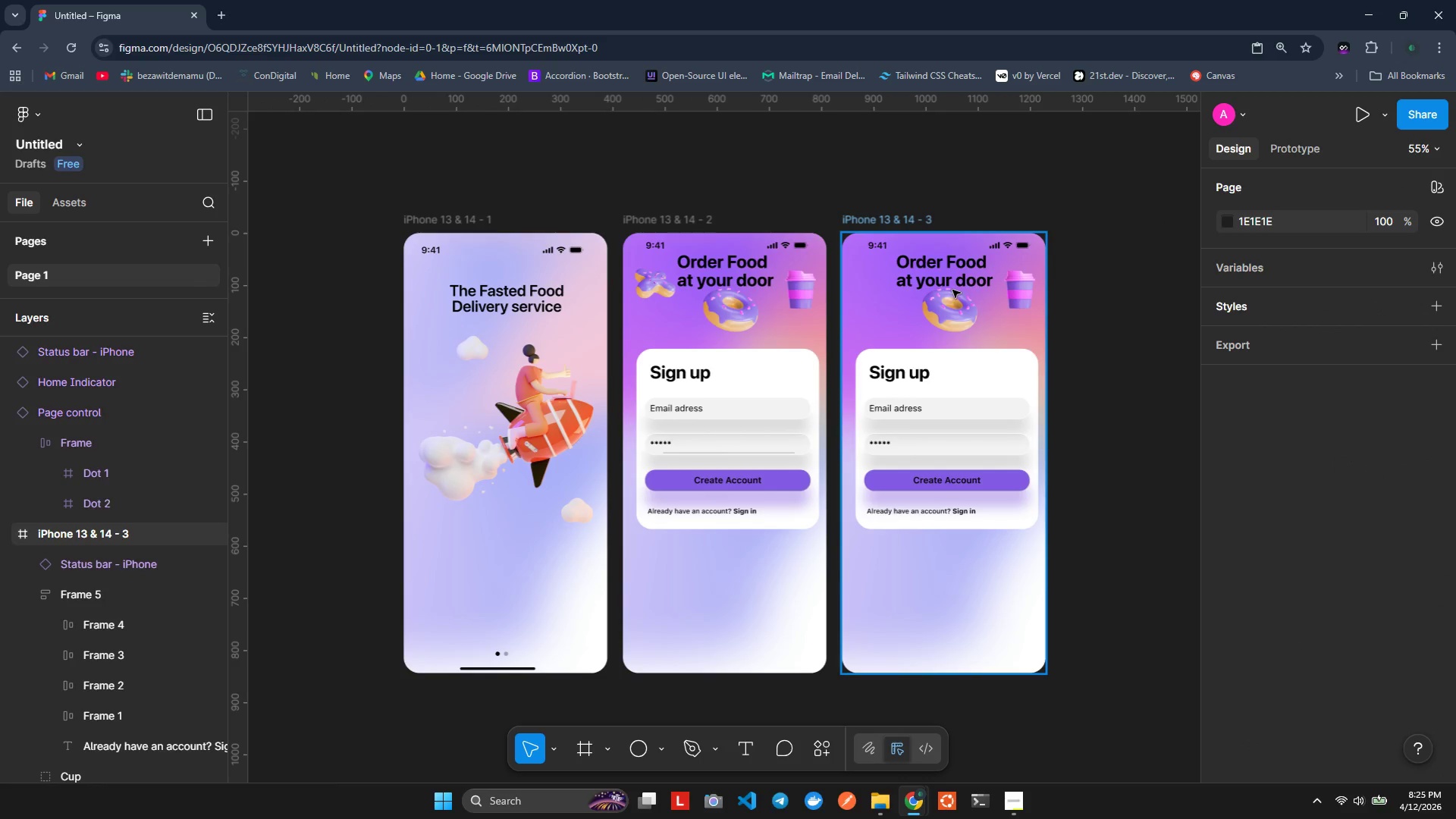 
double_click([952, 290])
 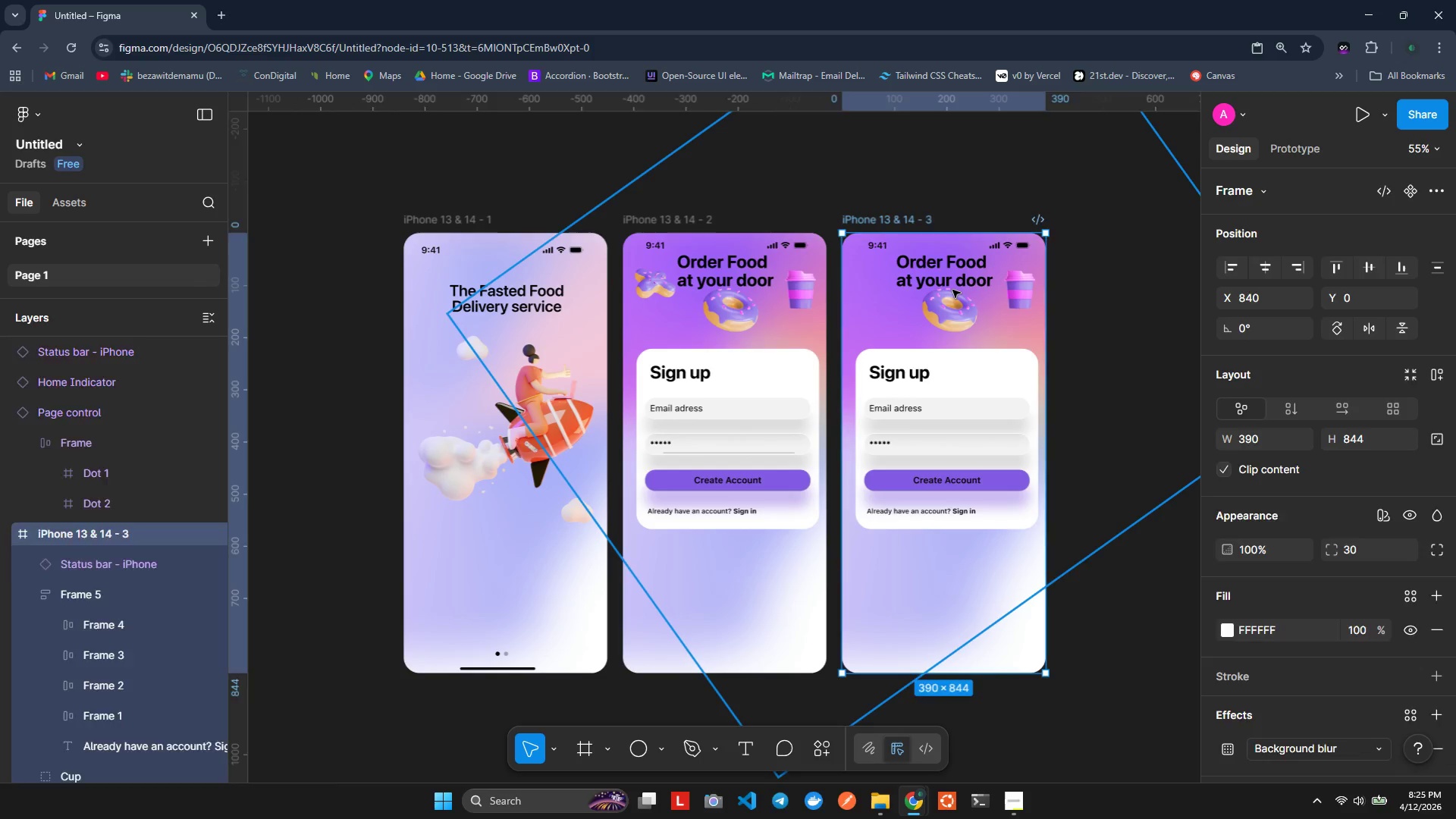 
triple_click([952, 290])
 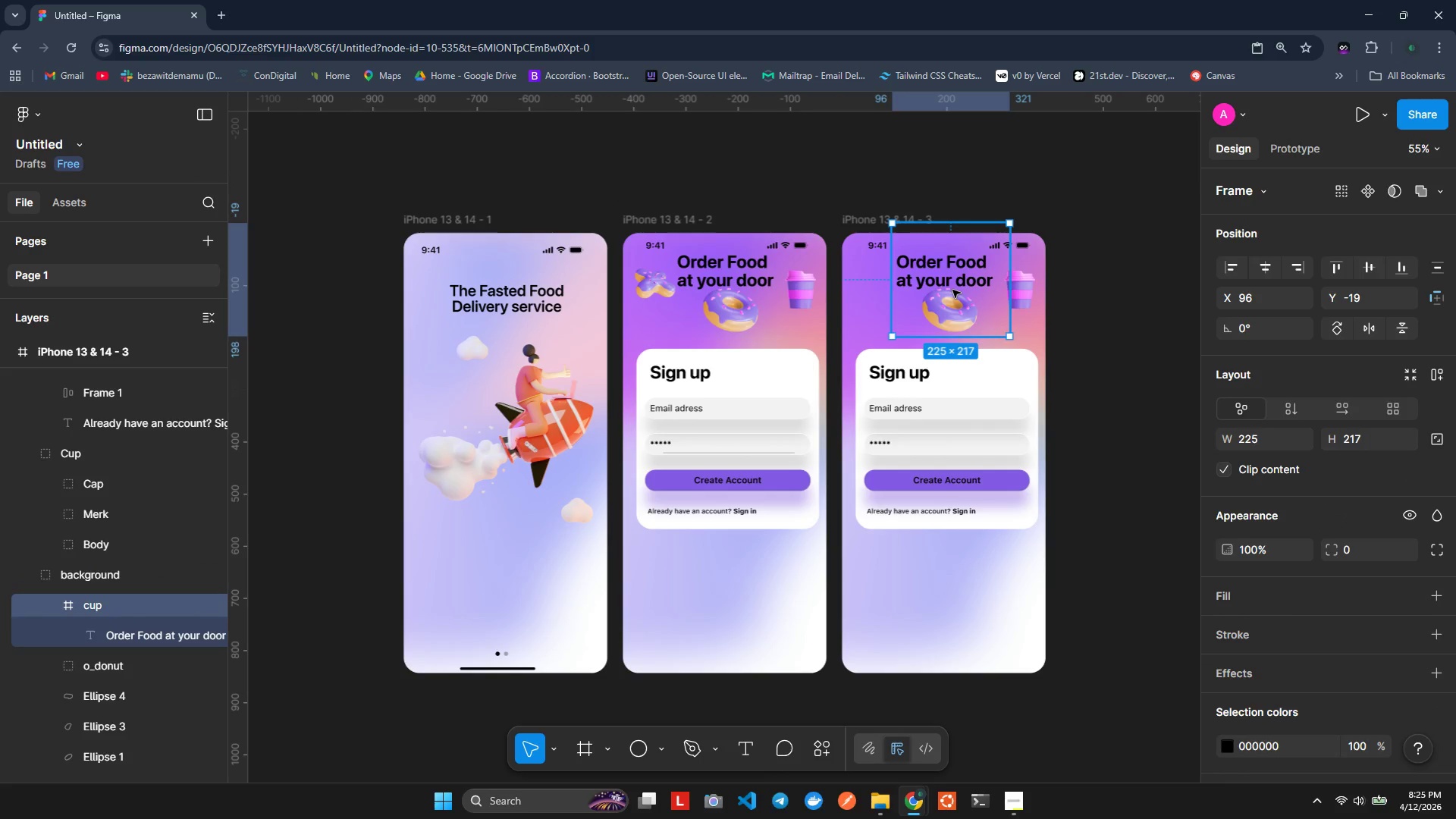 
key(Backspace)
 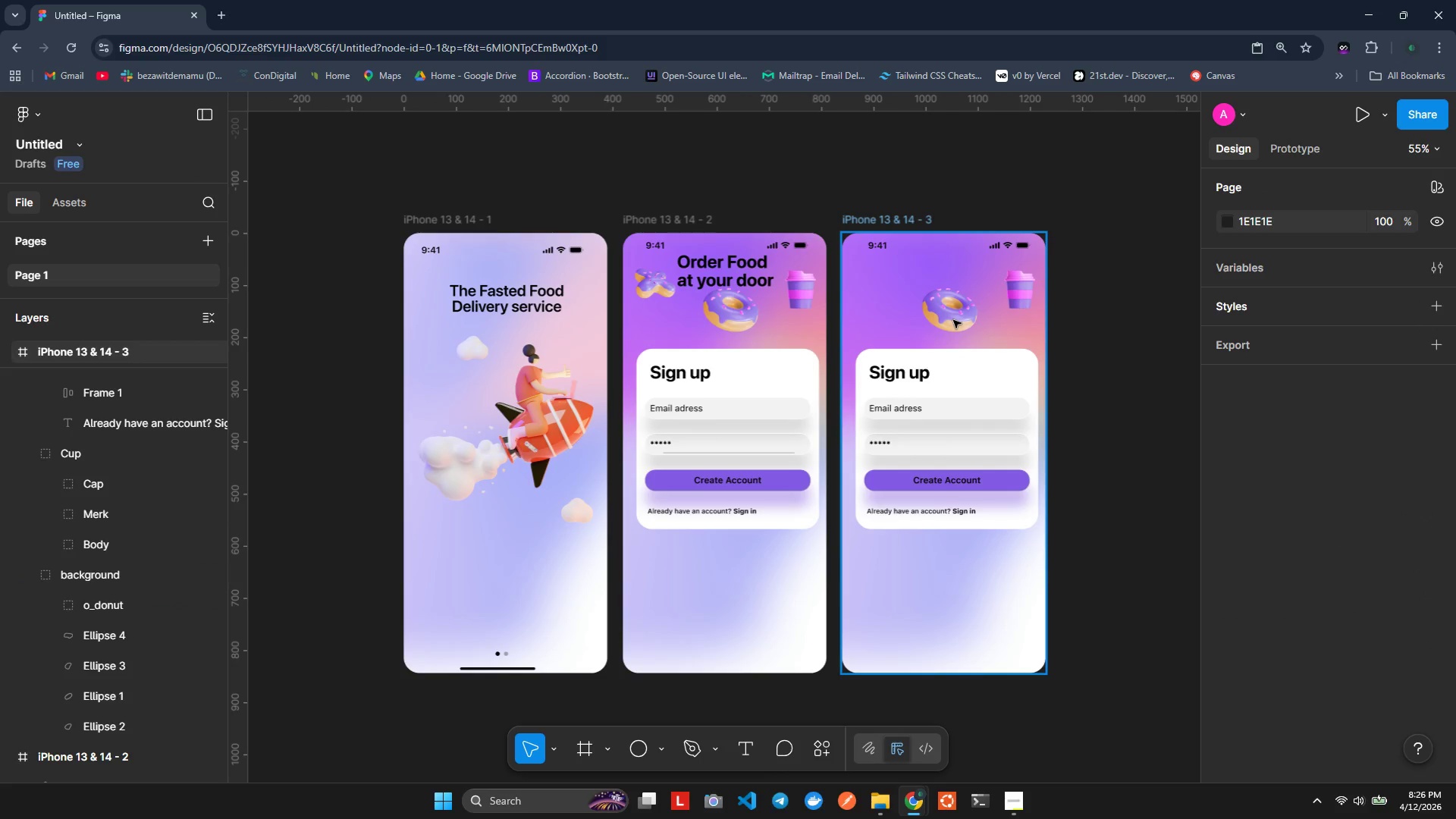 
double_click([952, 320])
 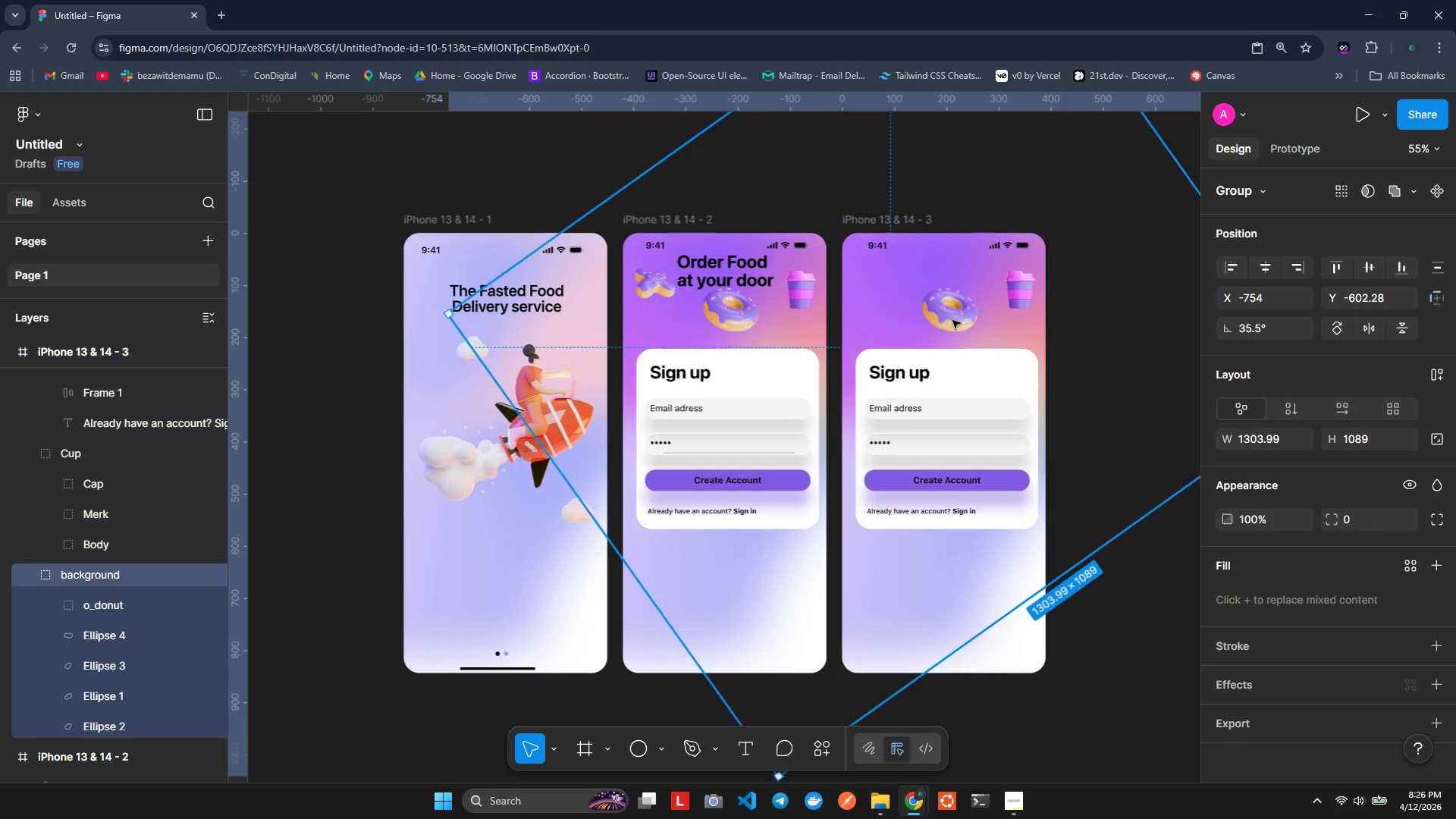 
triple_click([952, 320])
 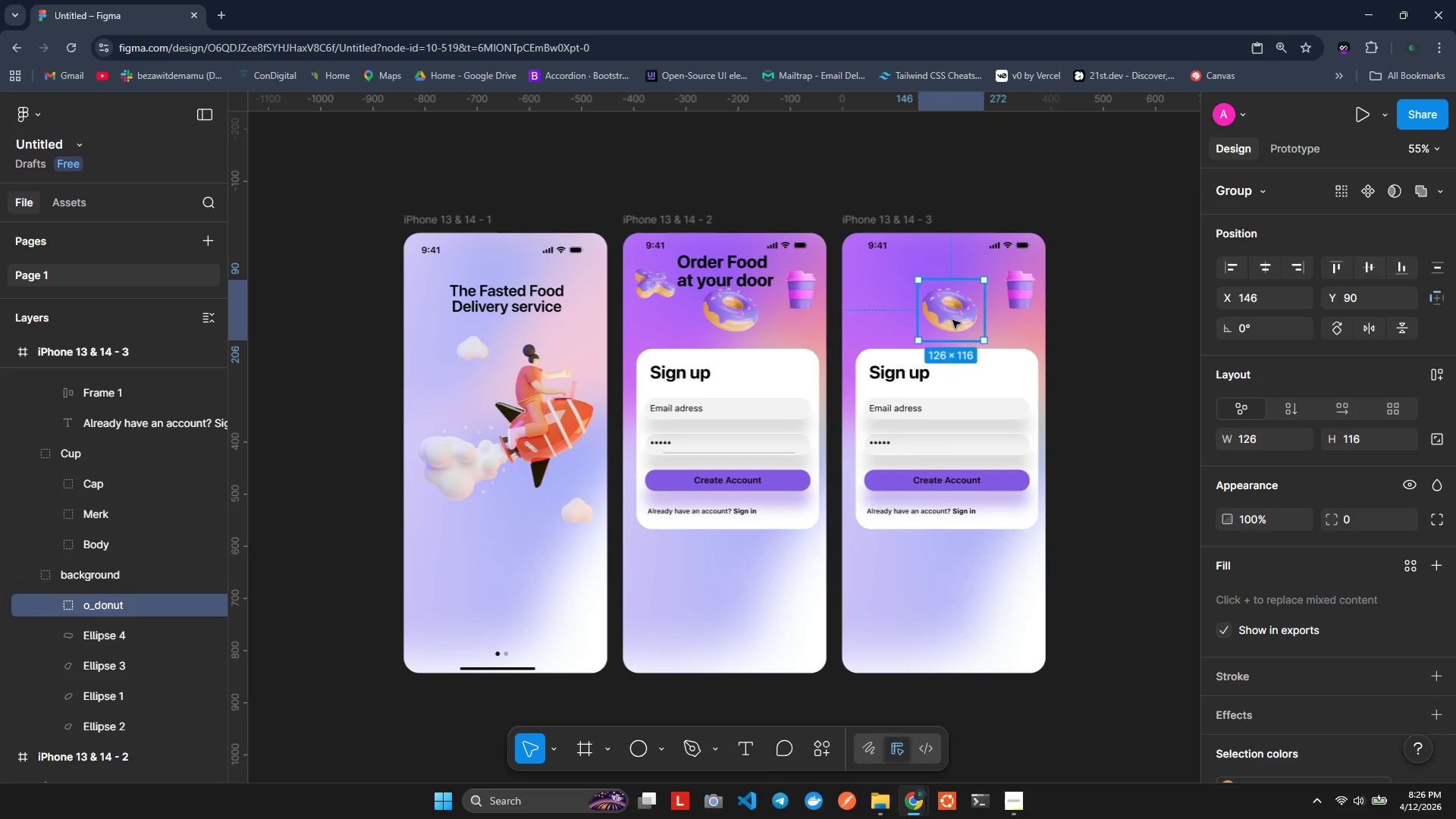 
triple_click([952, 320])
 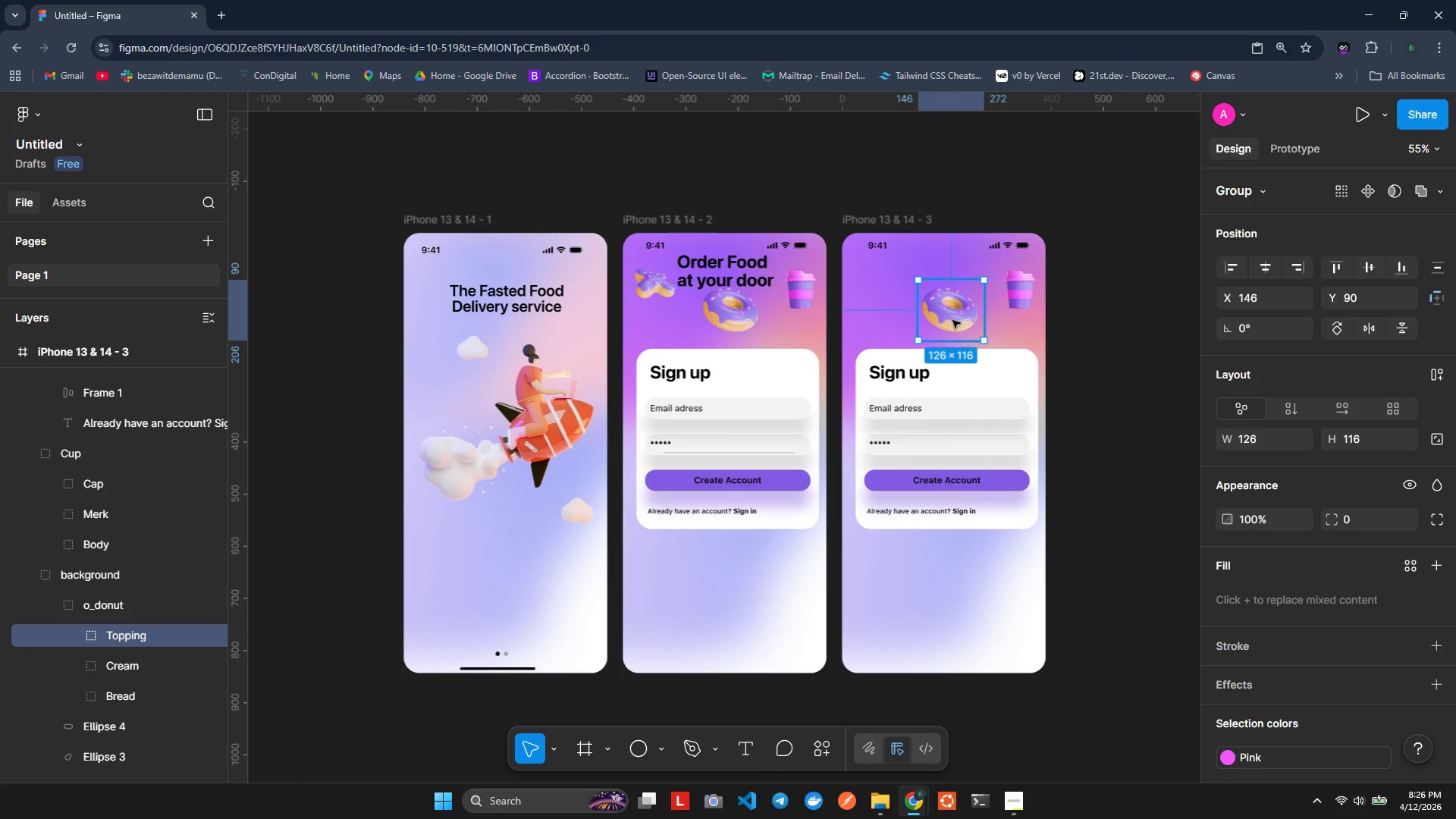 
key(Backspace)
 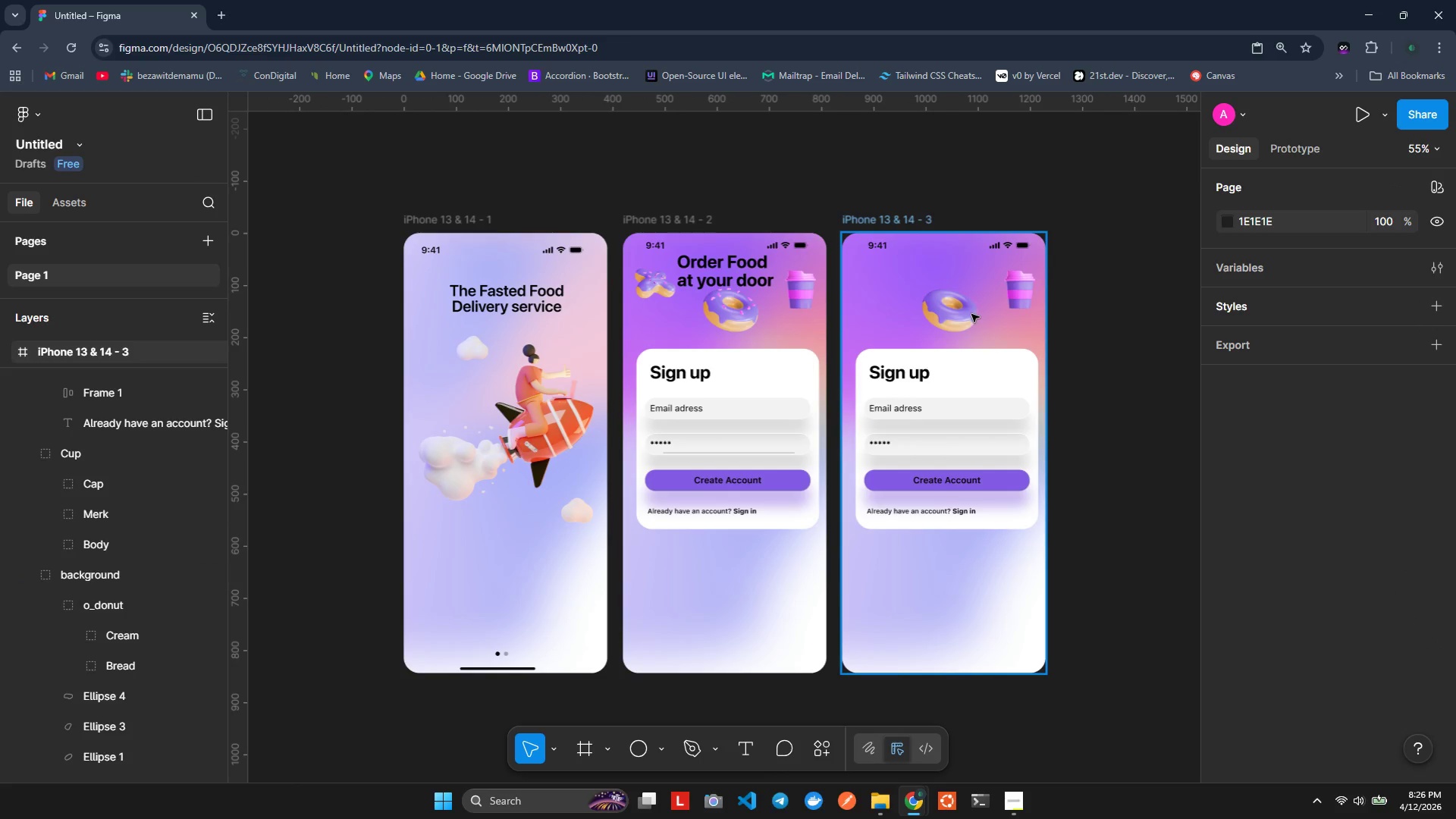 
double_click([971, 314])
 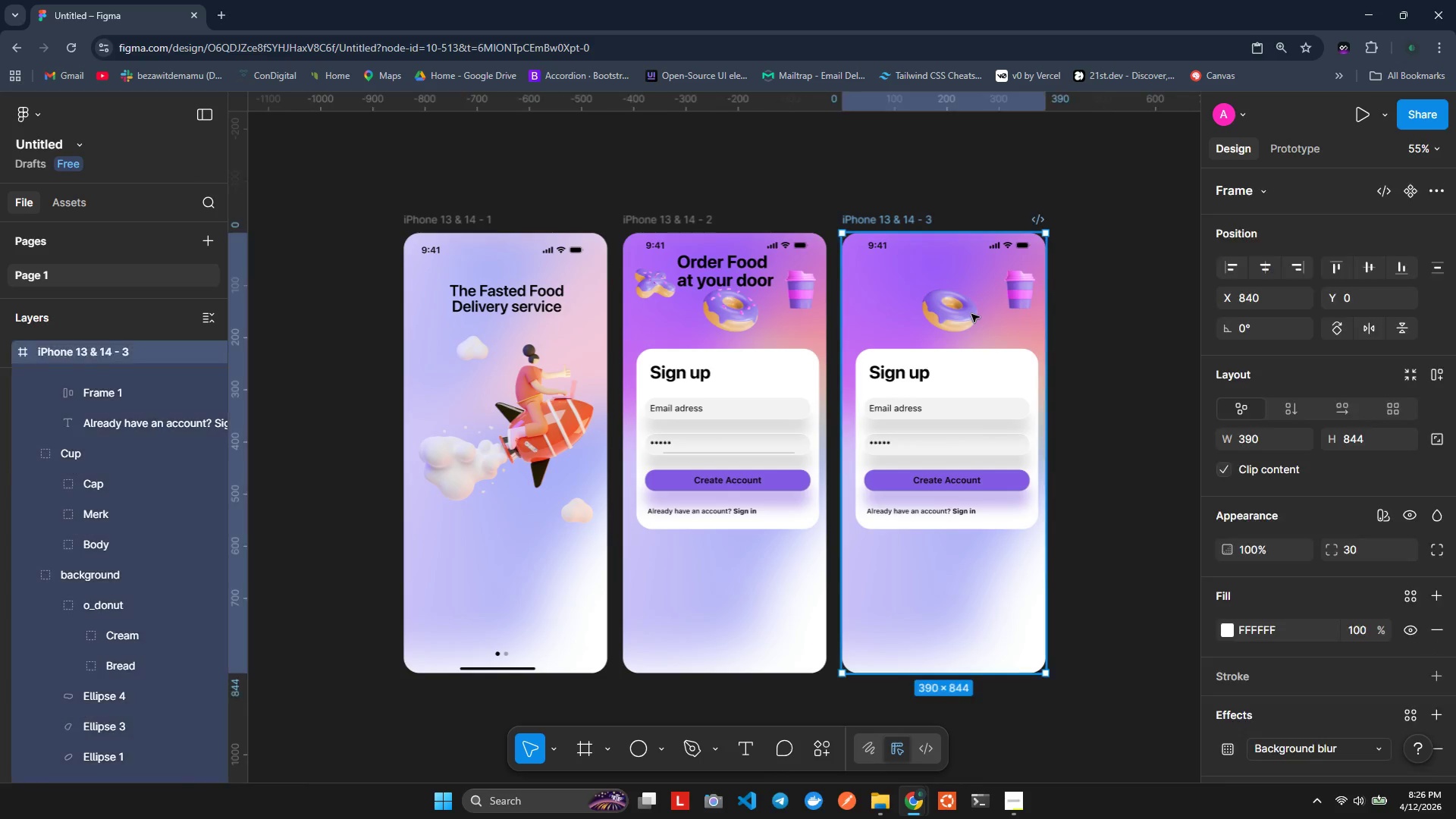 
triple_click([971, 314])
 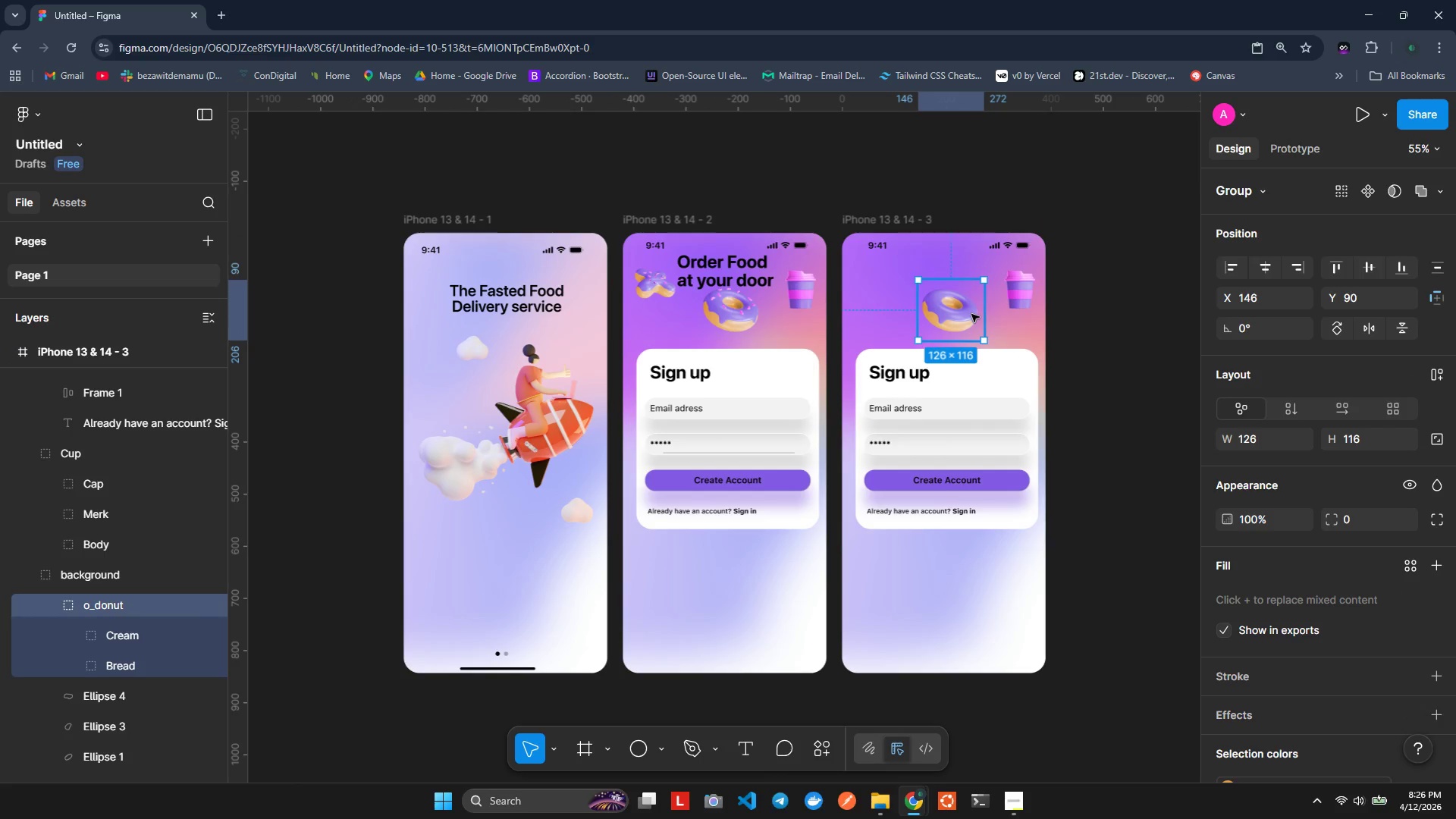 
key(Backspace)
 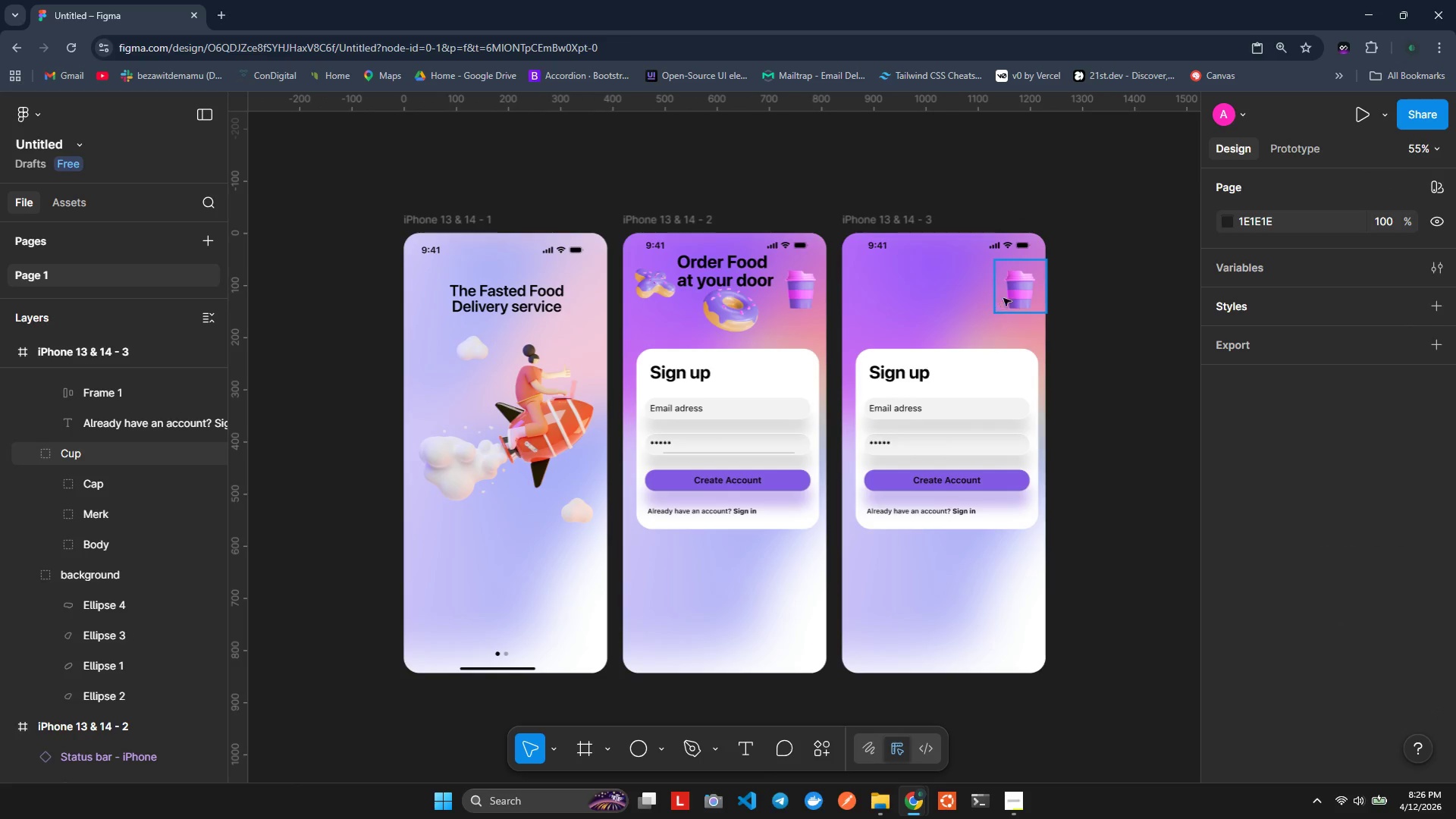 
double_click([1008, 296])
 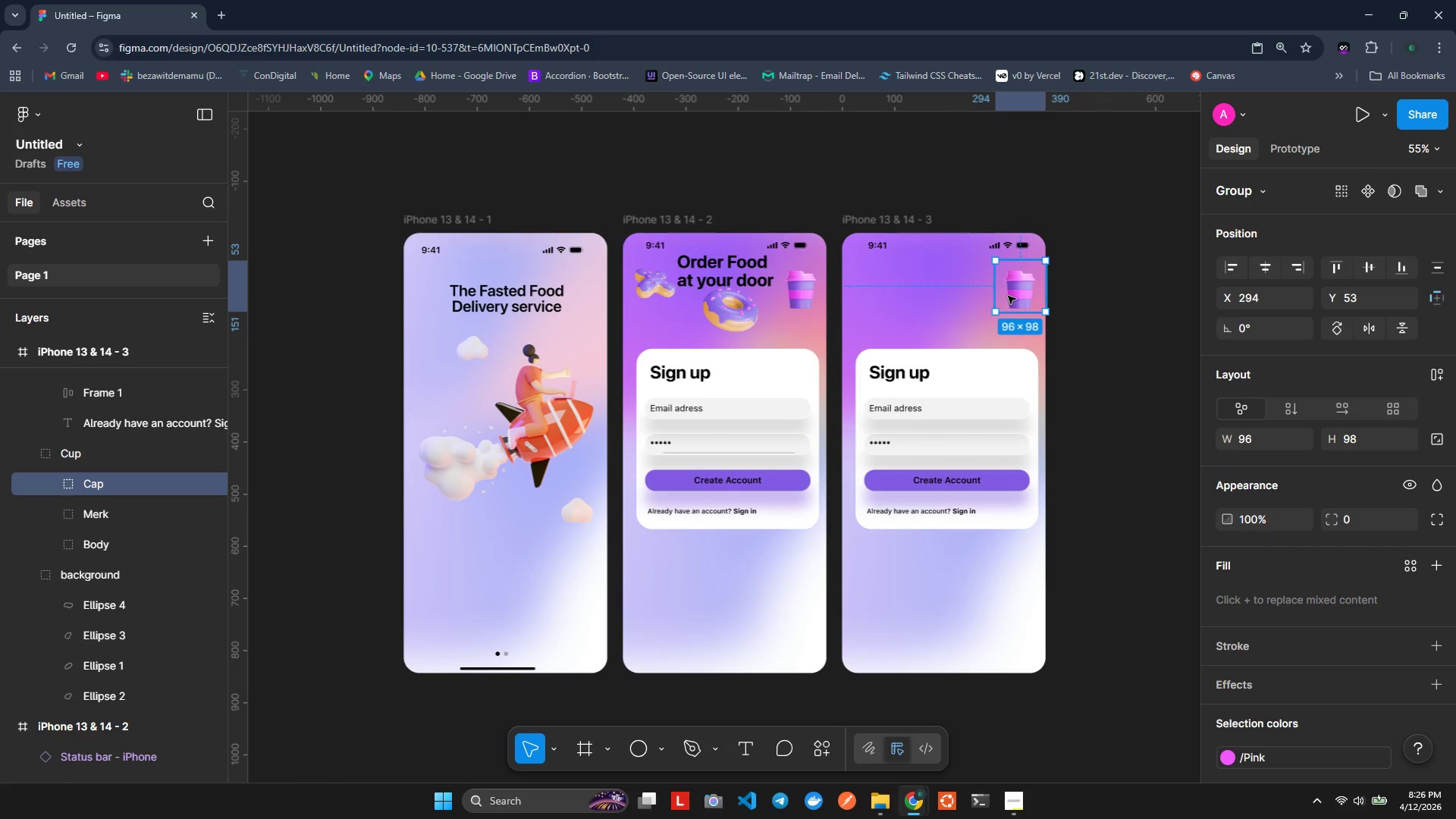 
key(Backspace)
 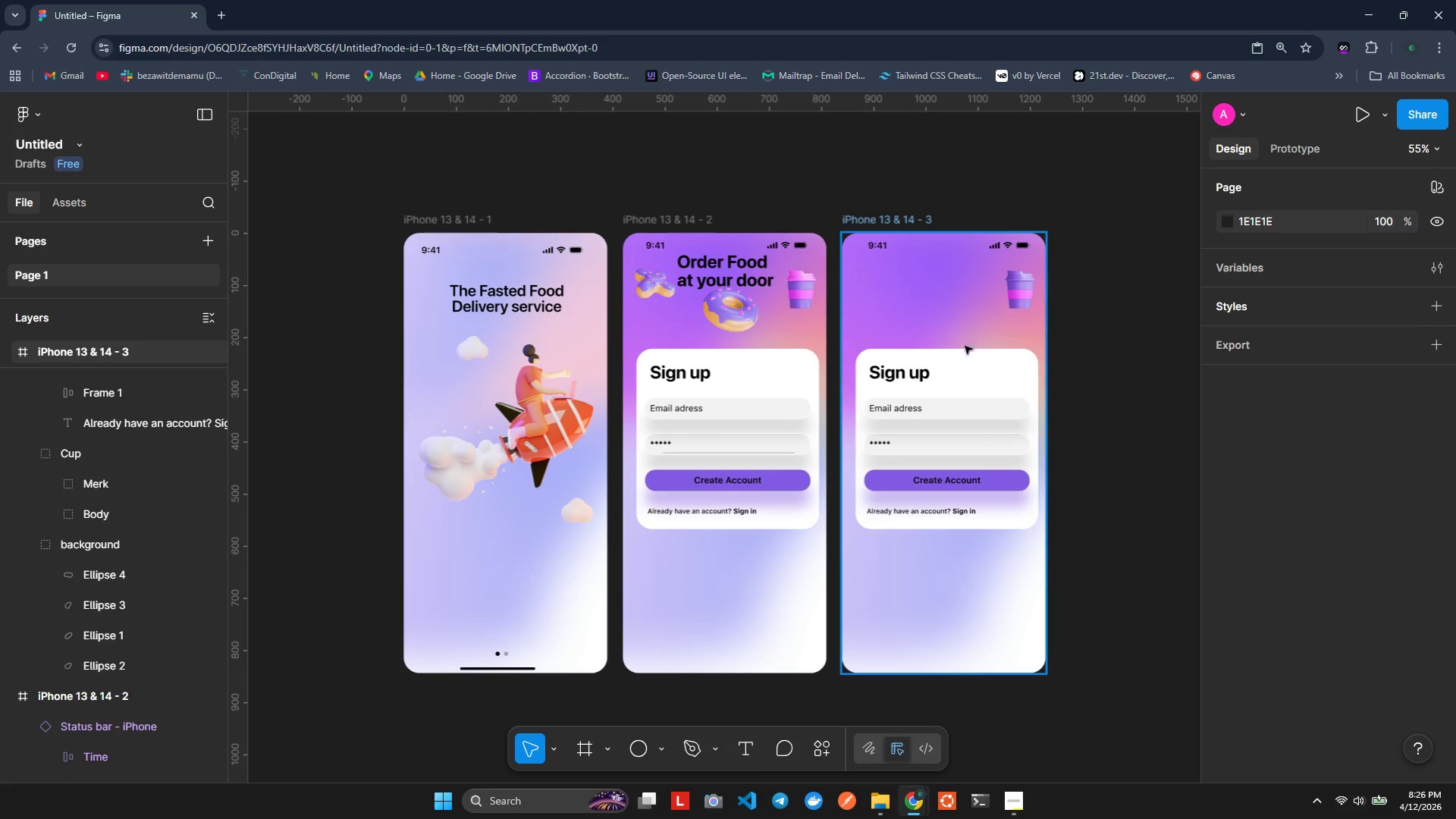 
key(Backspace)
 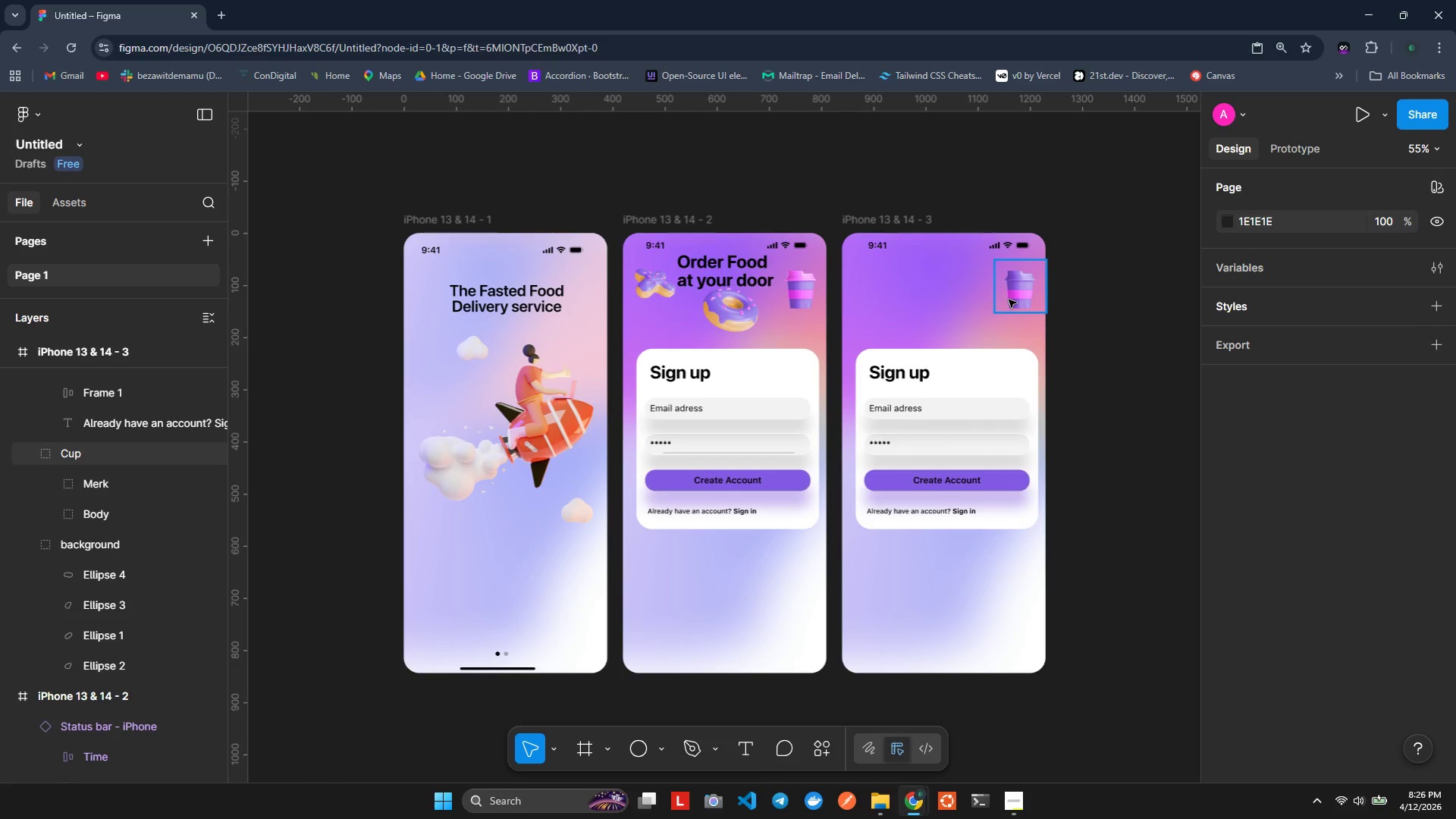 
double_click([1009, 300])
 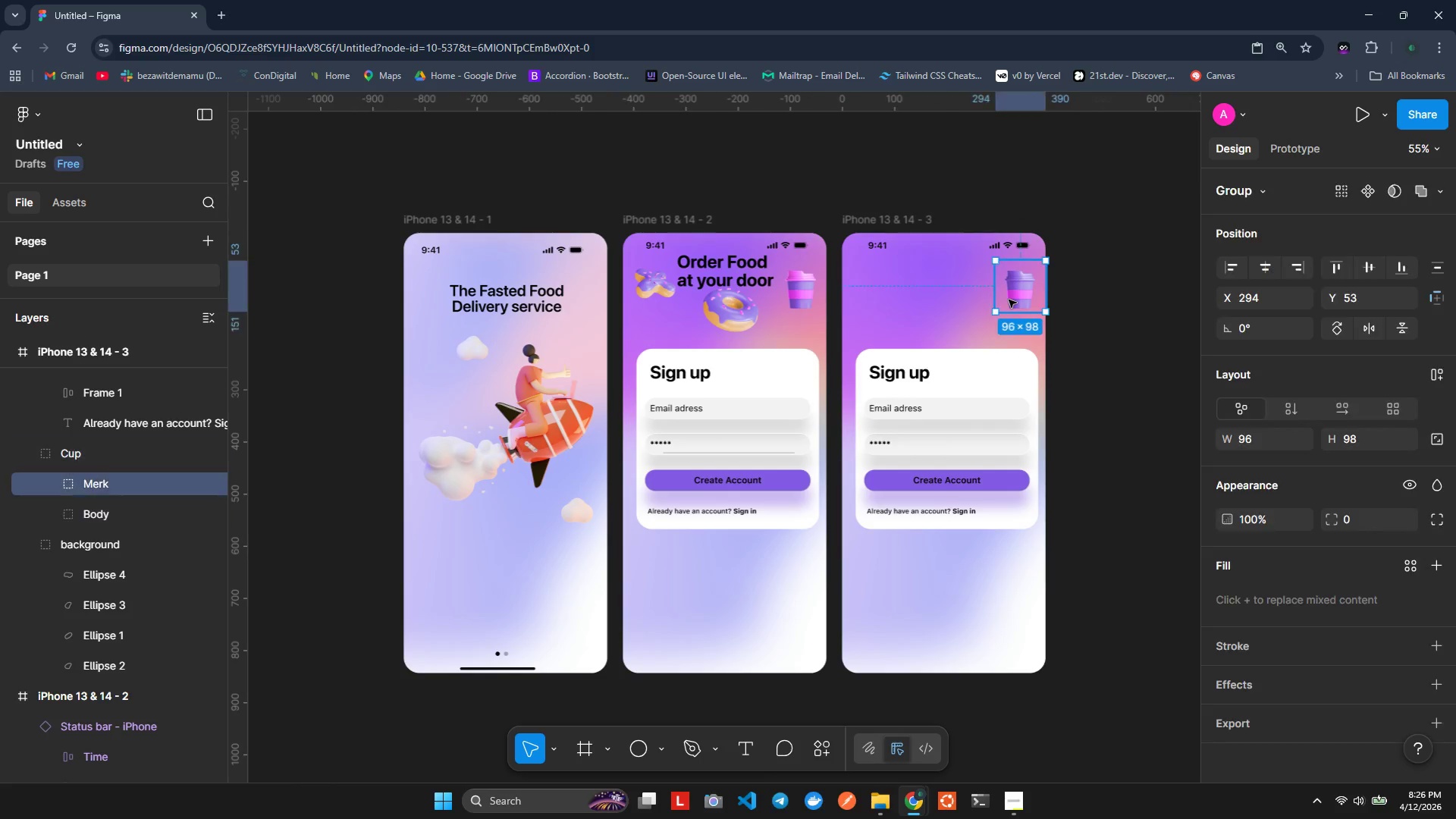 
key(Backspace)
 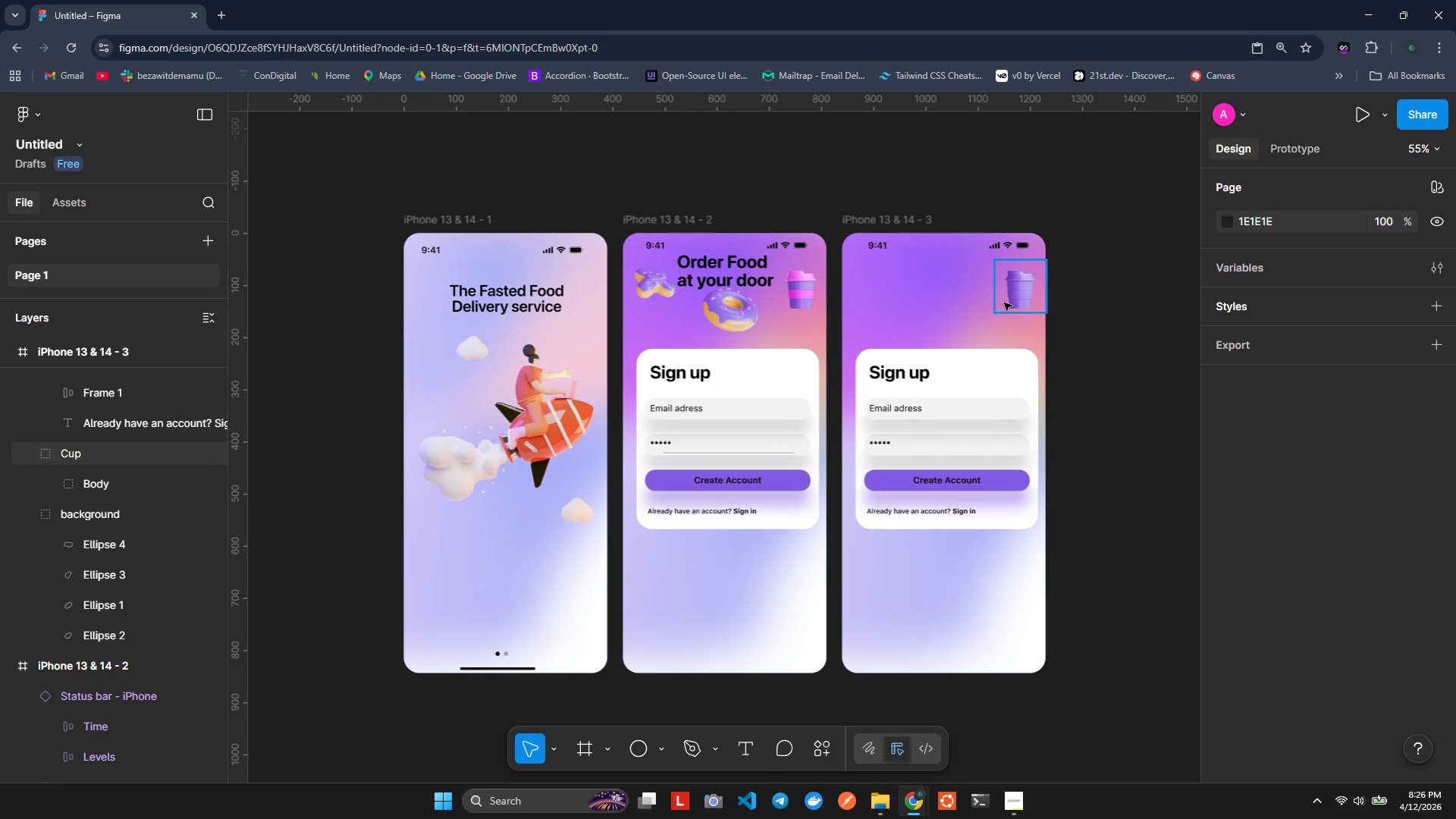 
key(Backspace)
 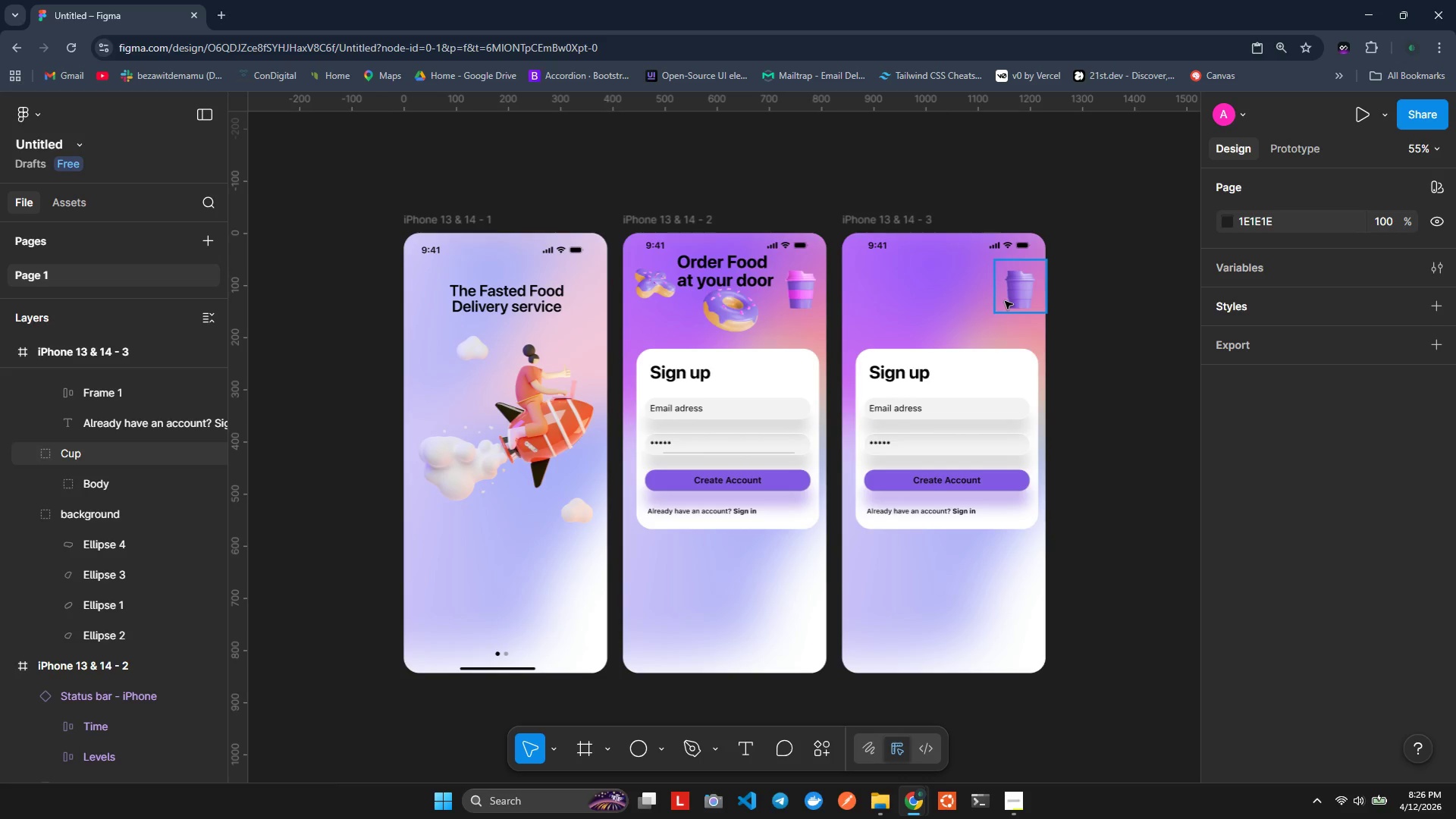 
left_click([1005, 301])
 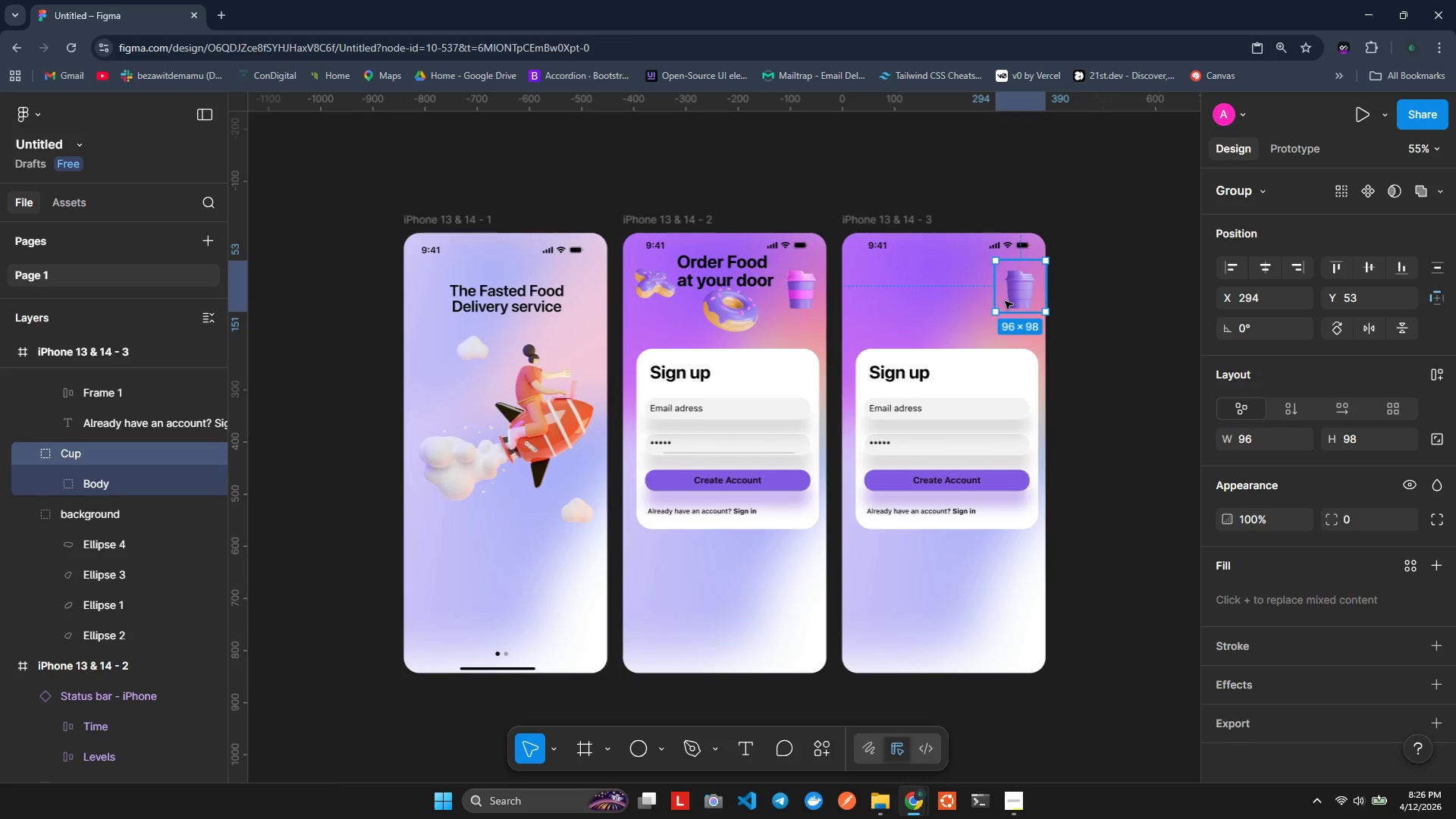 
key(Backspace)
 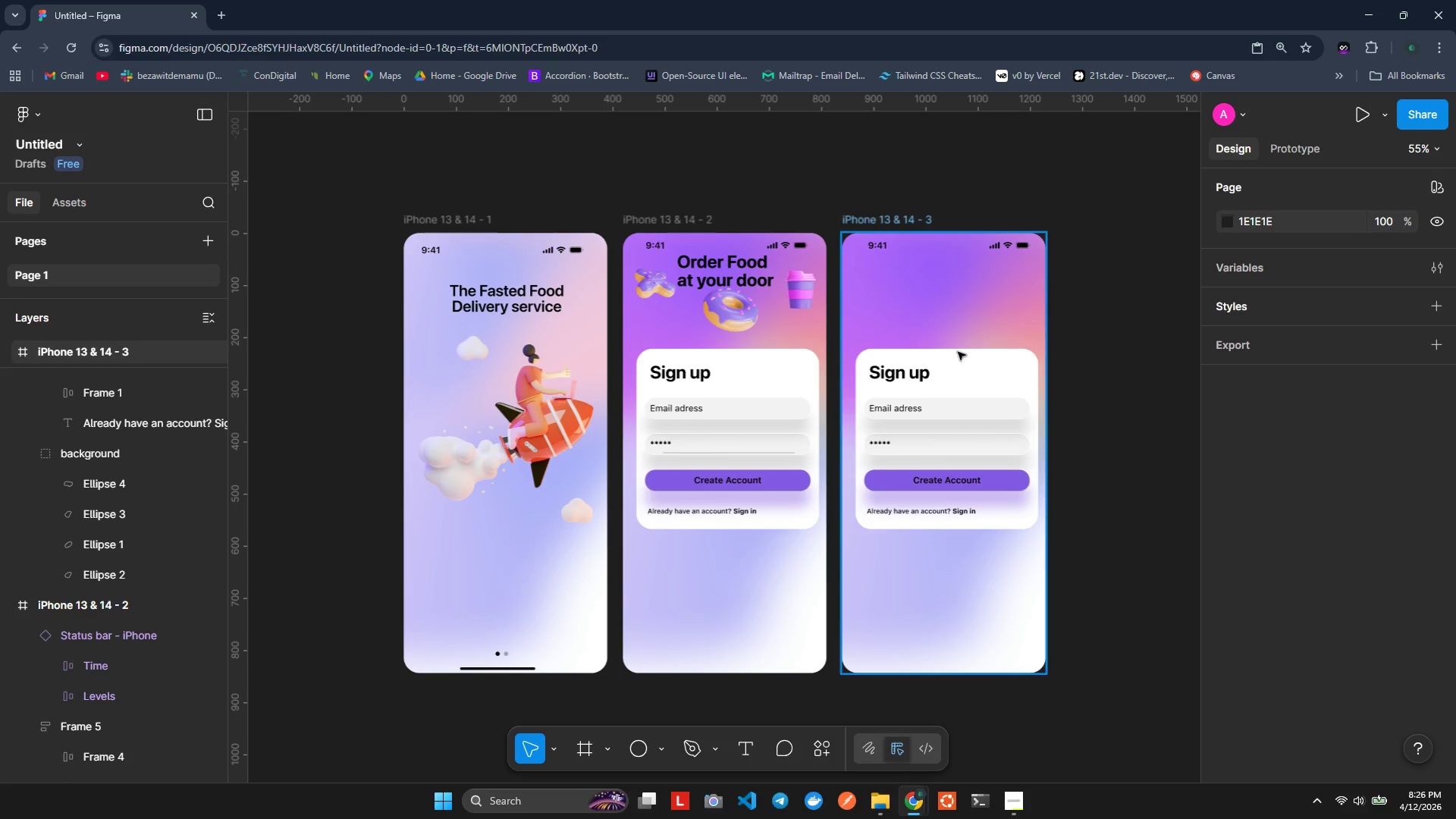 
left_click([938, 397])
 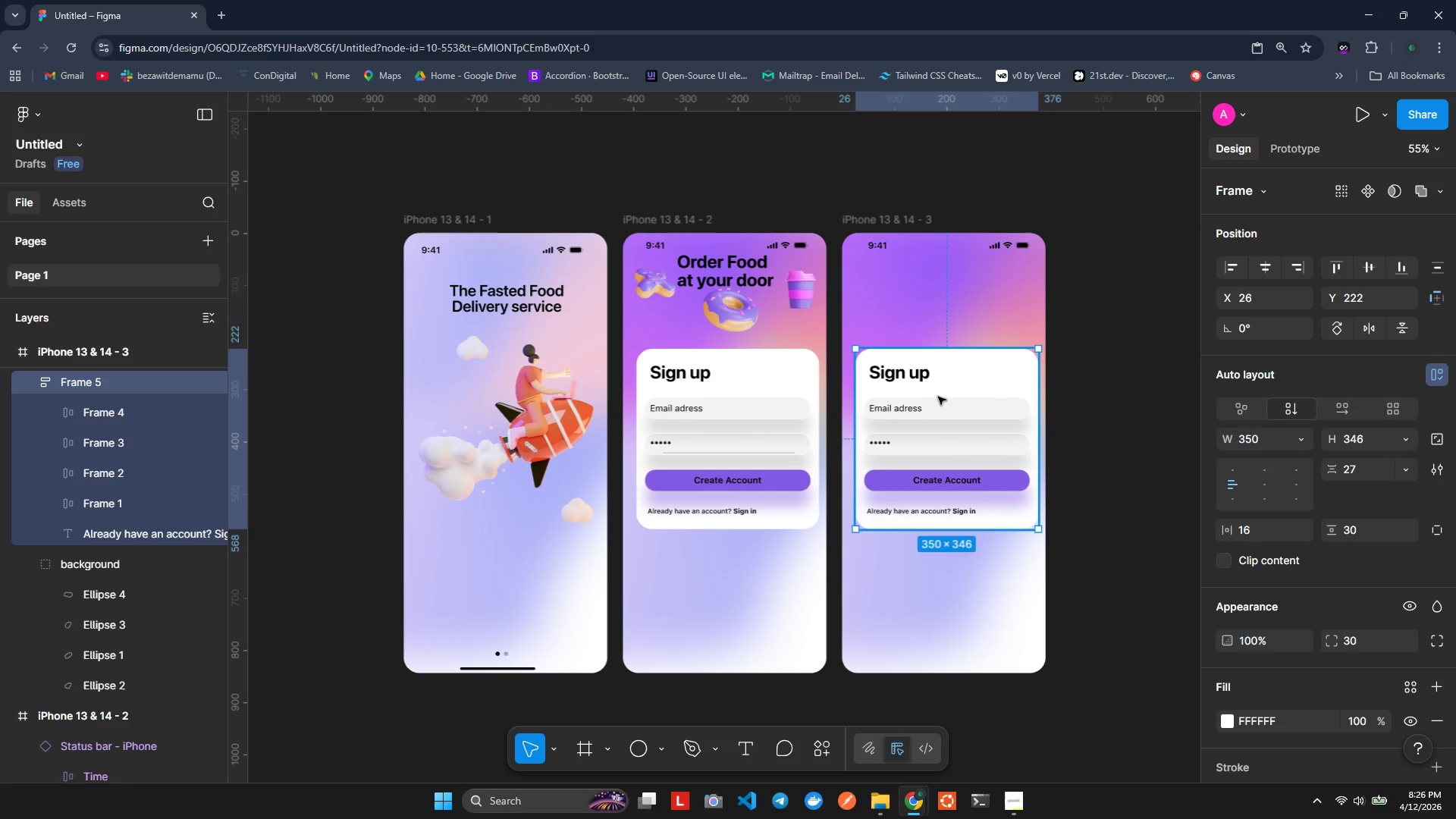 
key(Backspace)
 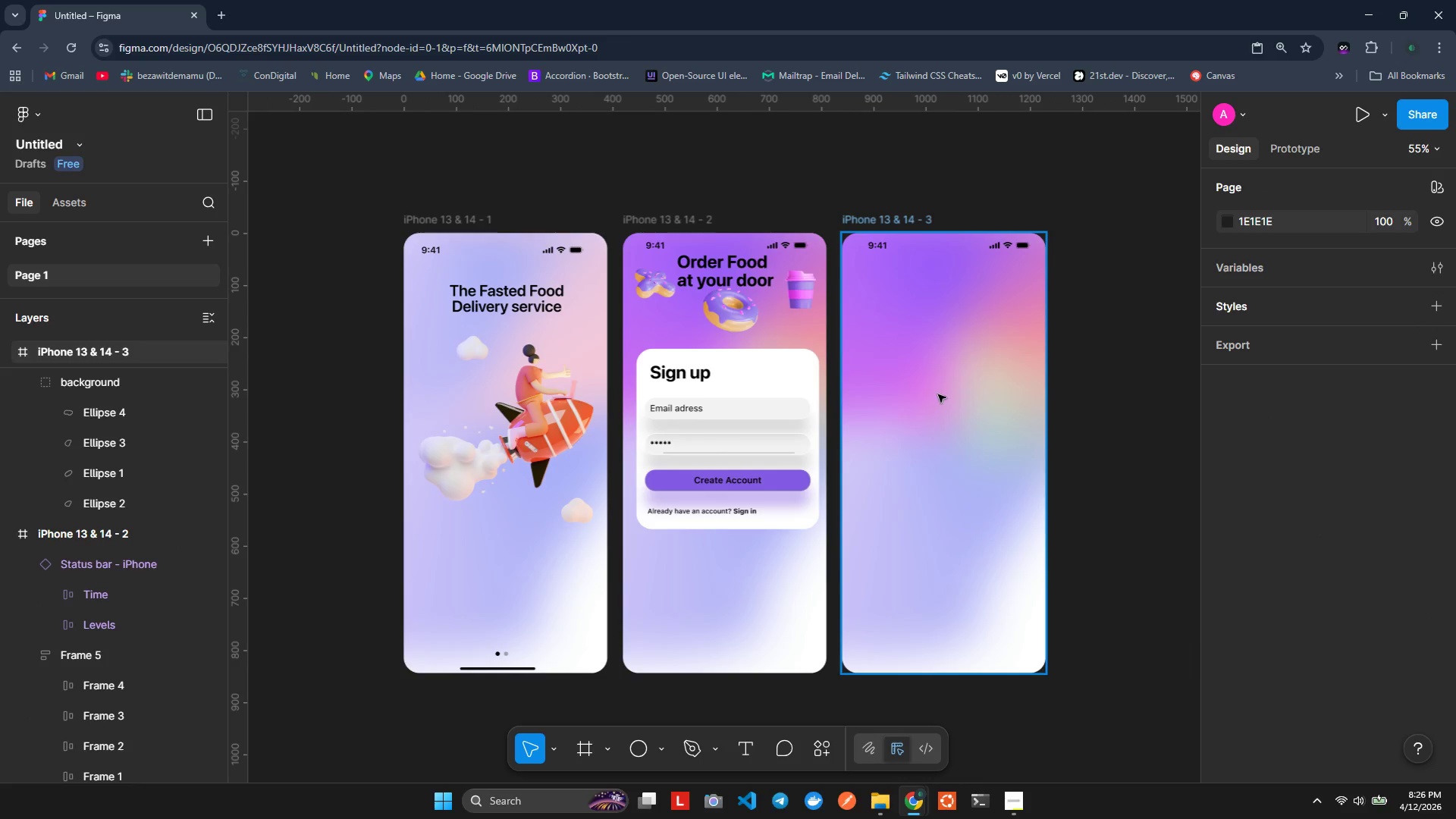 
left_click([935, 356])
 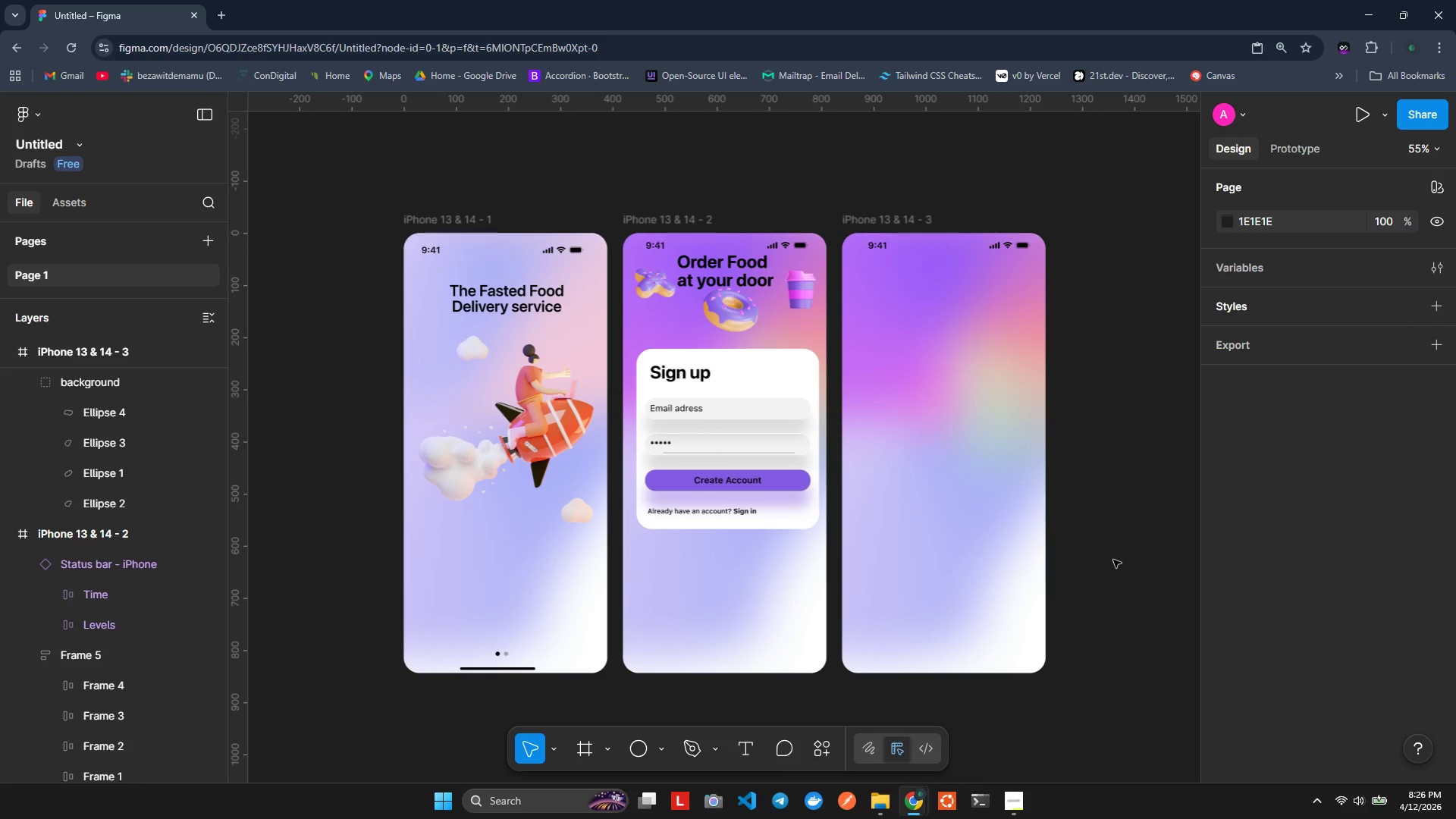 
left_click([496, 660])
 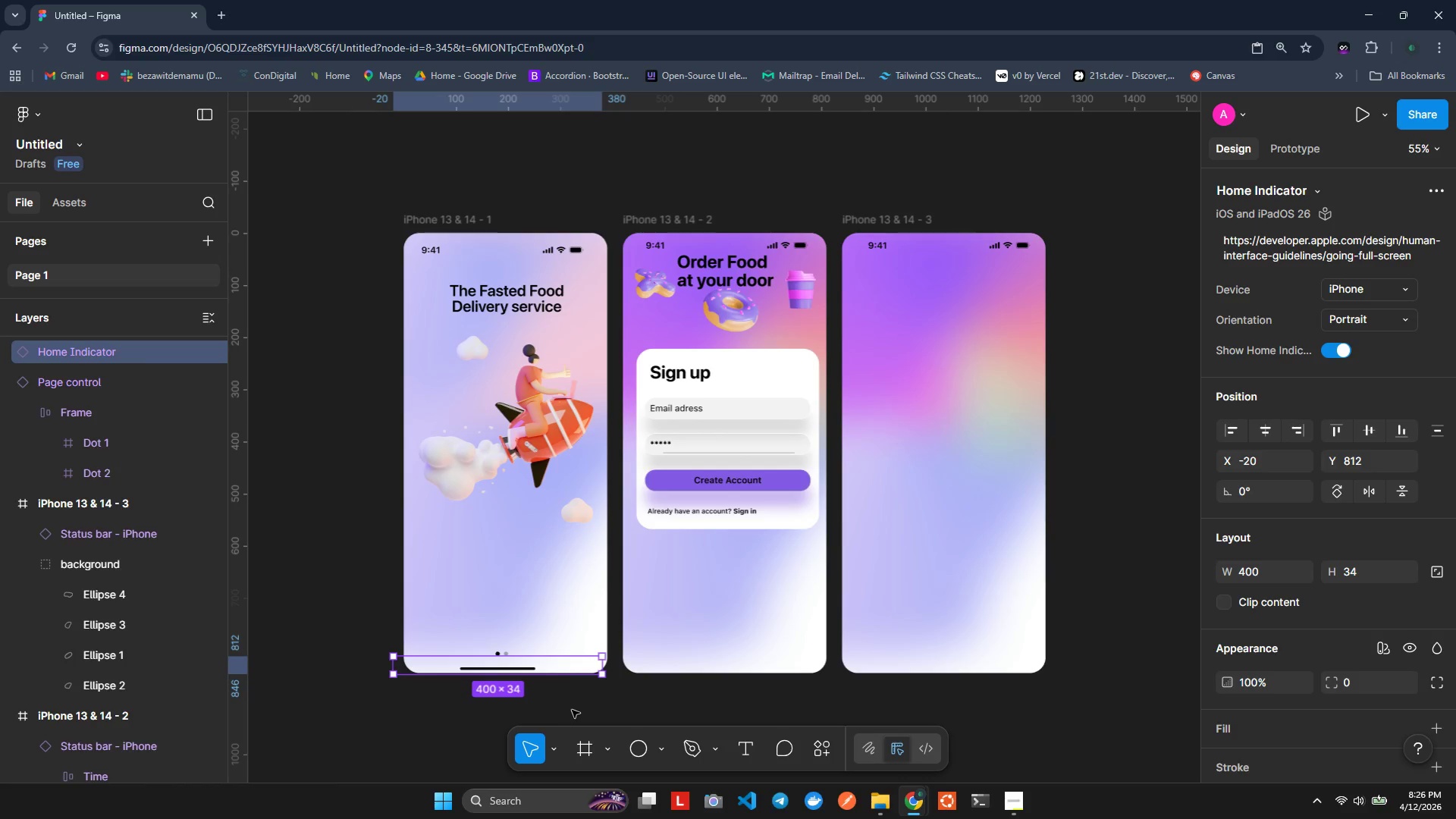 
hold_key(key=AltLeft, duration=1.5)
left_click_drag(start_coordinate=[516, 670], to_coordinate=[739, 668])
 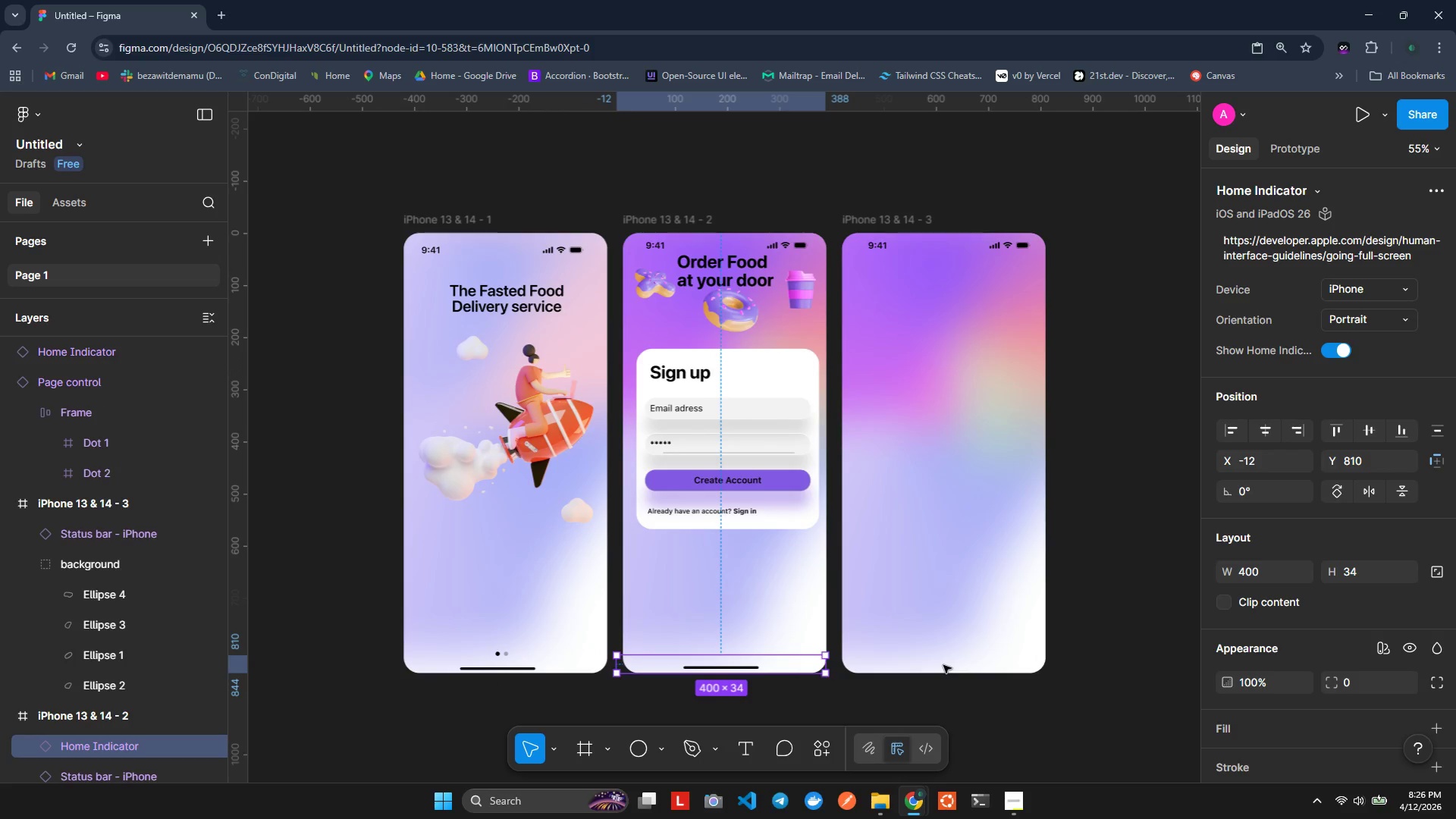 
hold_key(key=AltLeft, duration=1.51)
 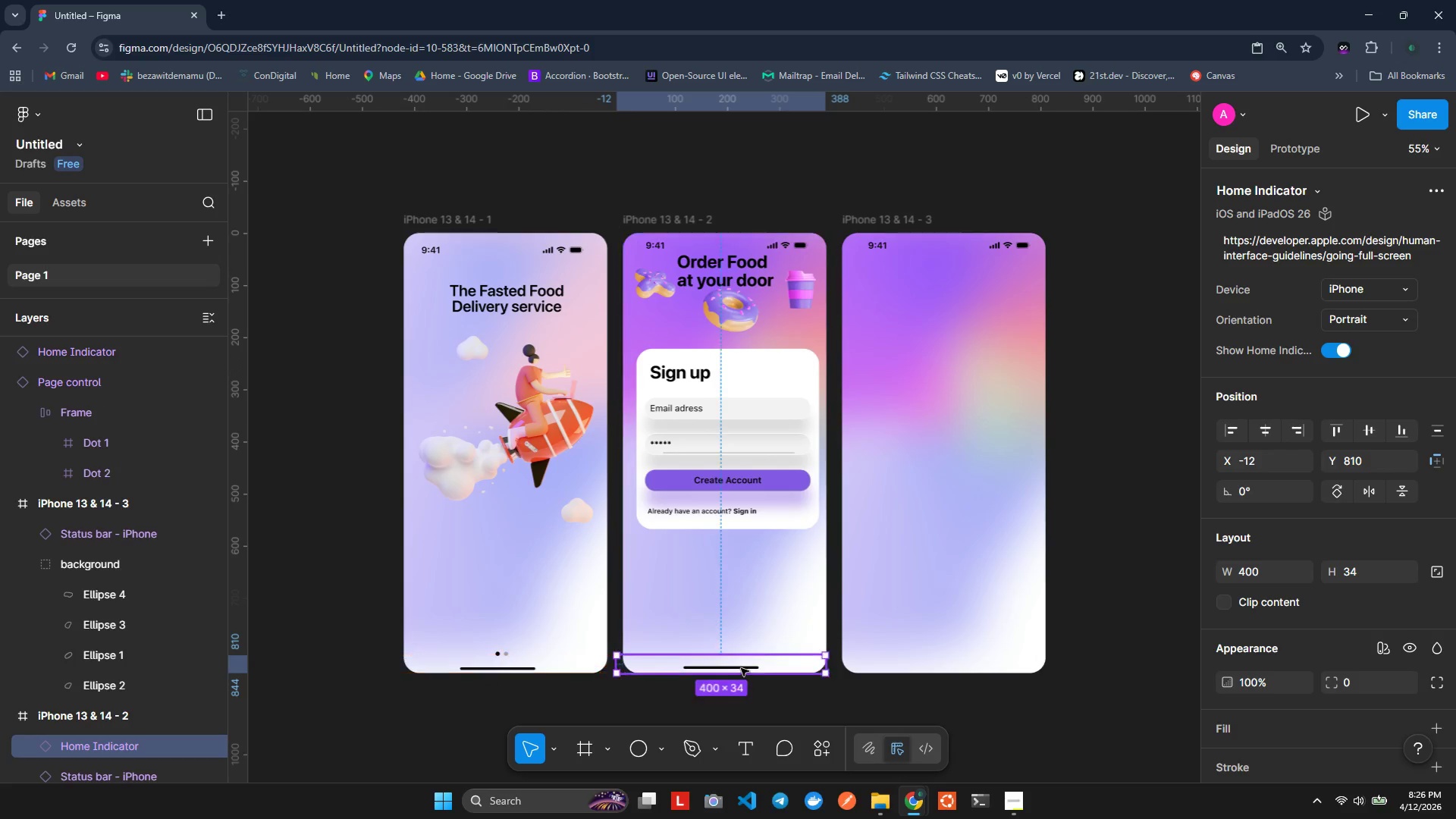 
hold_key(key=AltLeft, duration=0.56)
 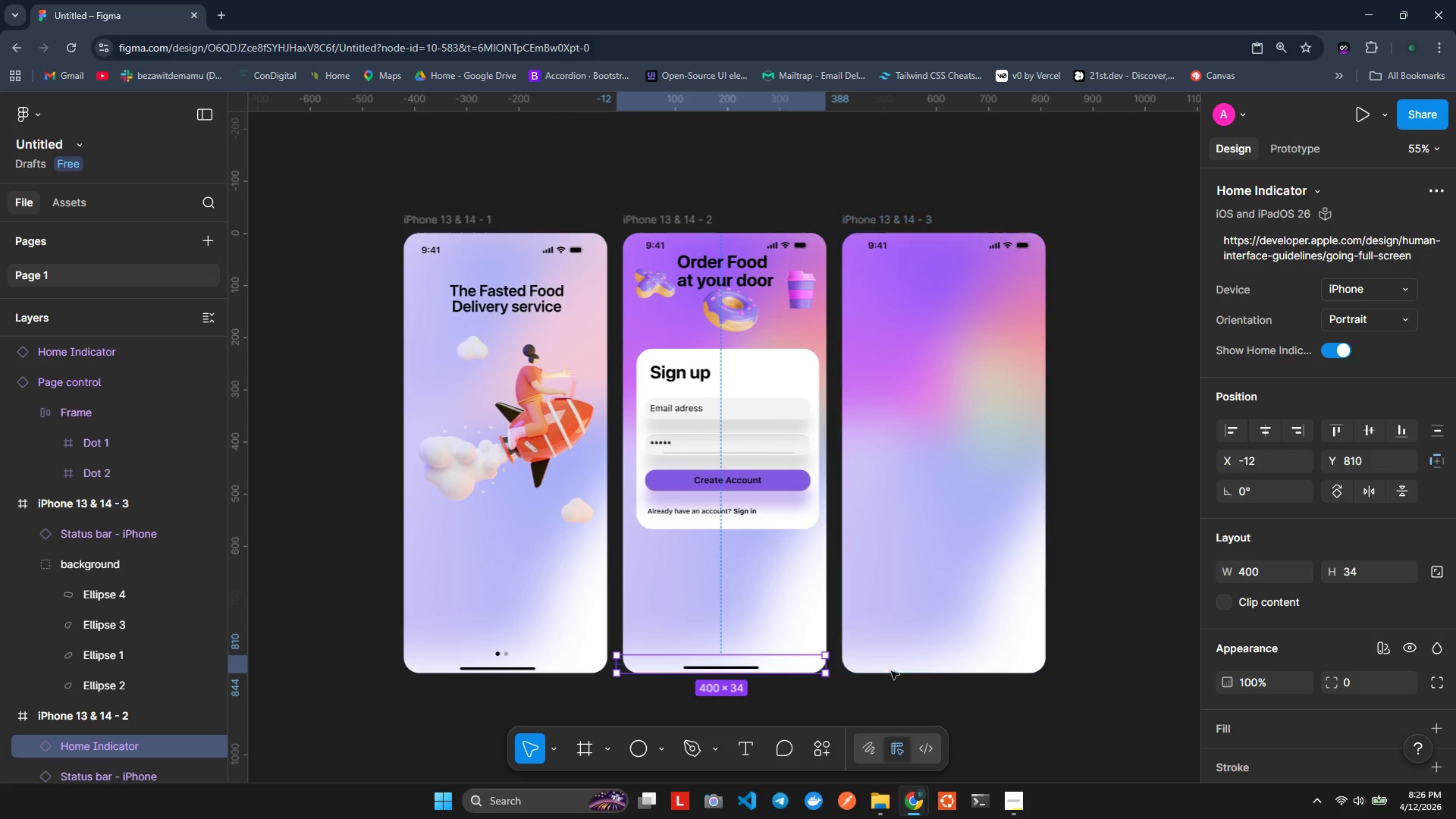 
hold_key(key=AltLeft, duration=1.5)
left_click_drag(start_coordinate=[734, 669], to_coordinate=[950, 670])
 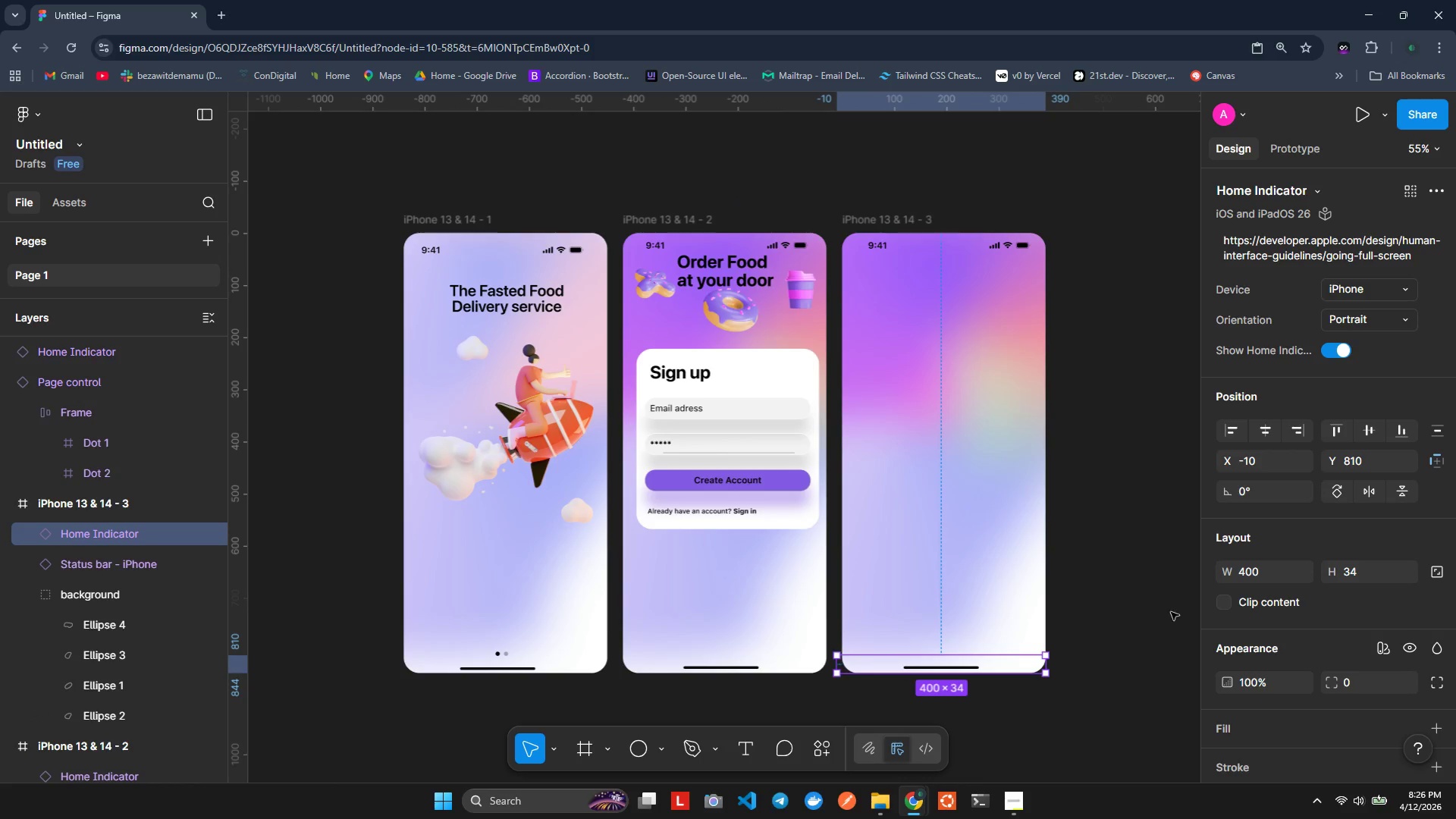 
hold_key(key=AltLeft, duration=1.52)
 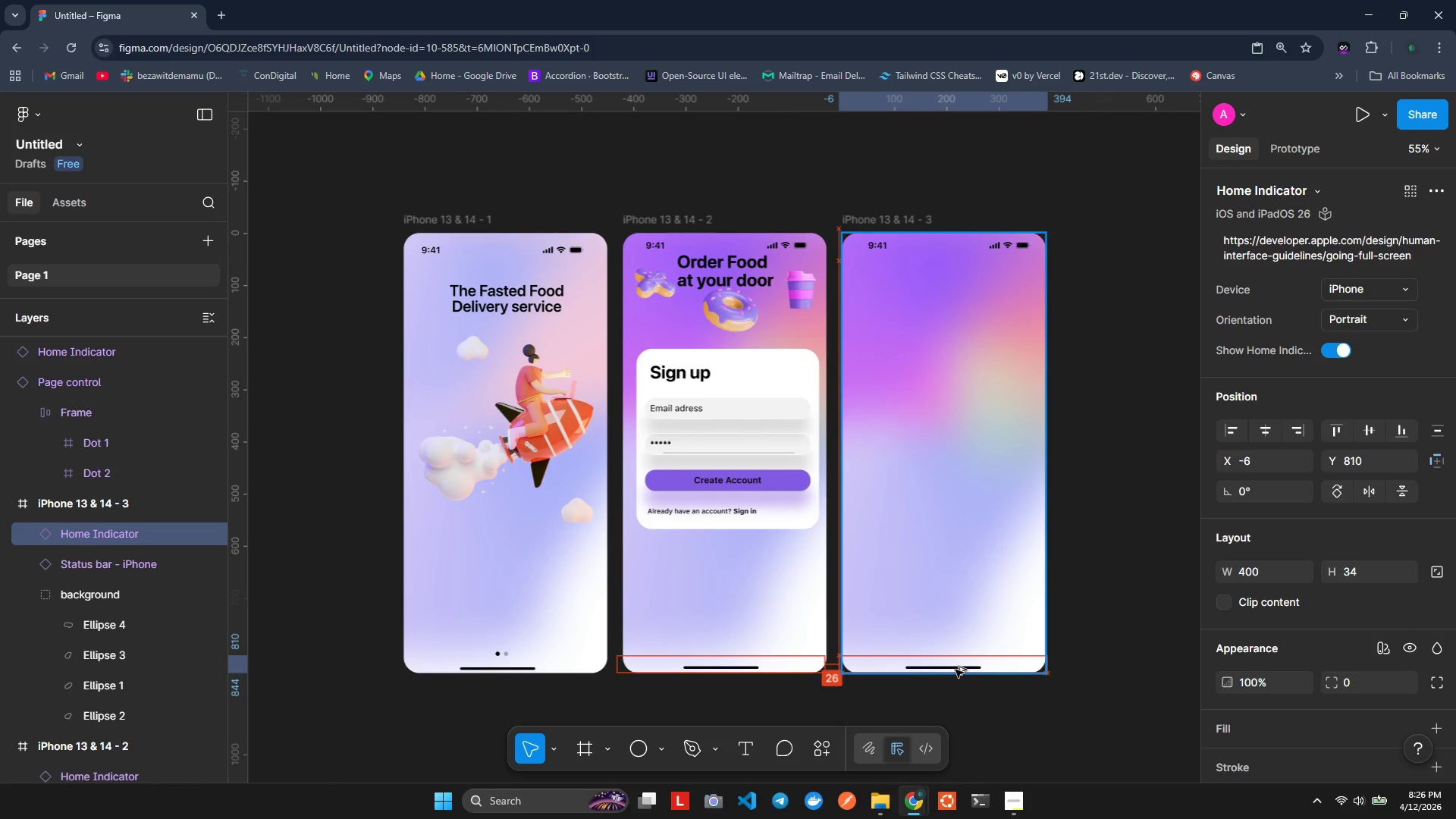 
hold_key(key=AltLeft, duration=1.51)
 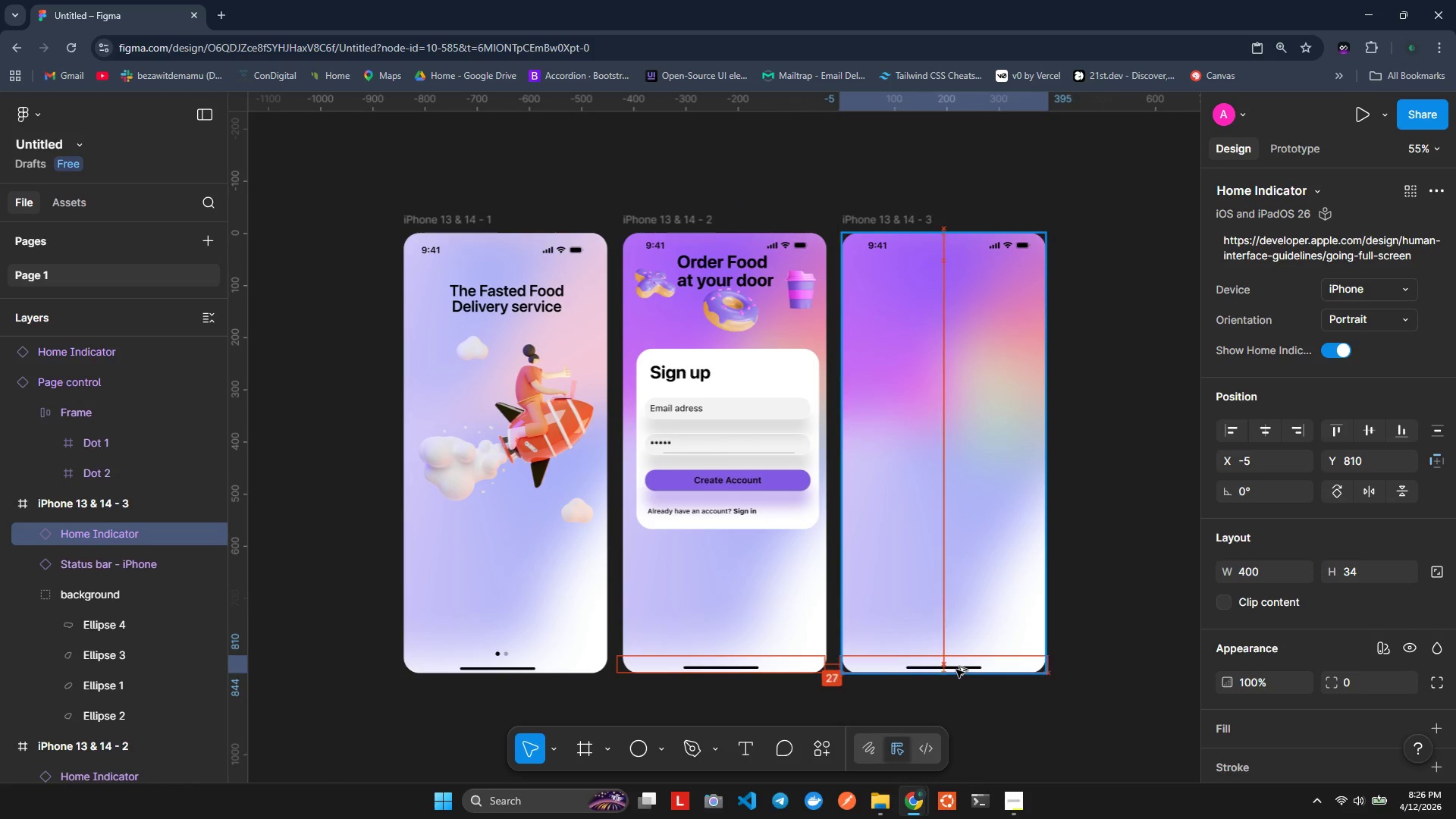 
hold_key(key=AltLeft, duration=1.52)
 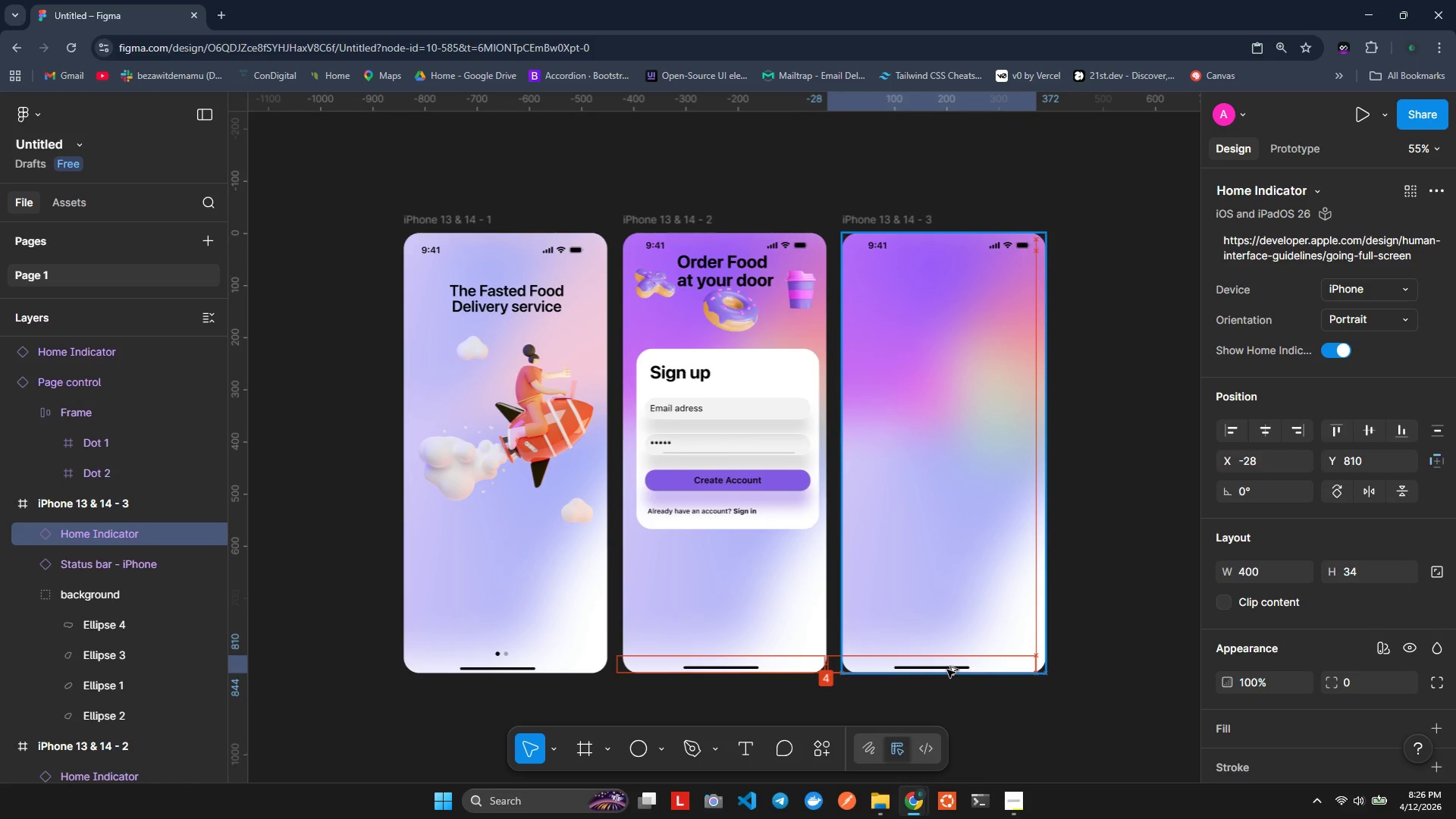 
hold_key(key=AltLeft, duration=1.34)
 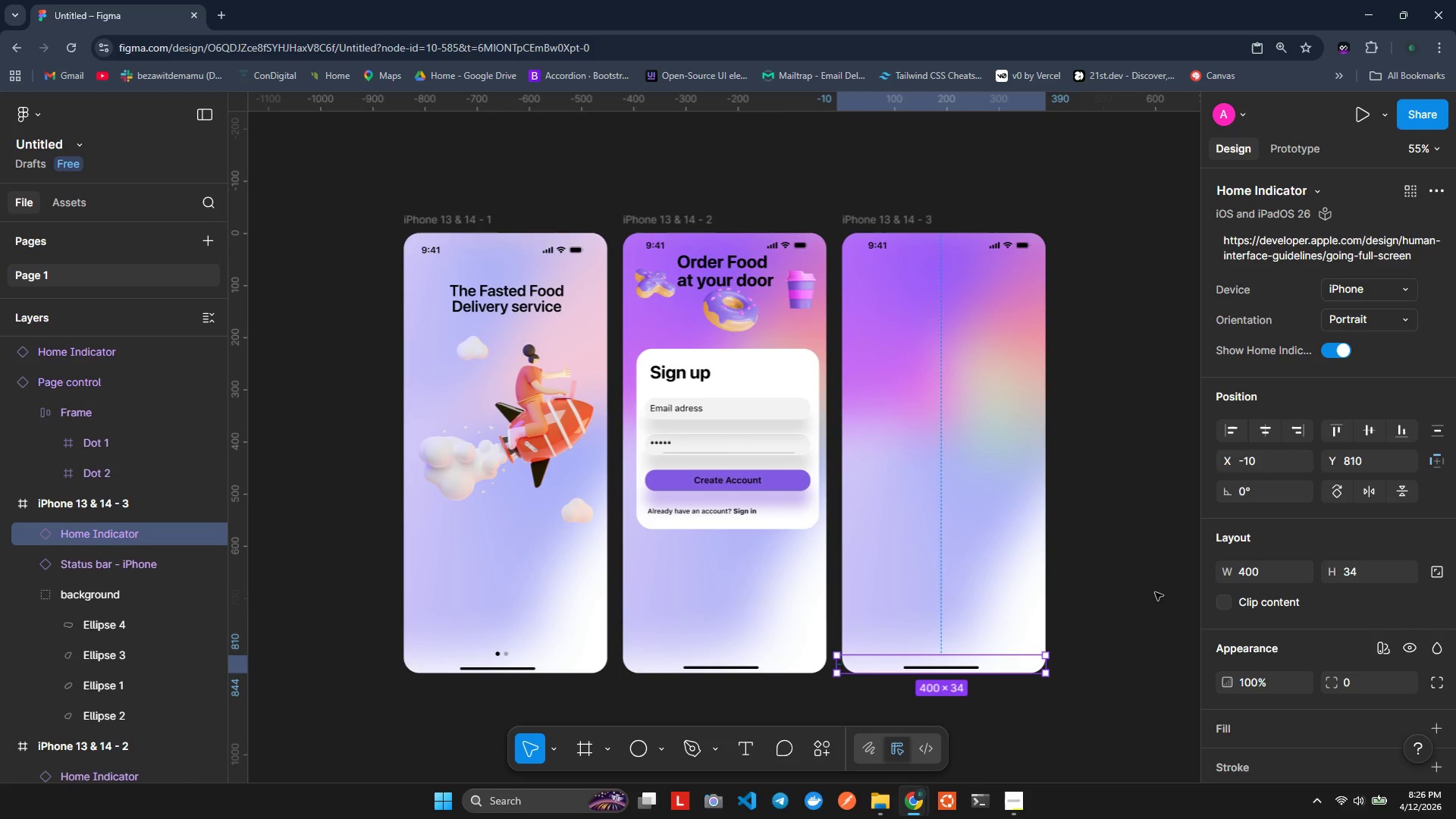 
left_click([1128, 584])
 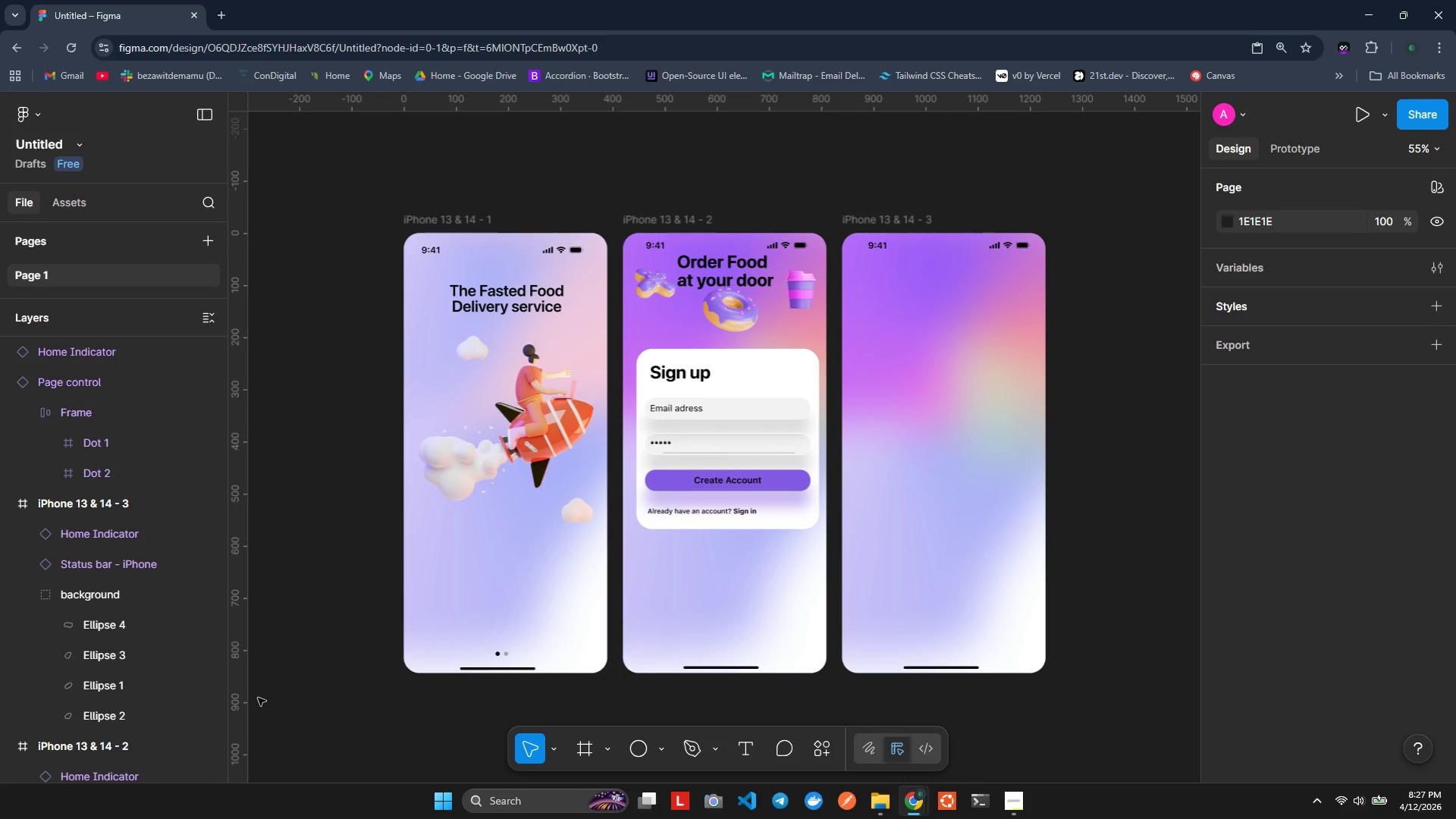 
wait(39.08)
 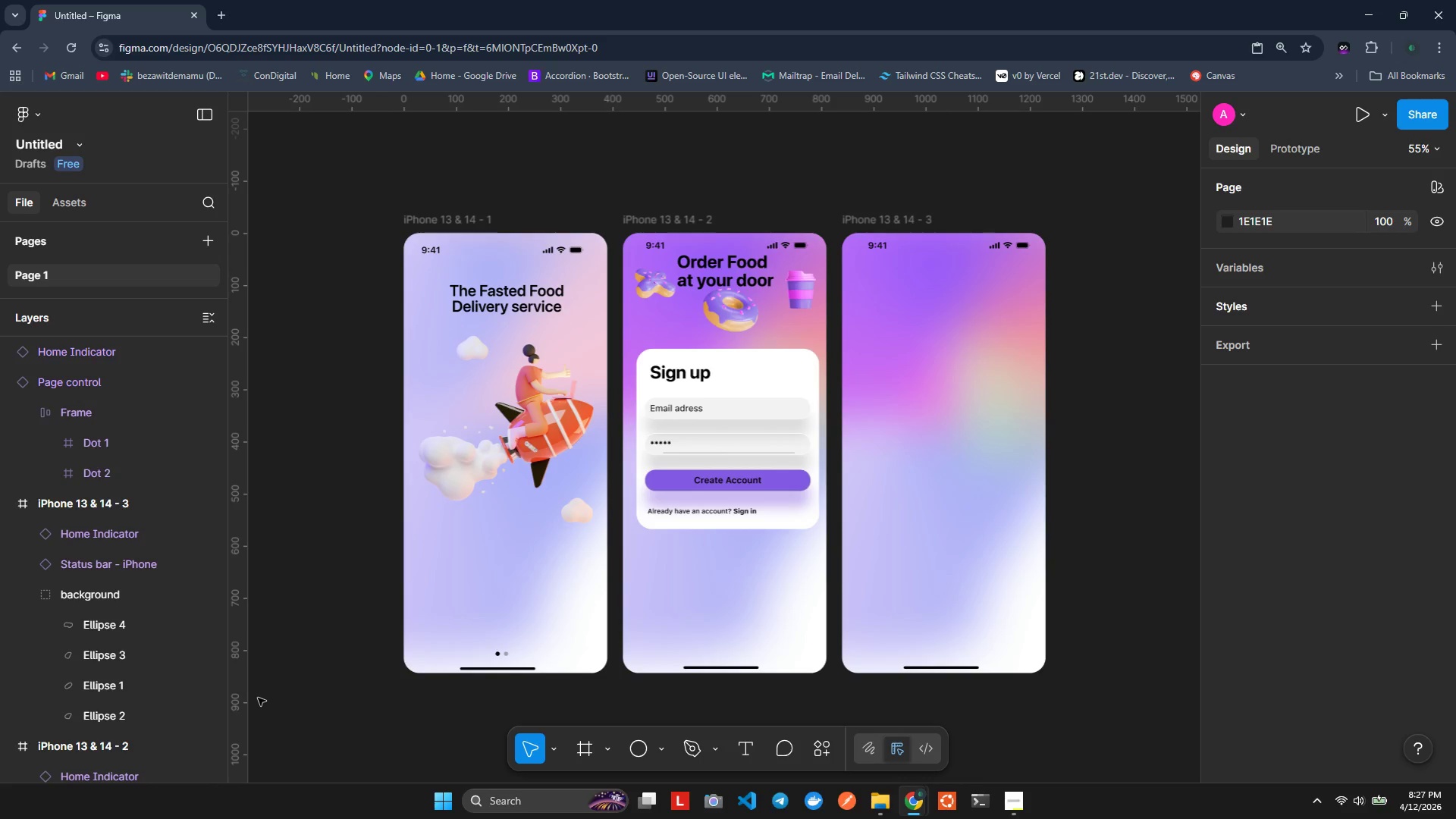 
key(T)
 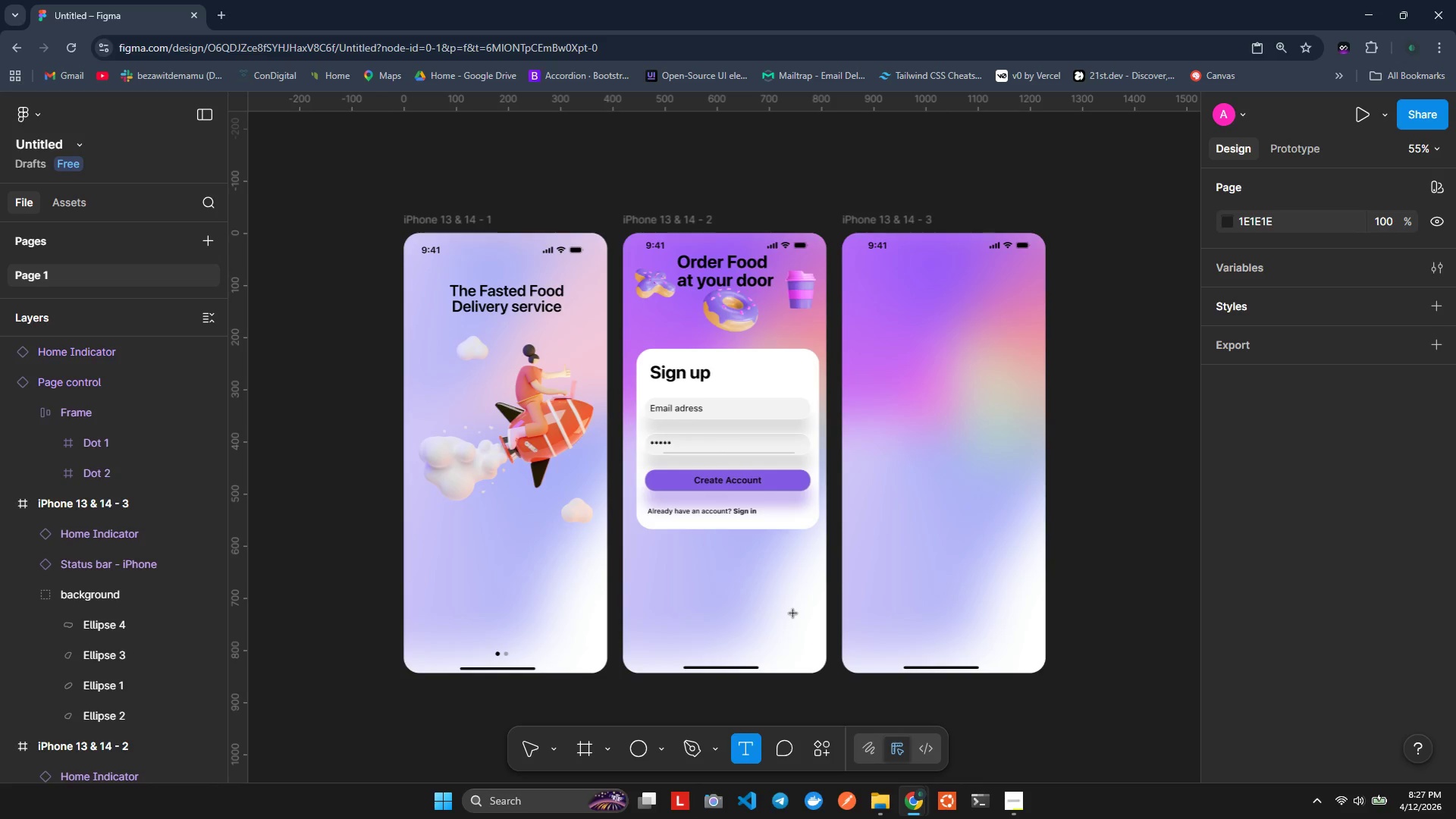 
key(R)
 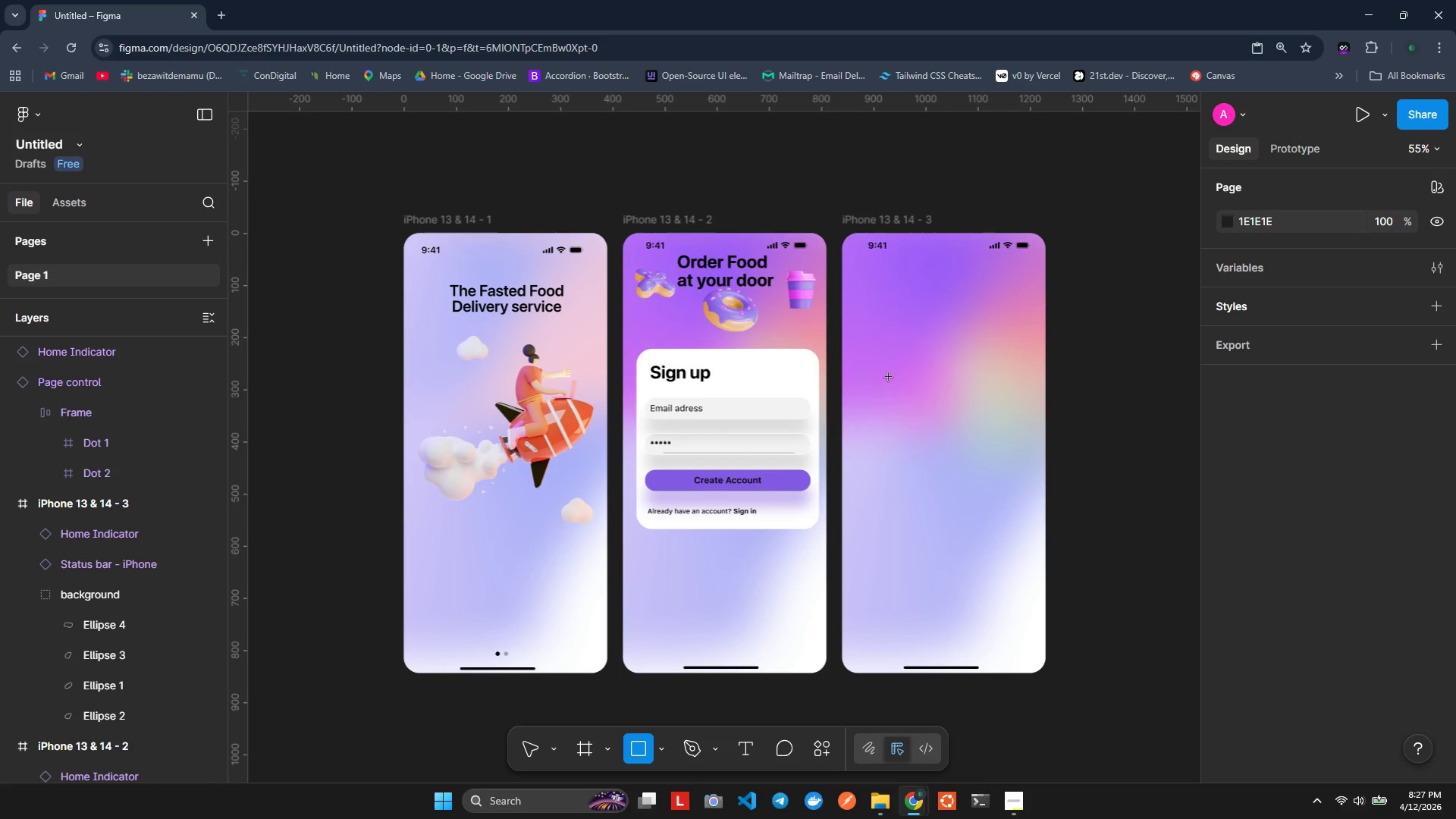 
left_click([886, 343])
 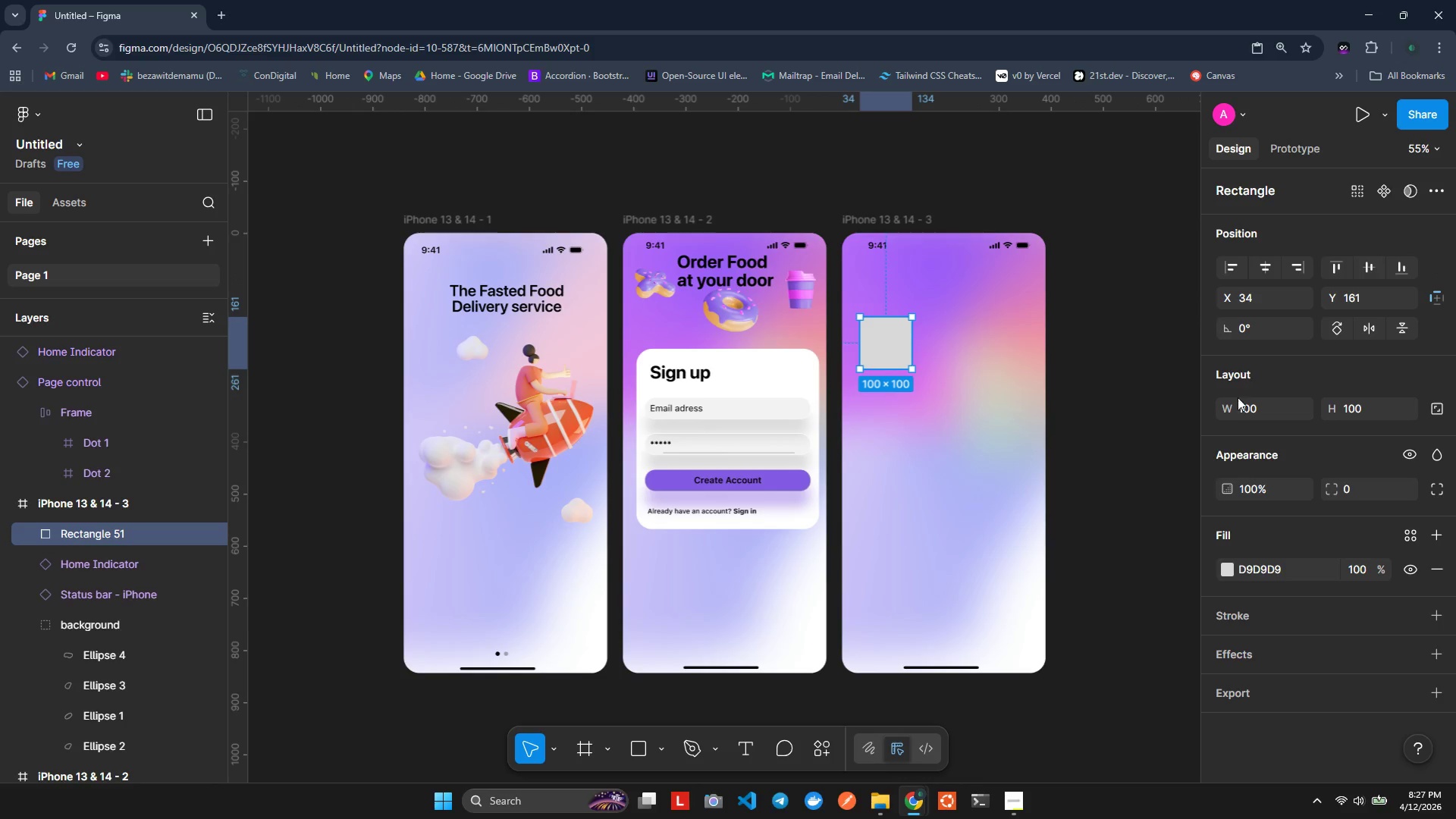 
left_click([1248, 416])
 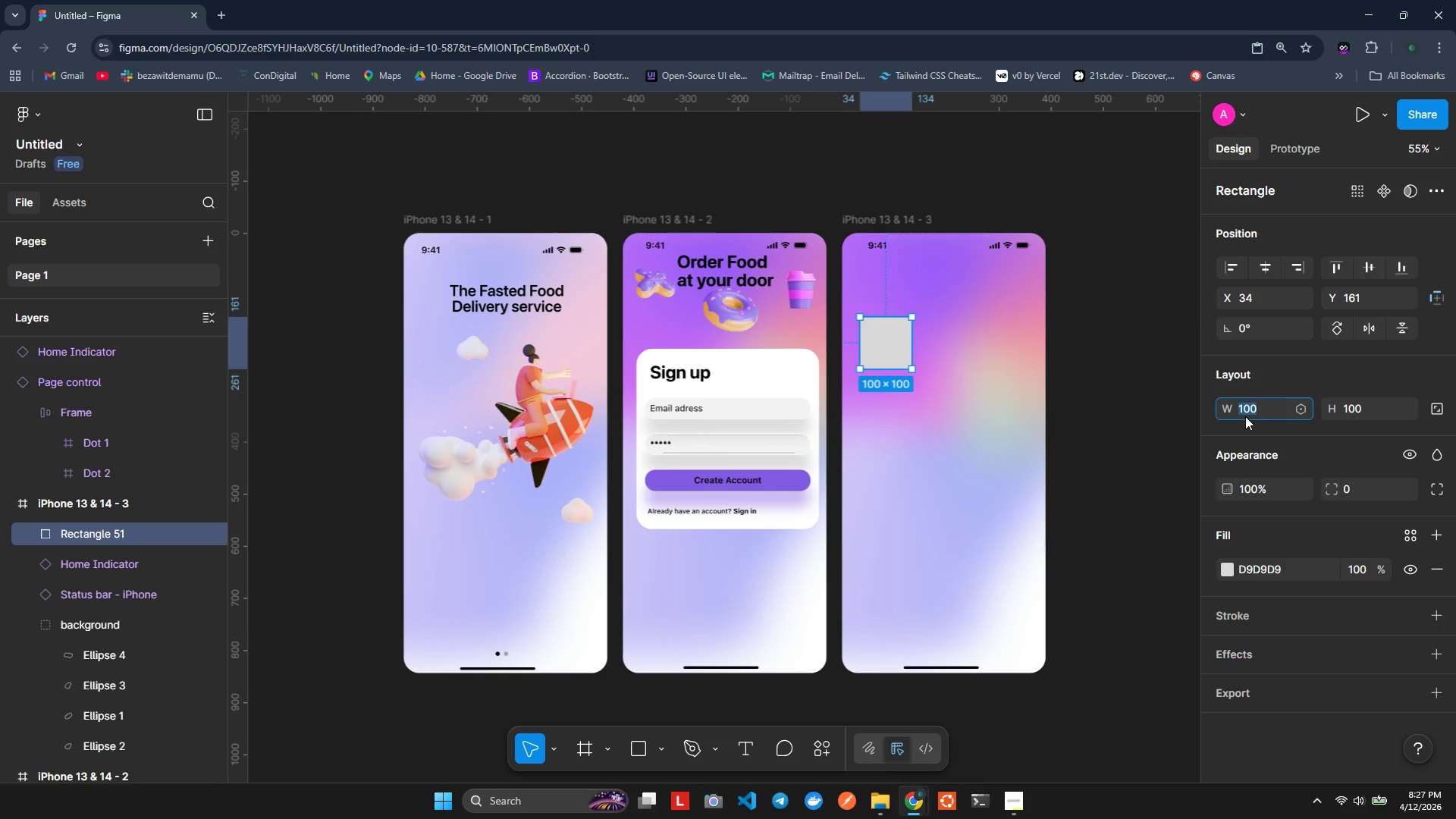 
type(155)
 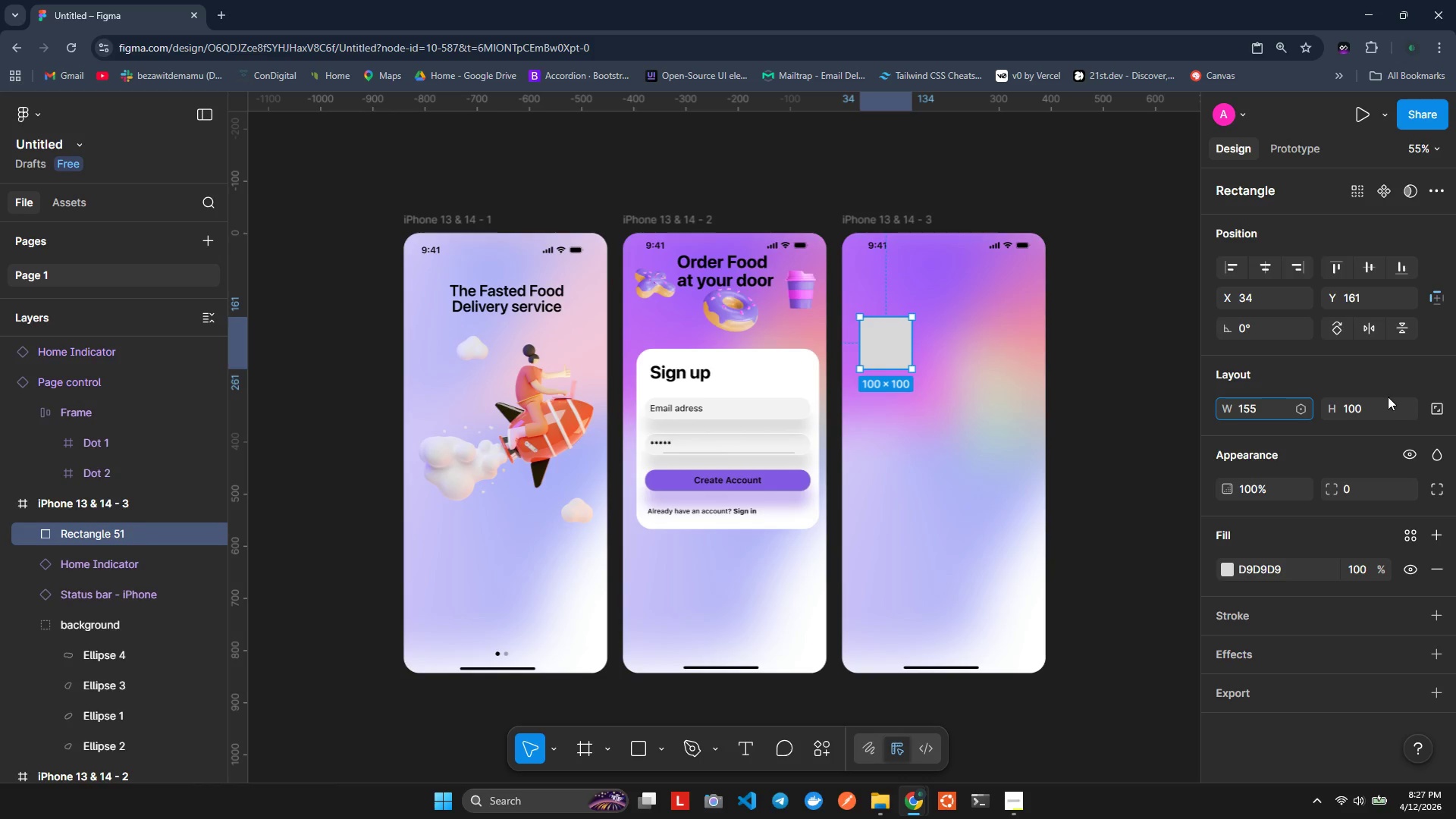 
left_click([1373, 412])
 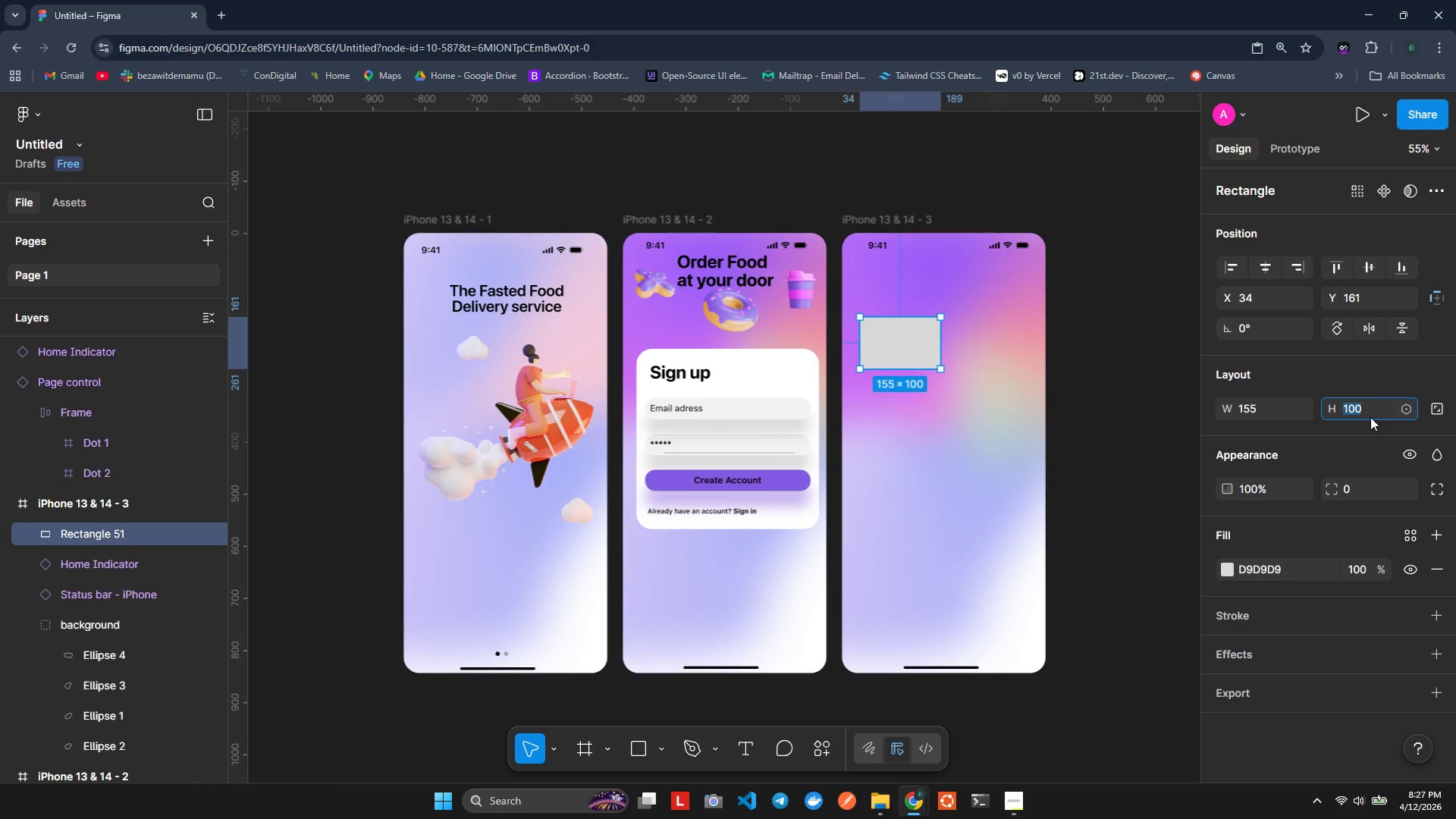 
wait(6.14)
 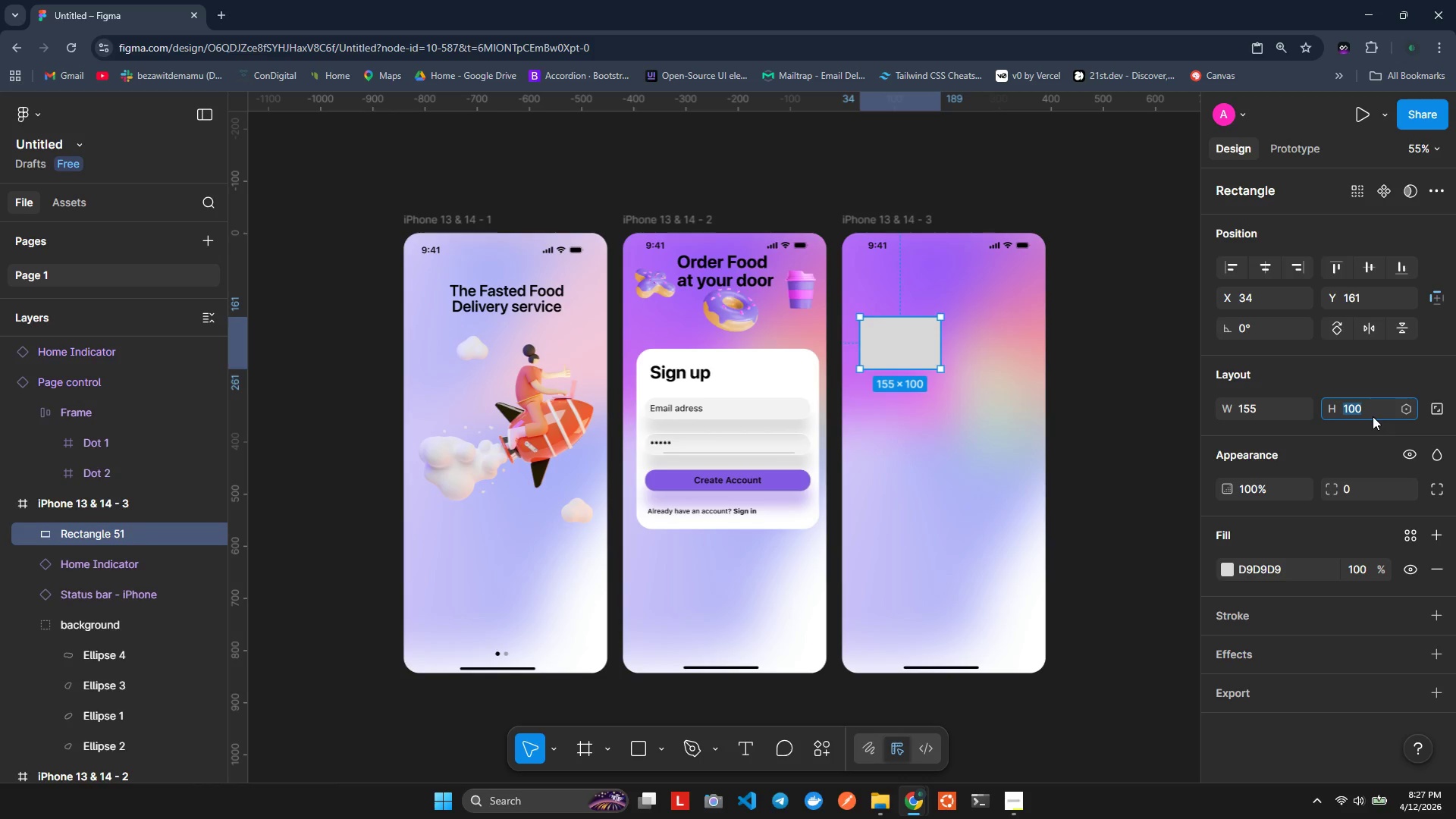 
type(155)
 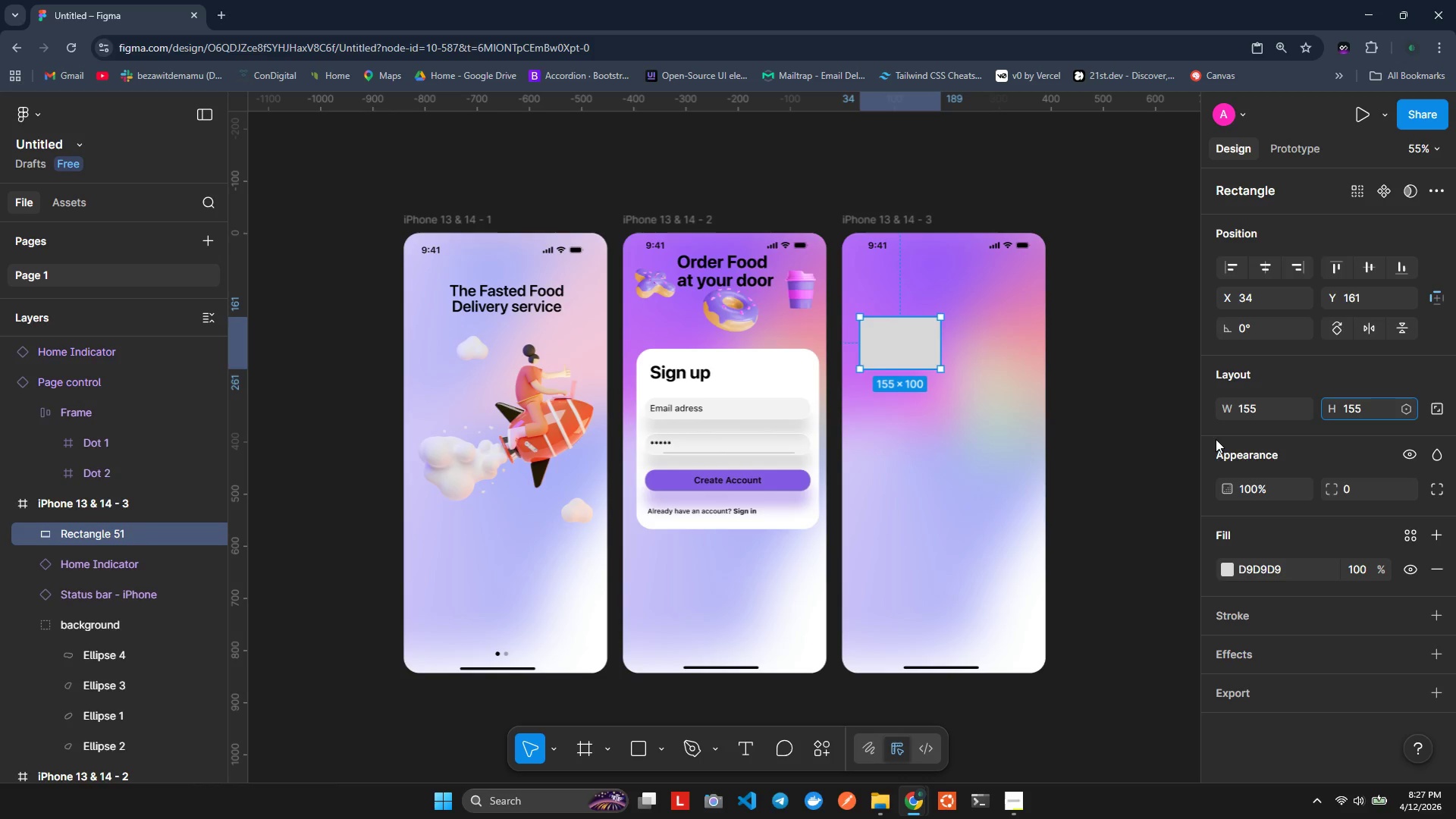 
left_click([1204, 436])
 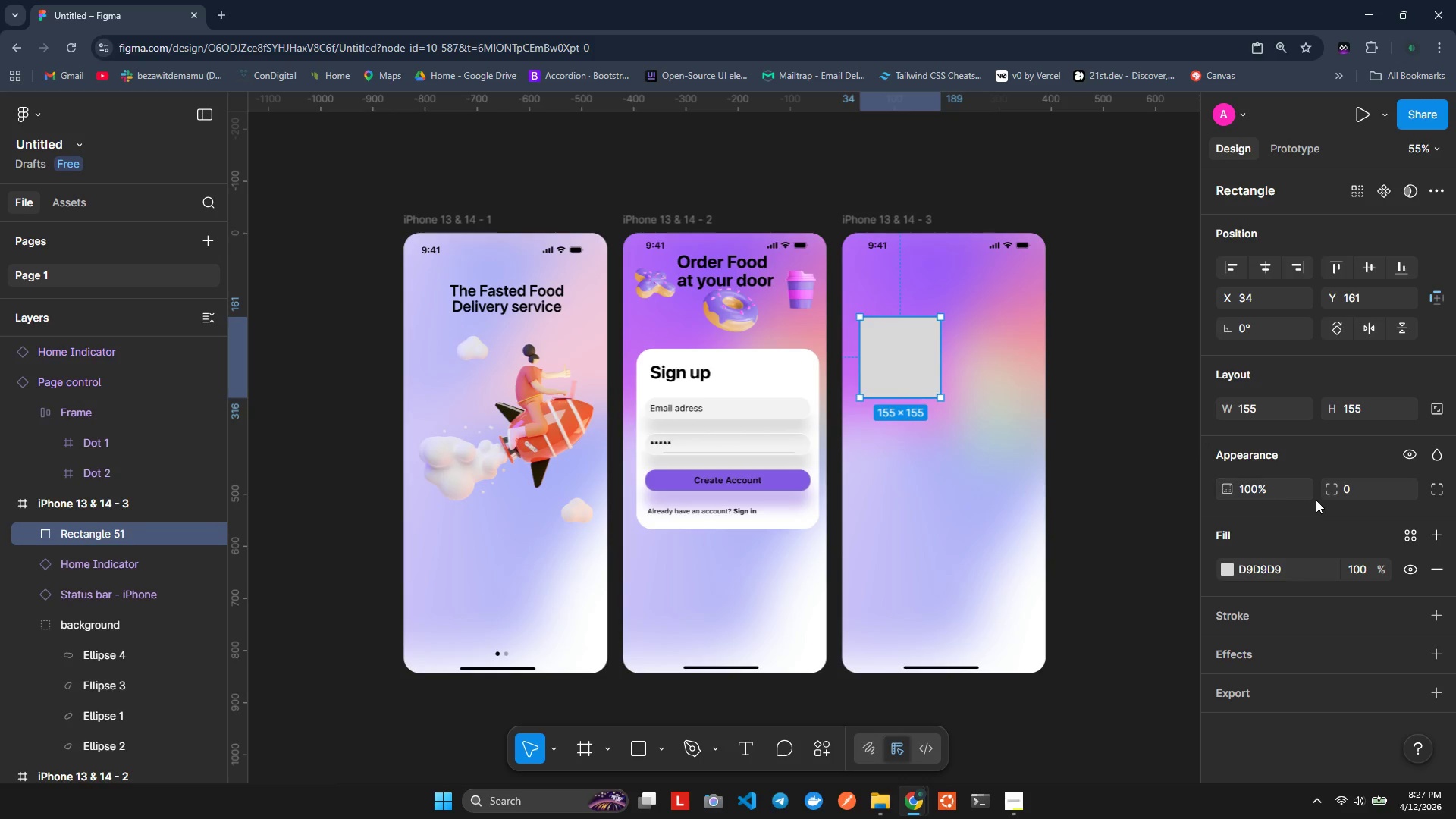 
left_click([1354, 491])
 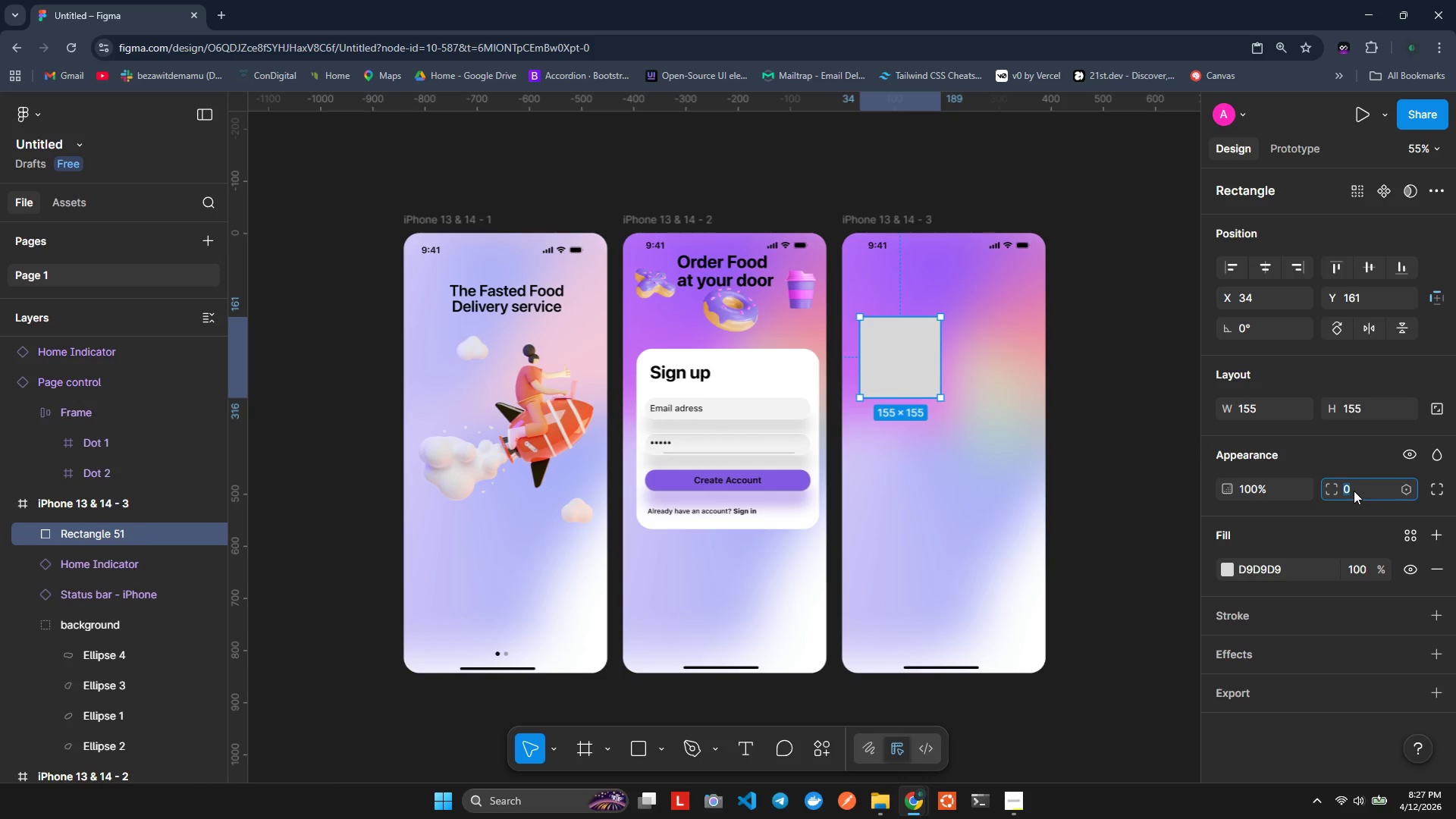 
type(10)
 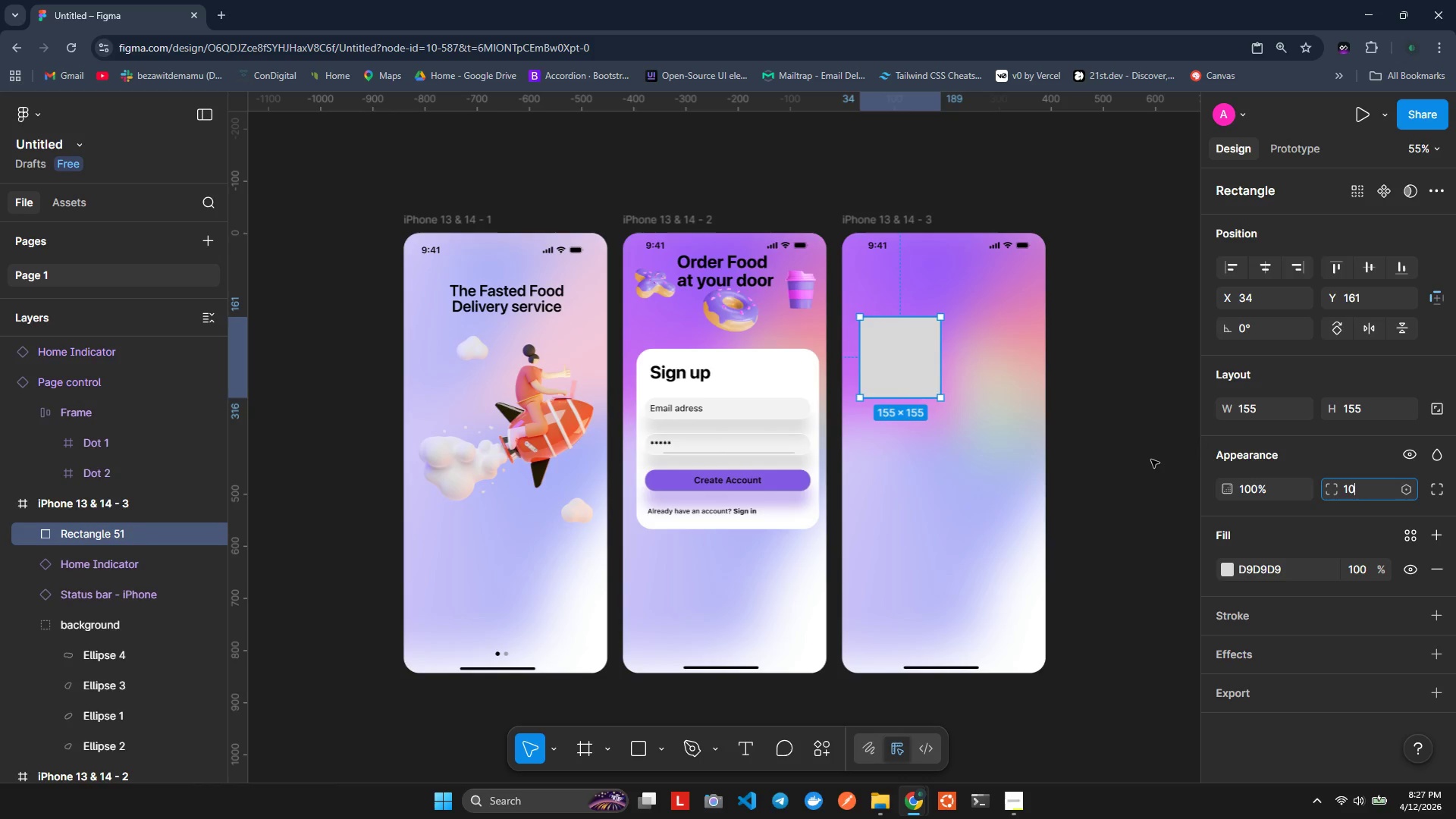 
left_click([1154, 454])
 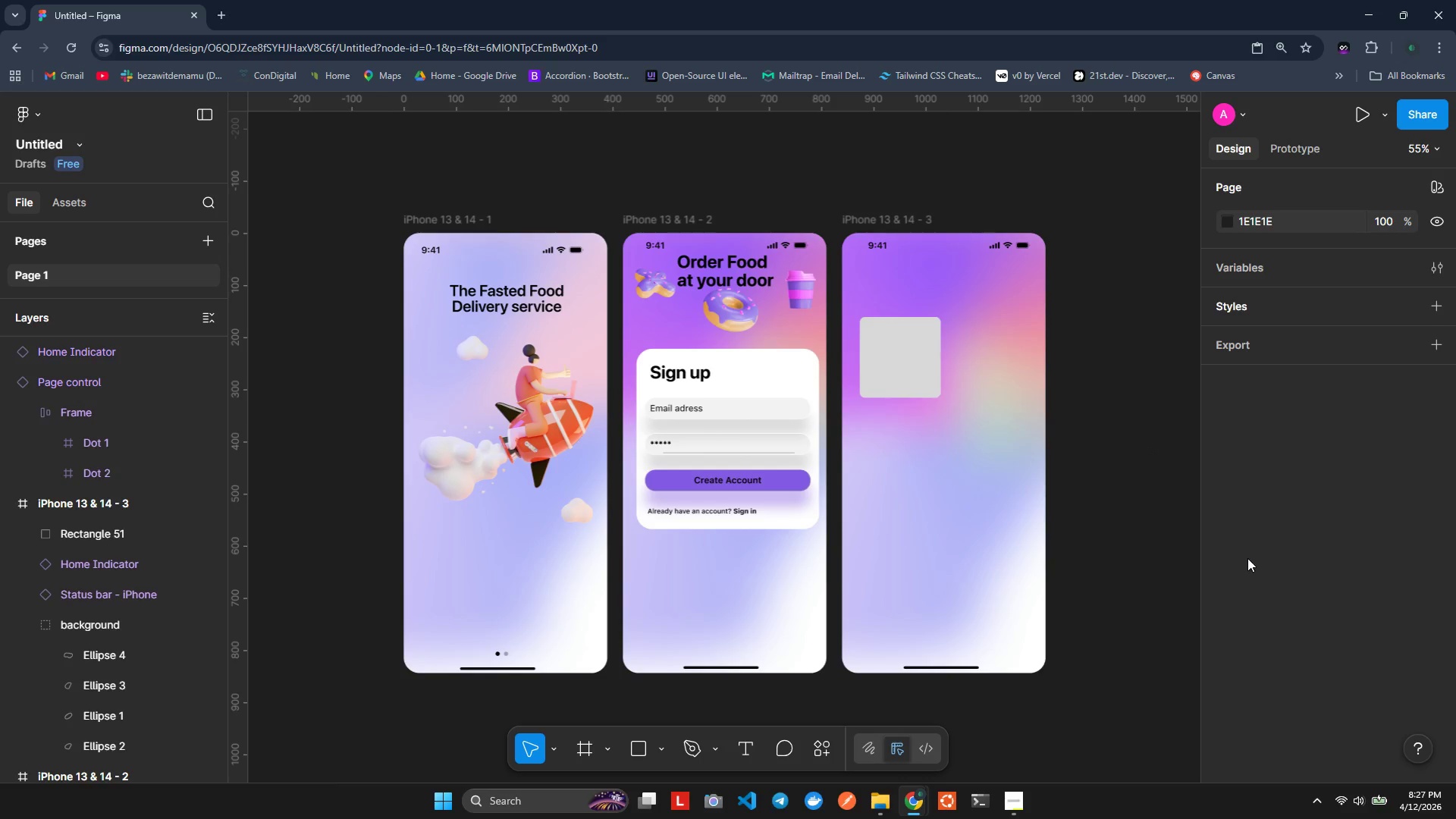 
wait(7.53)
 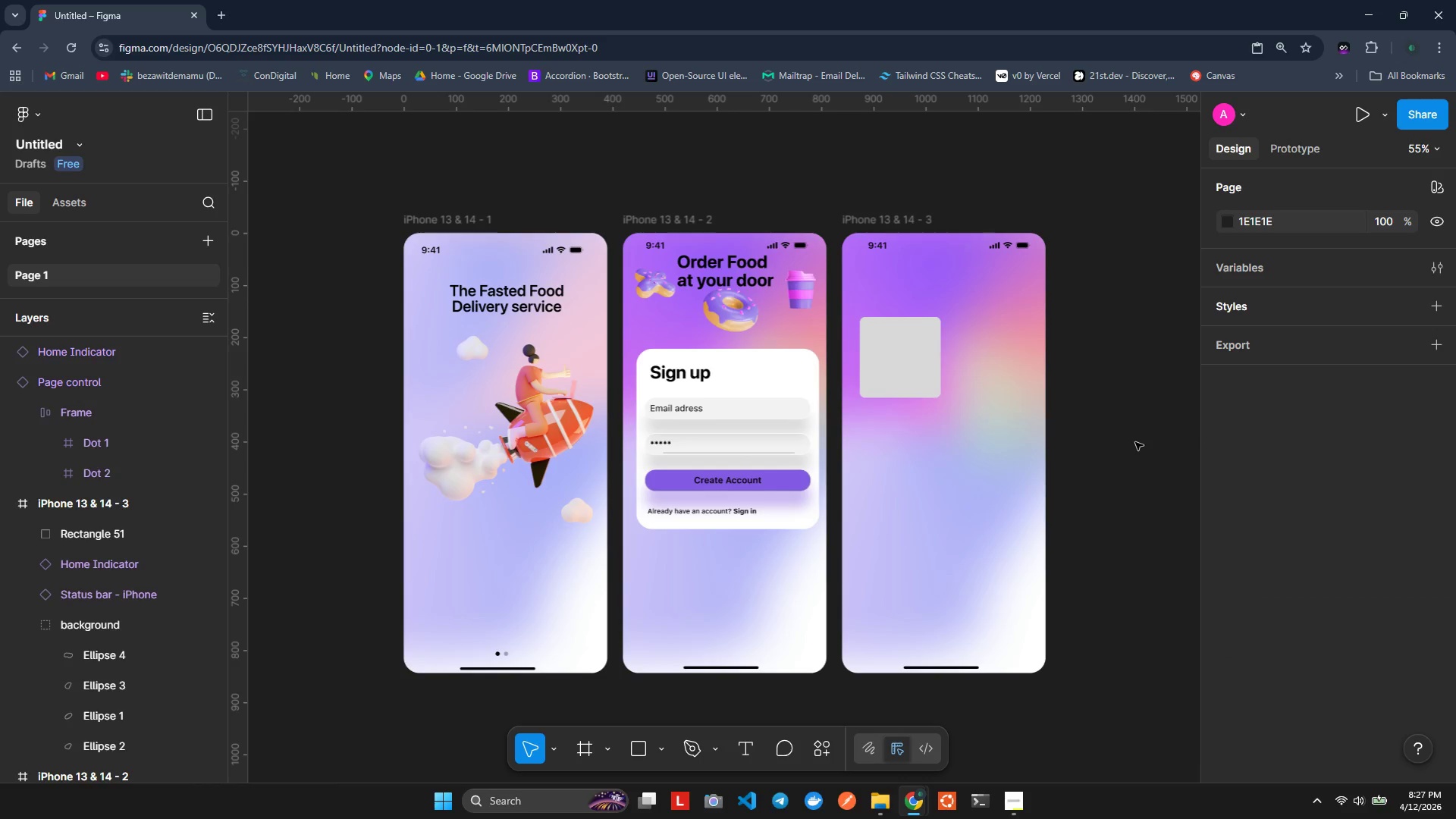 
left_click([896, 370])
 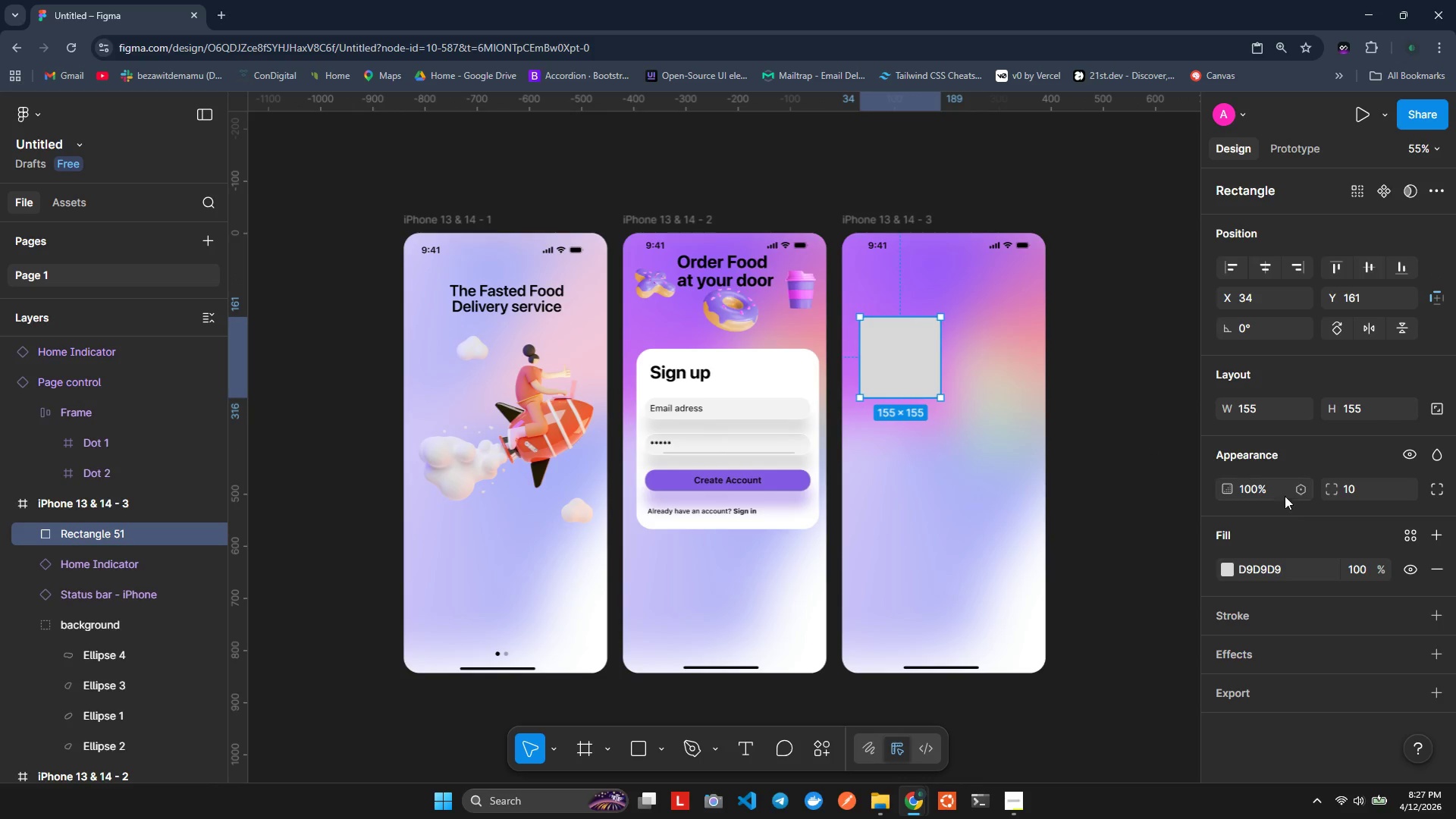 
left_click([1345, 489])
 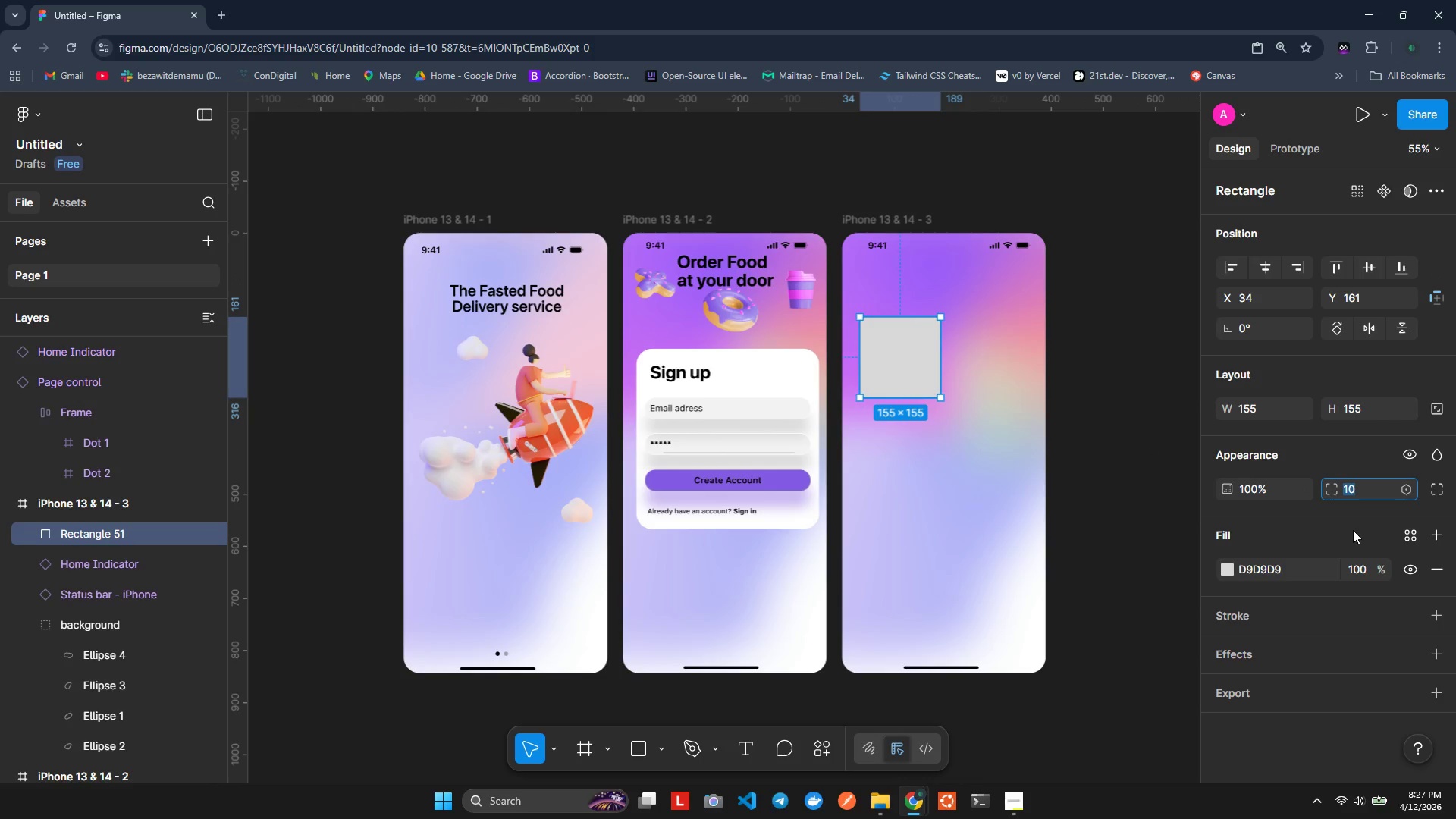 
type(30)
 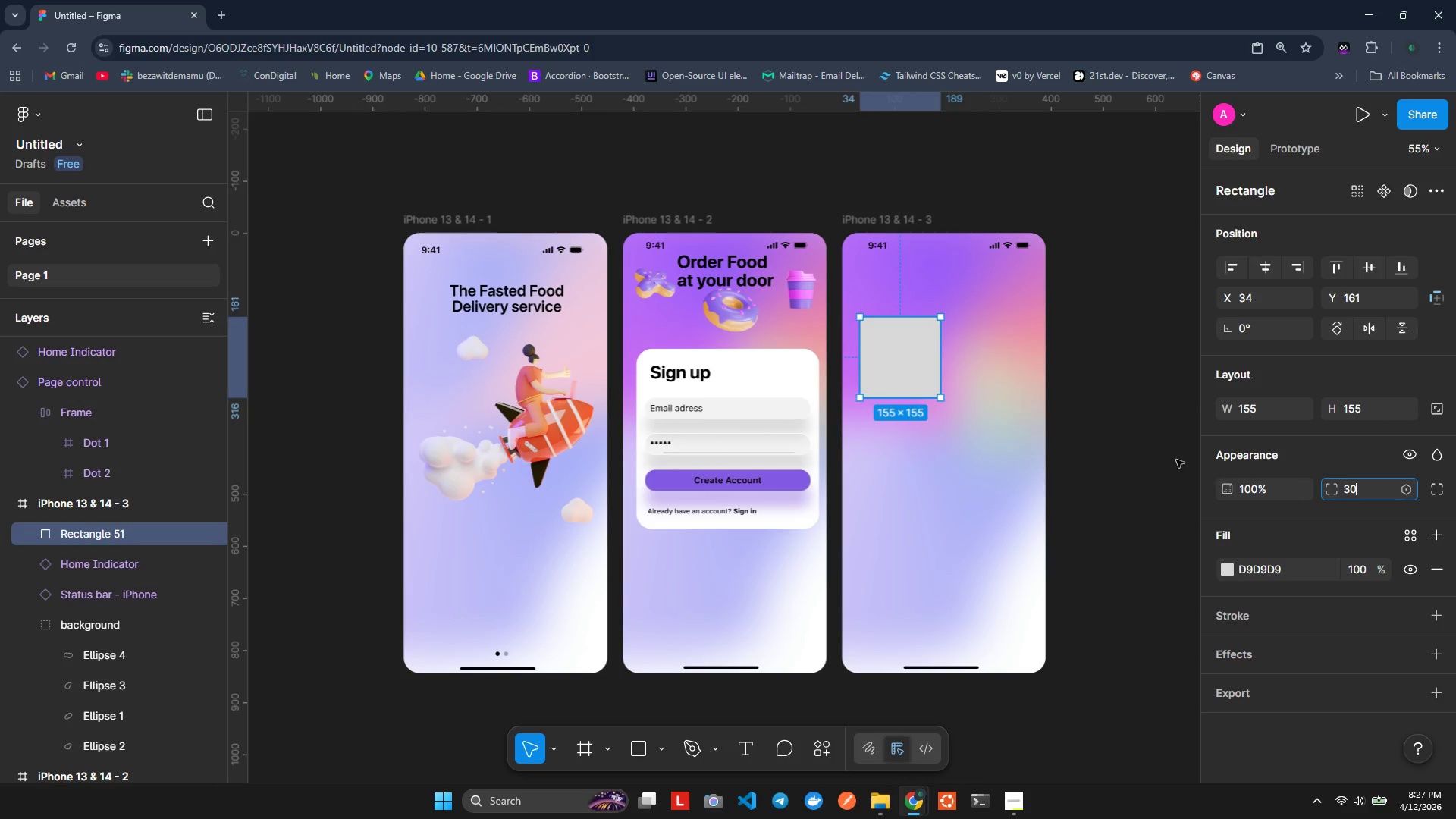 
left_click([1117, 445])
 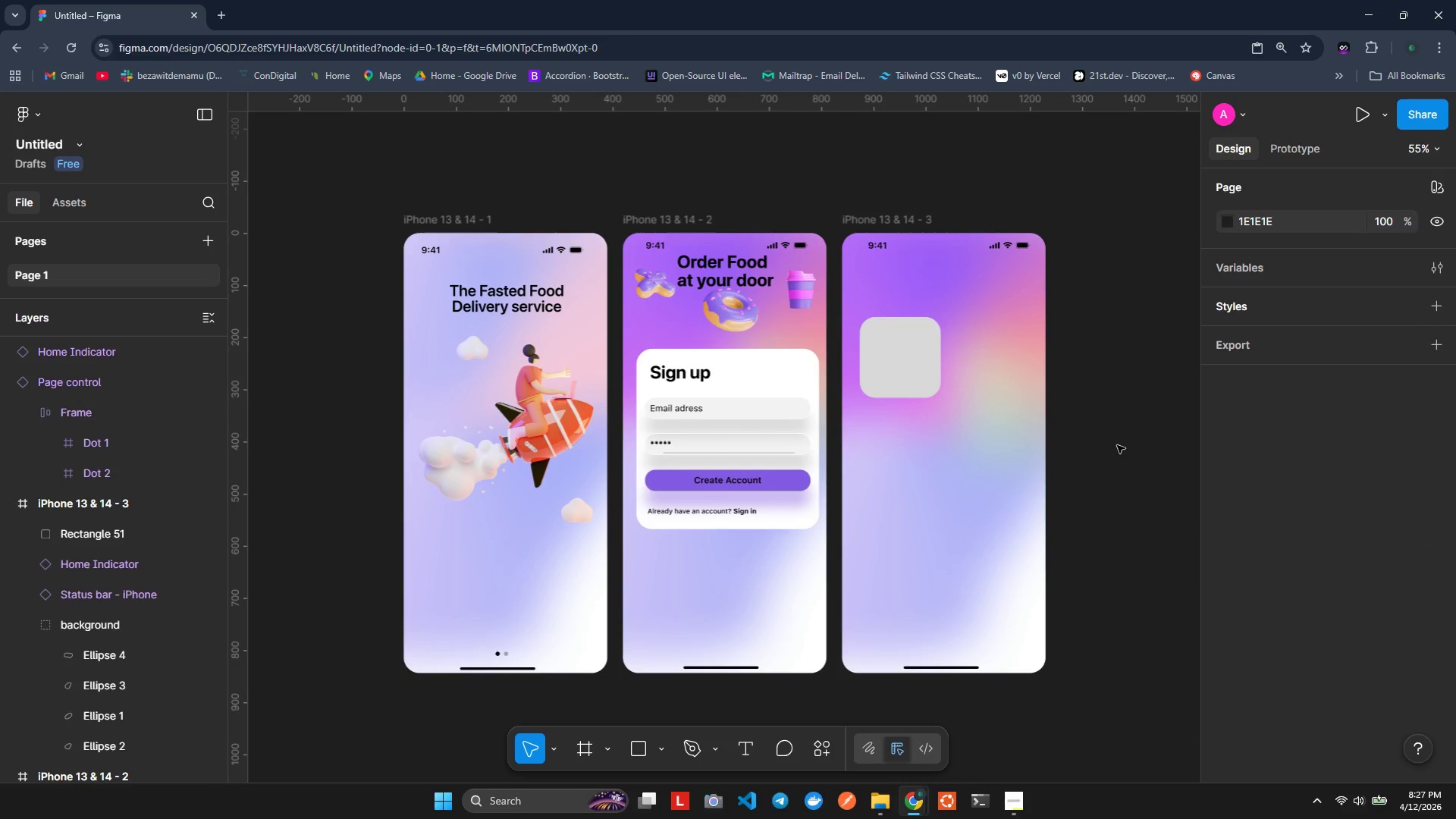 
wait(8.88)
 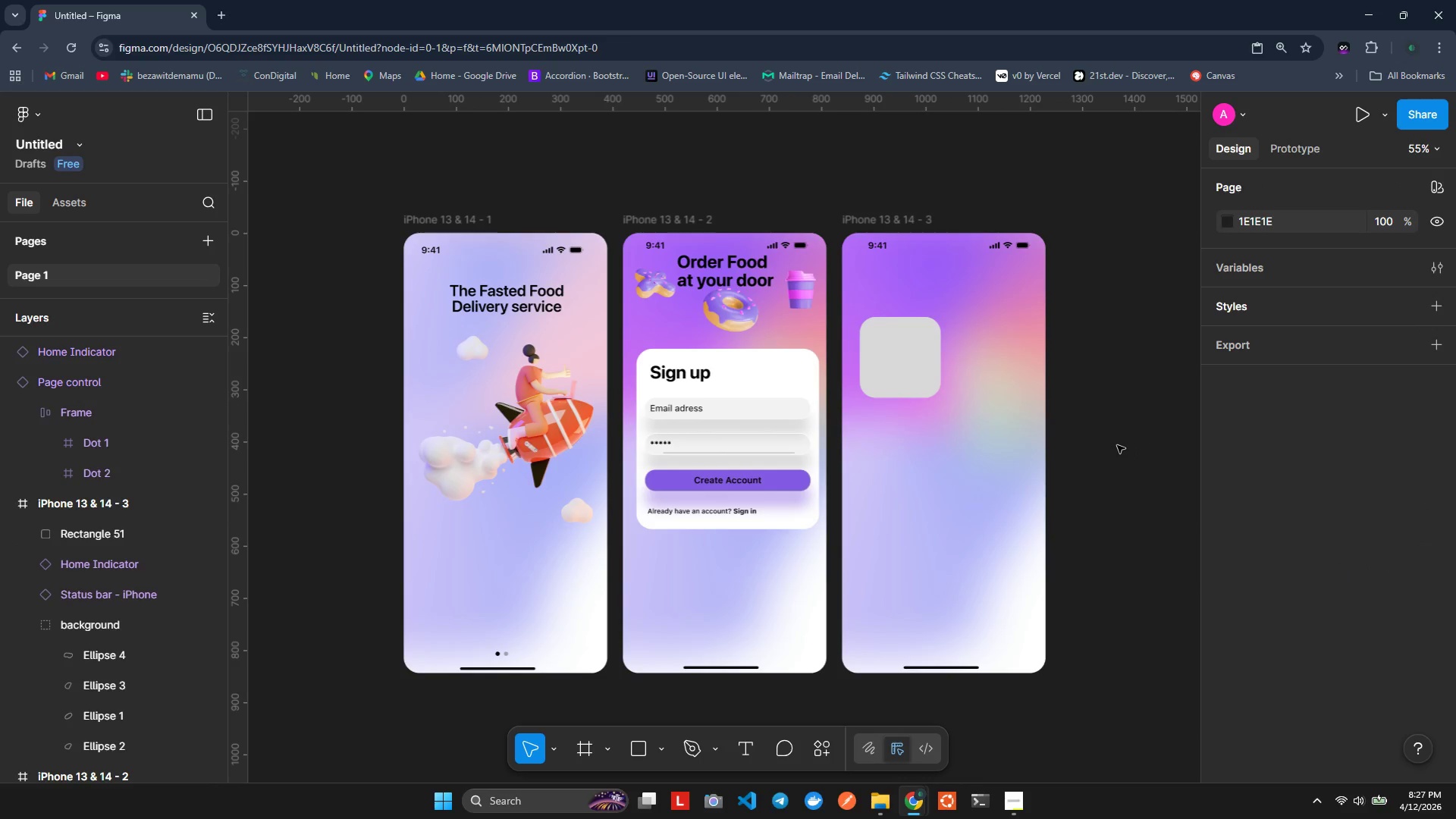 
left_click([770, 380])
 